 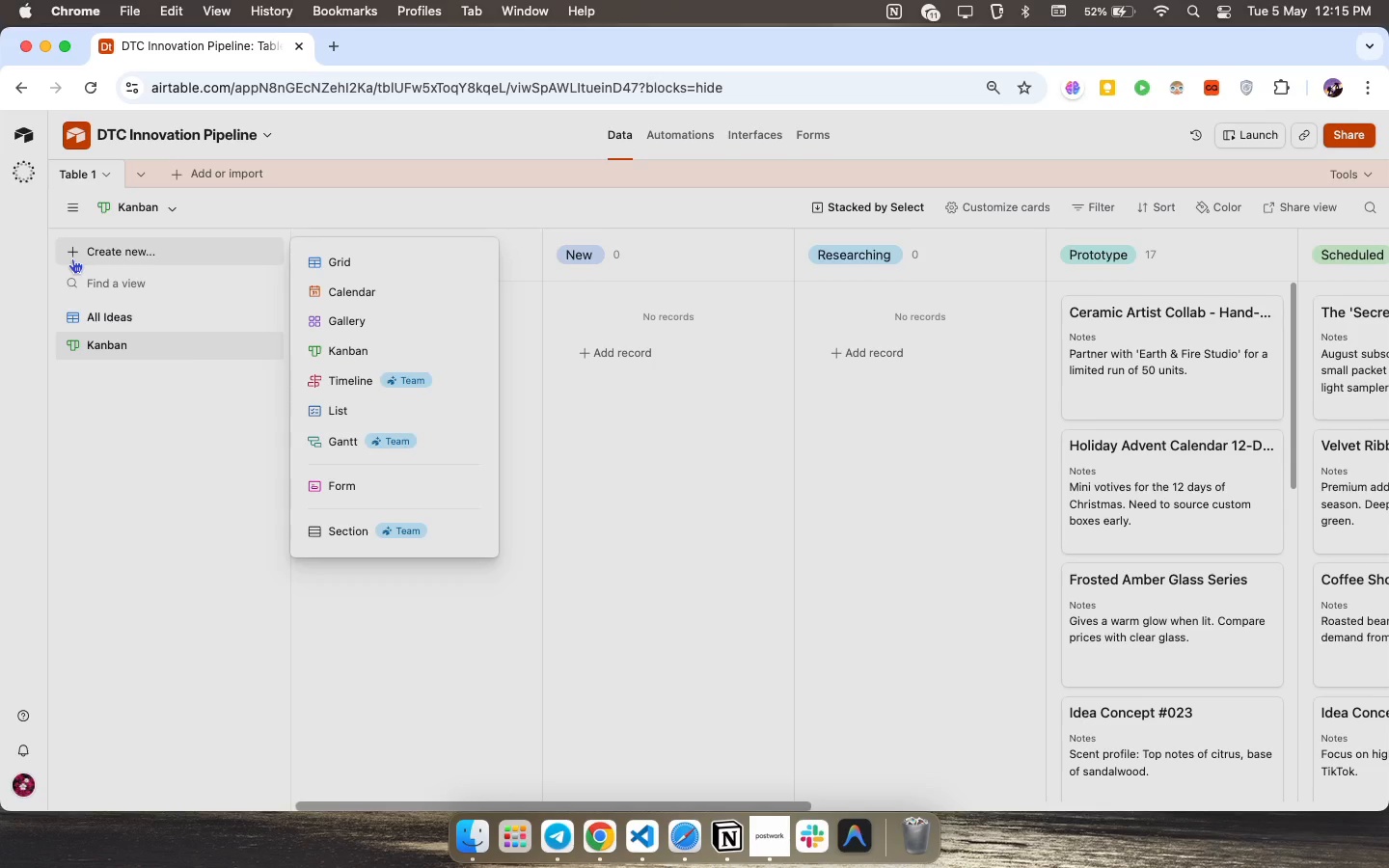 
left_click([368, 320])
 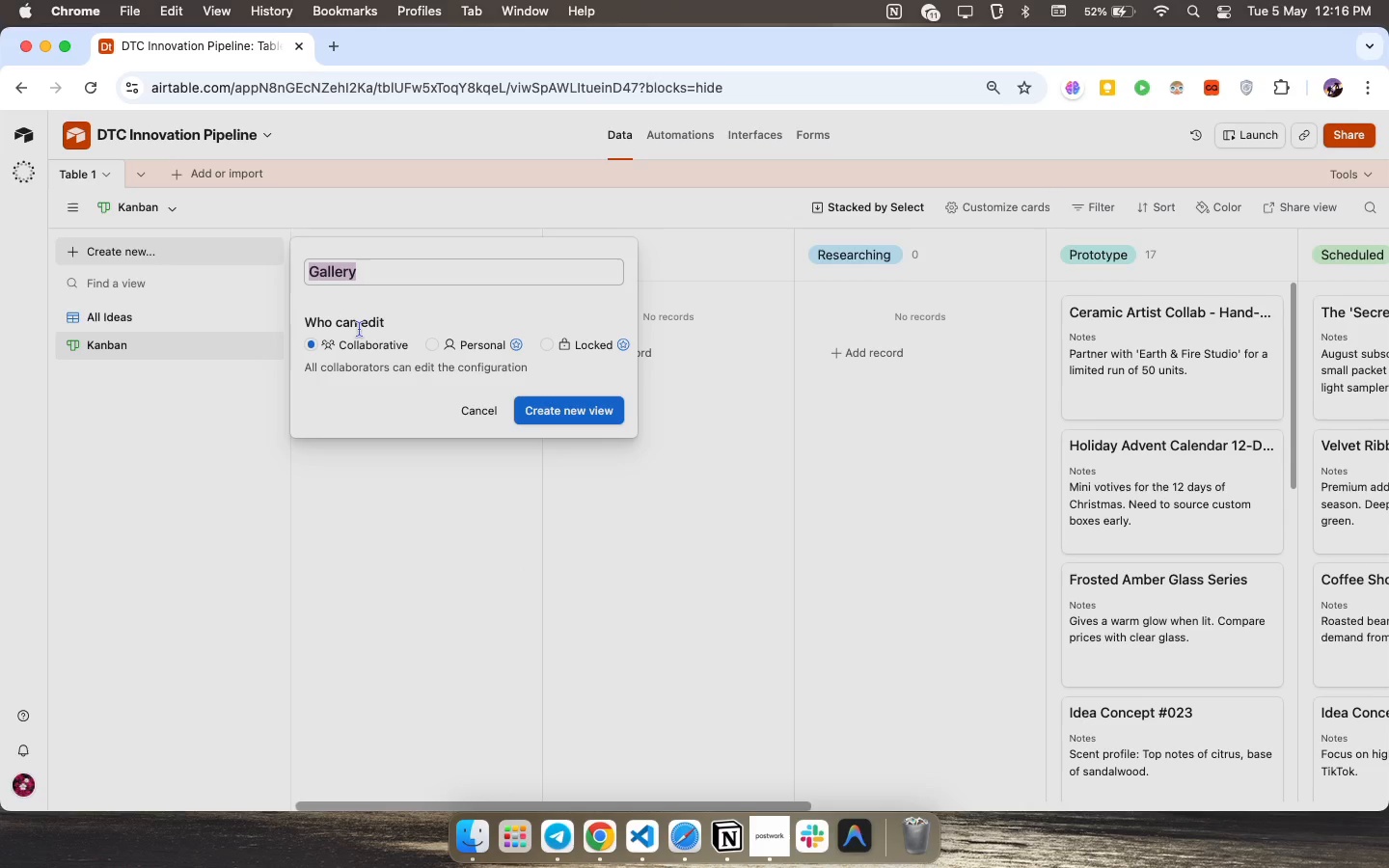 
wait(7.0)
 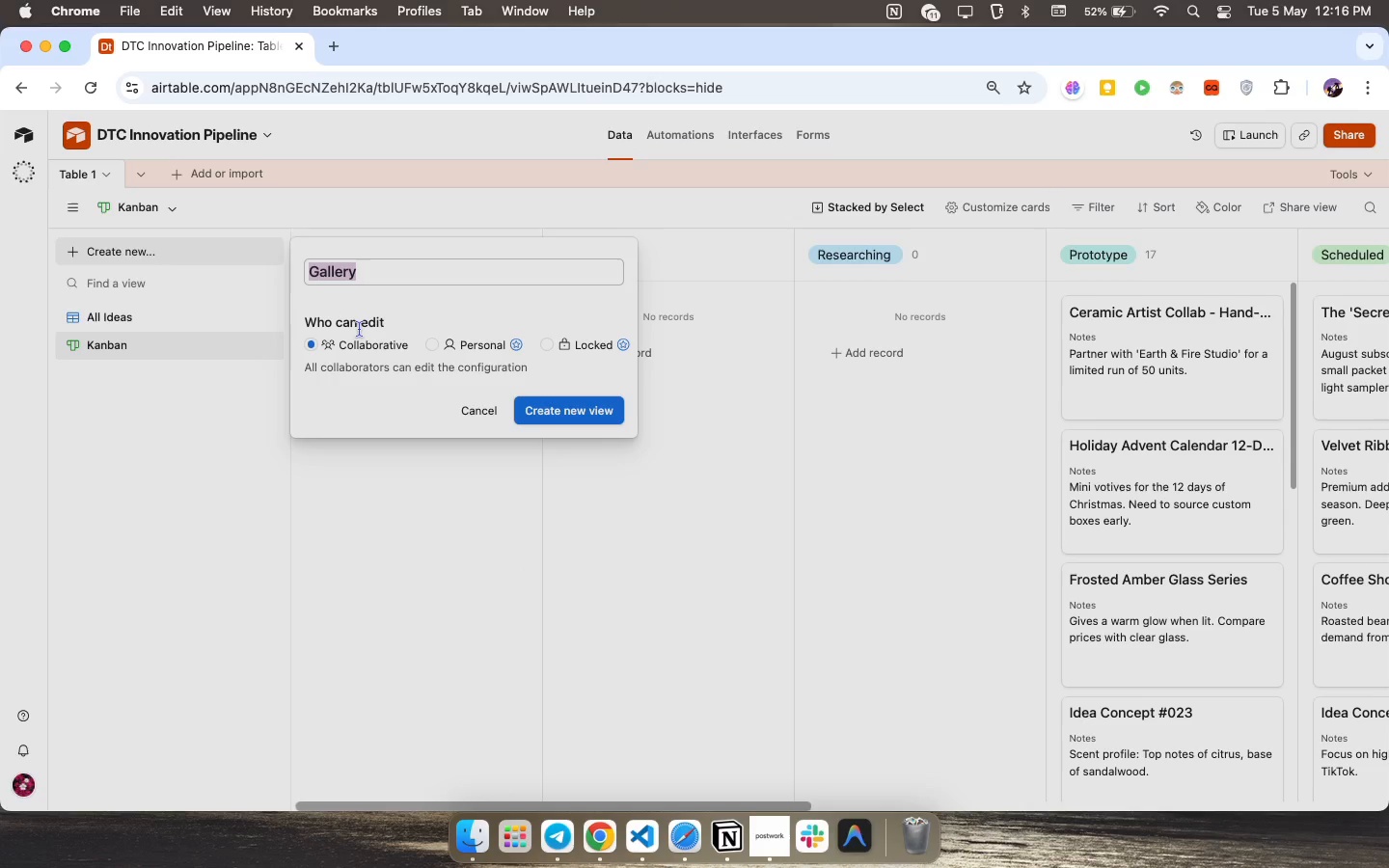 
left_click([545, 412])
 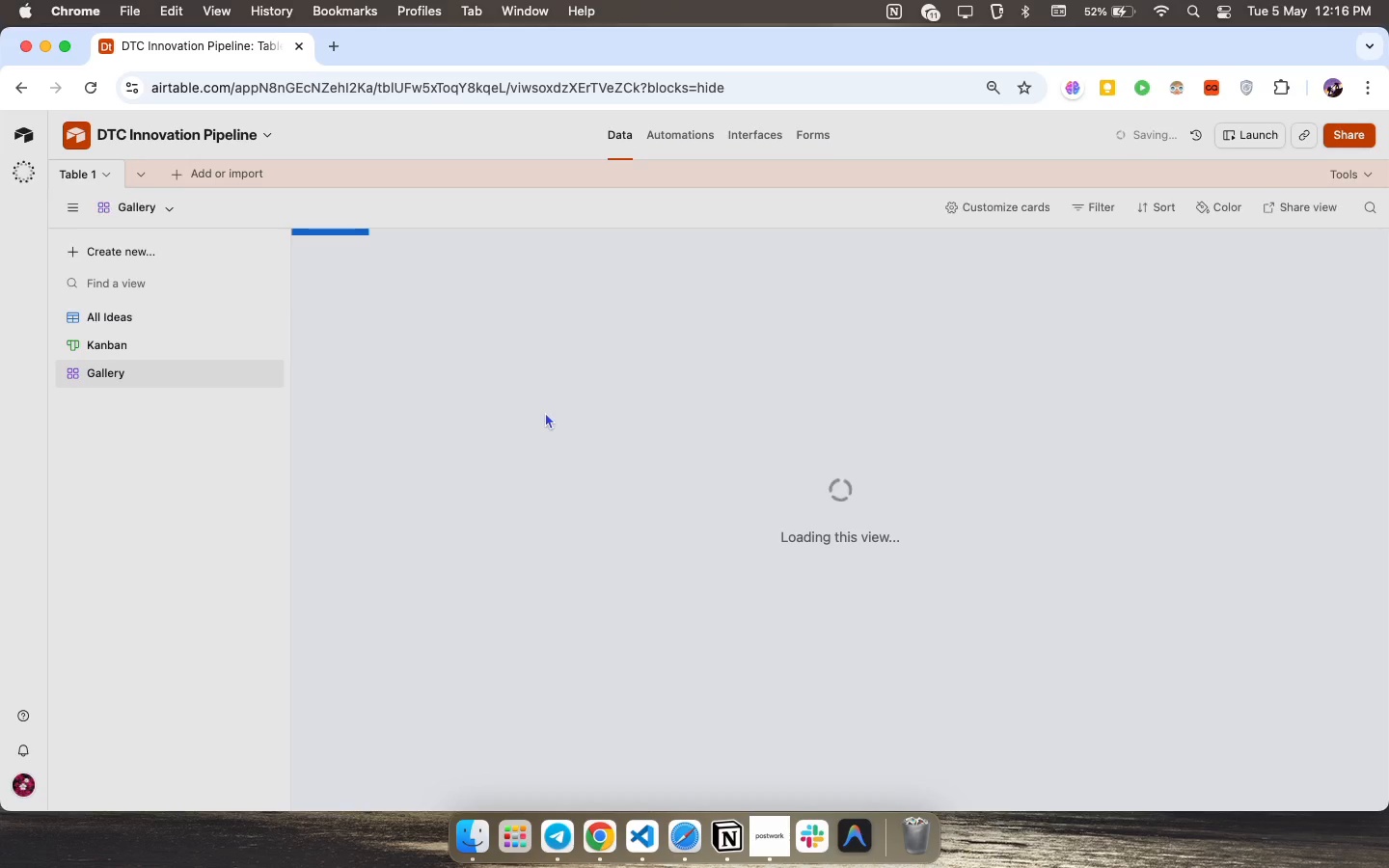 
mouse_move([449, 343])
 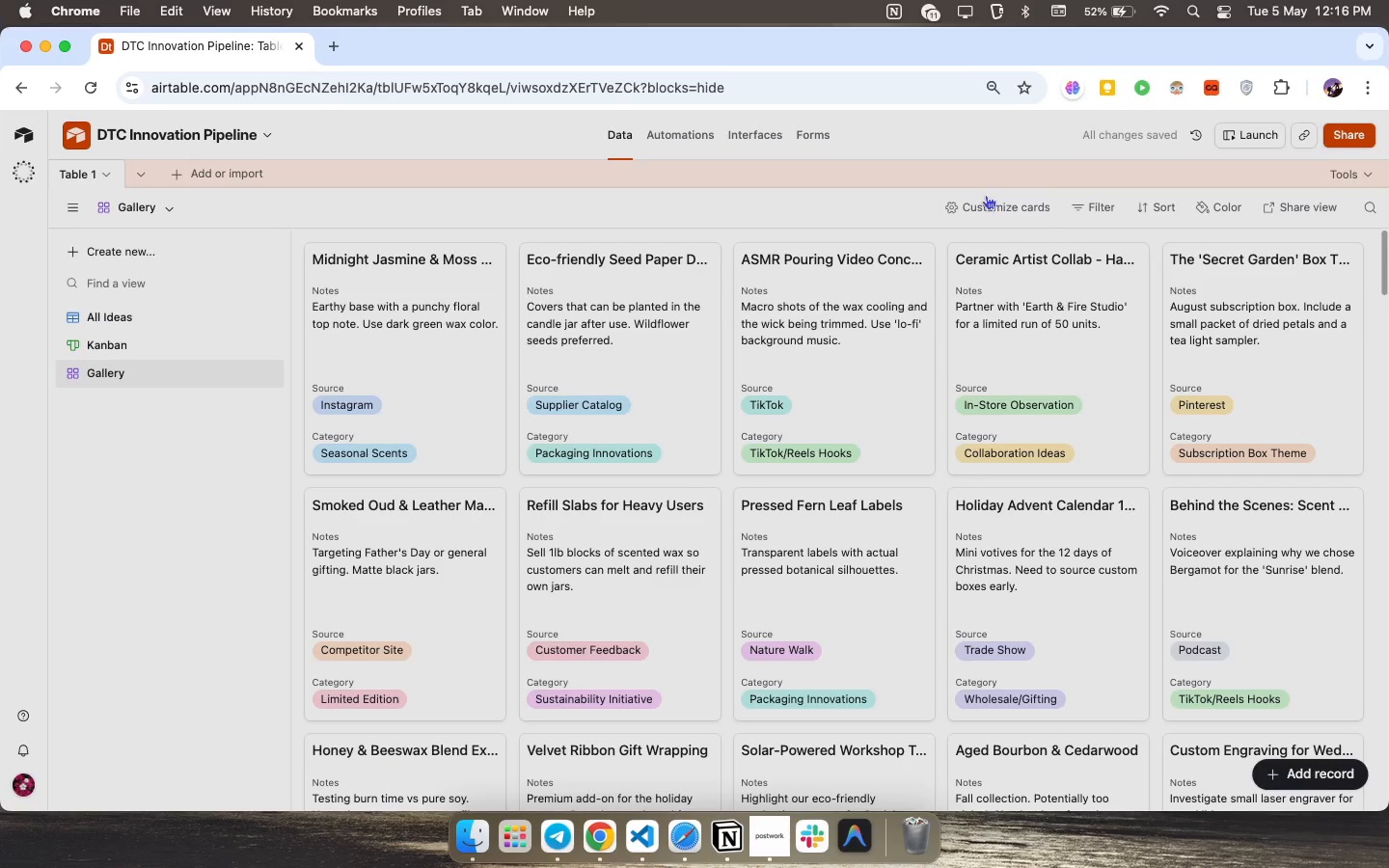 
left_click([989, 199])
 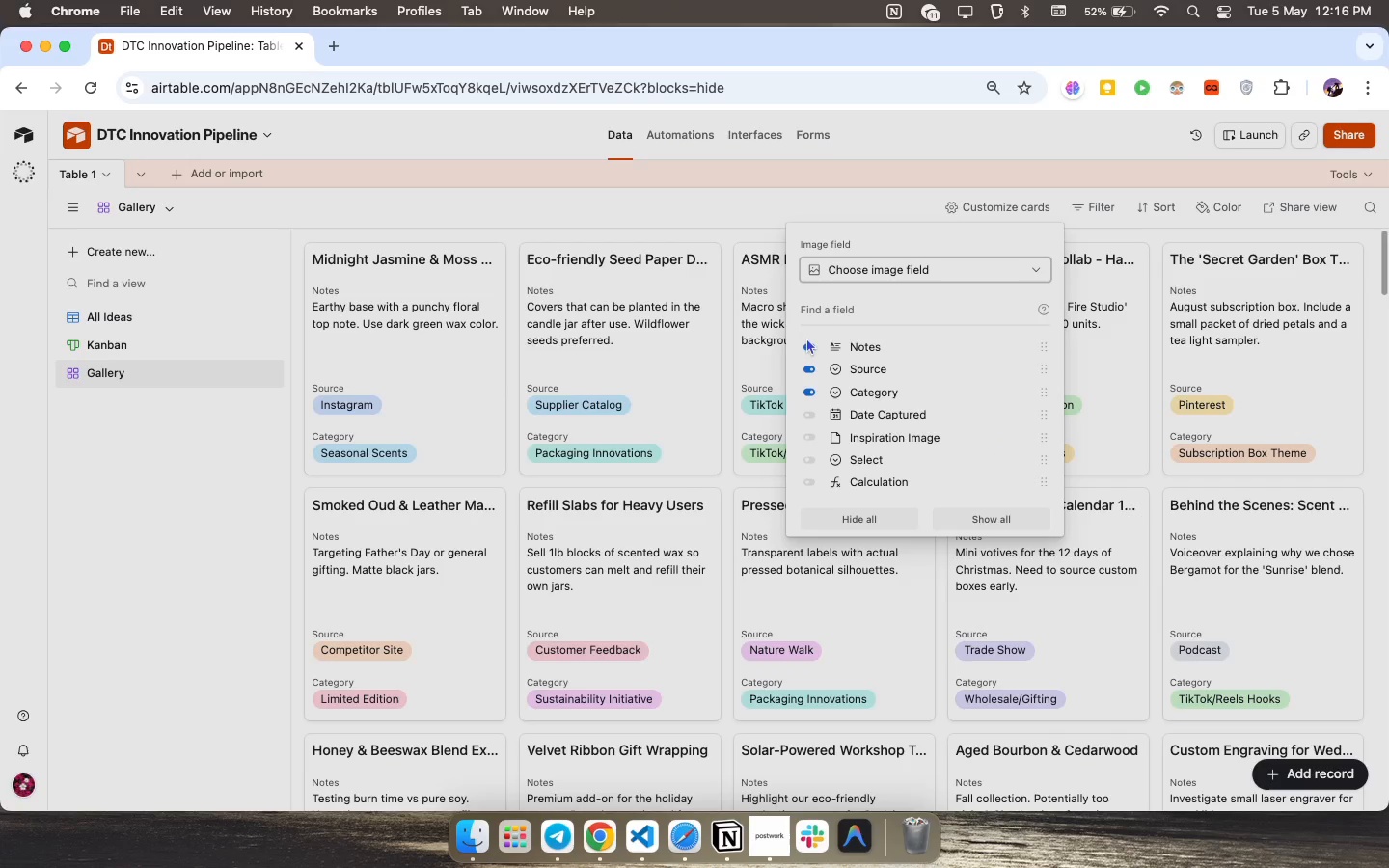 
left_click([807, 340])
 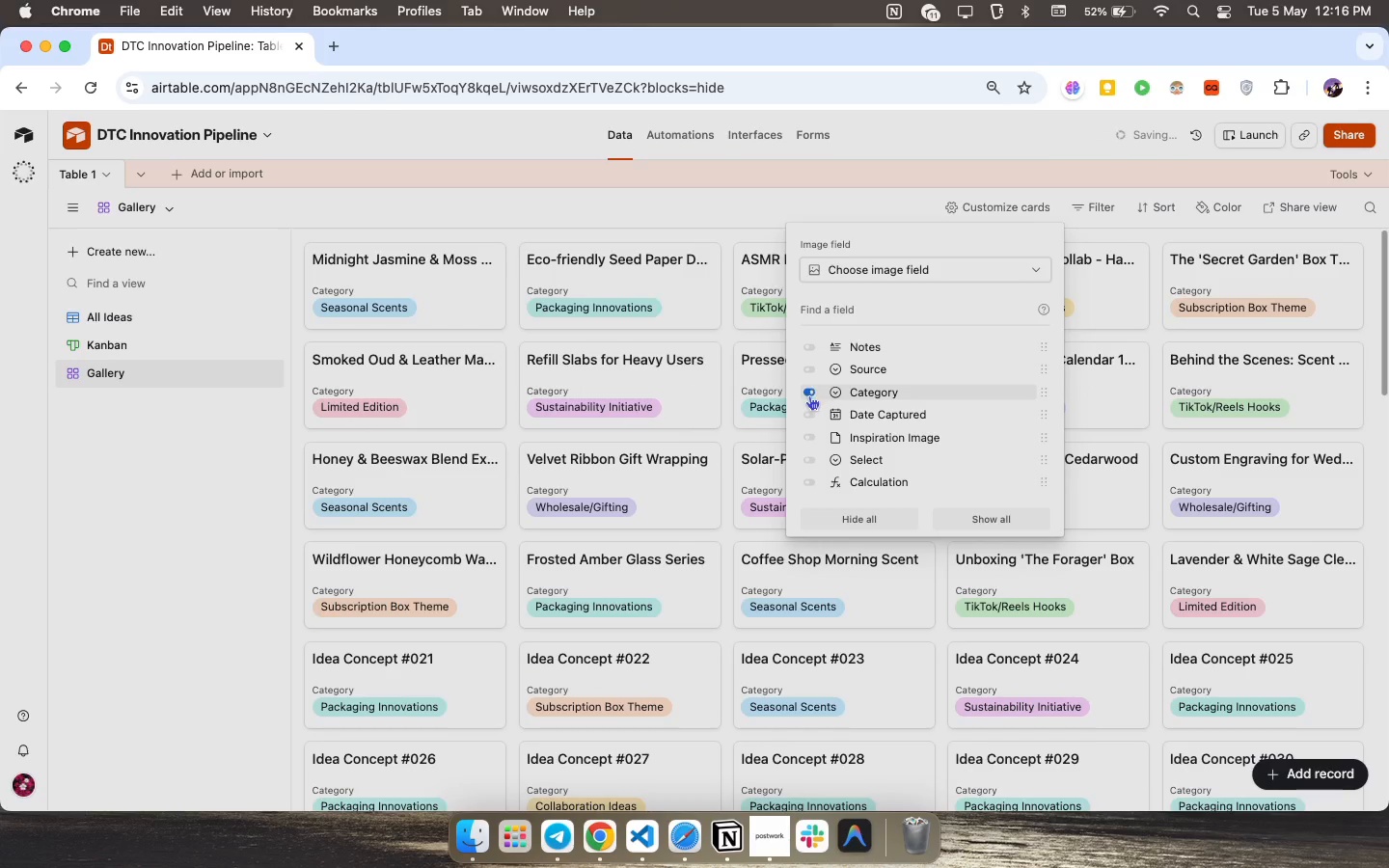 
left_click([808, 430])
 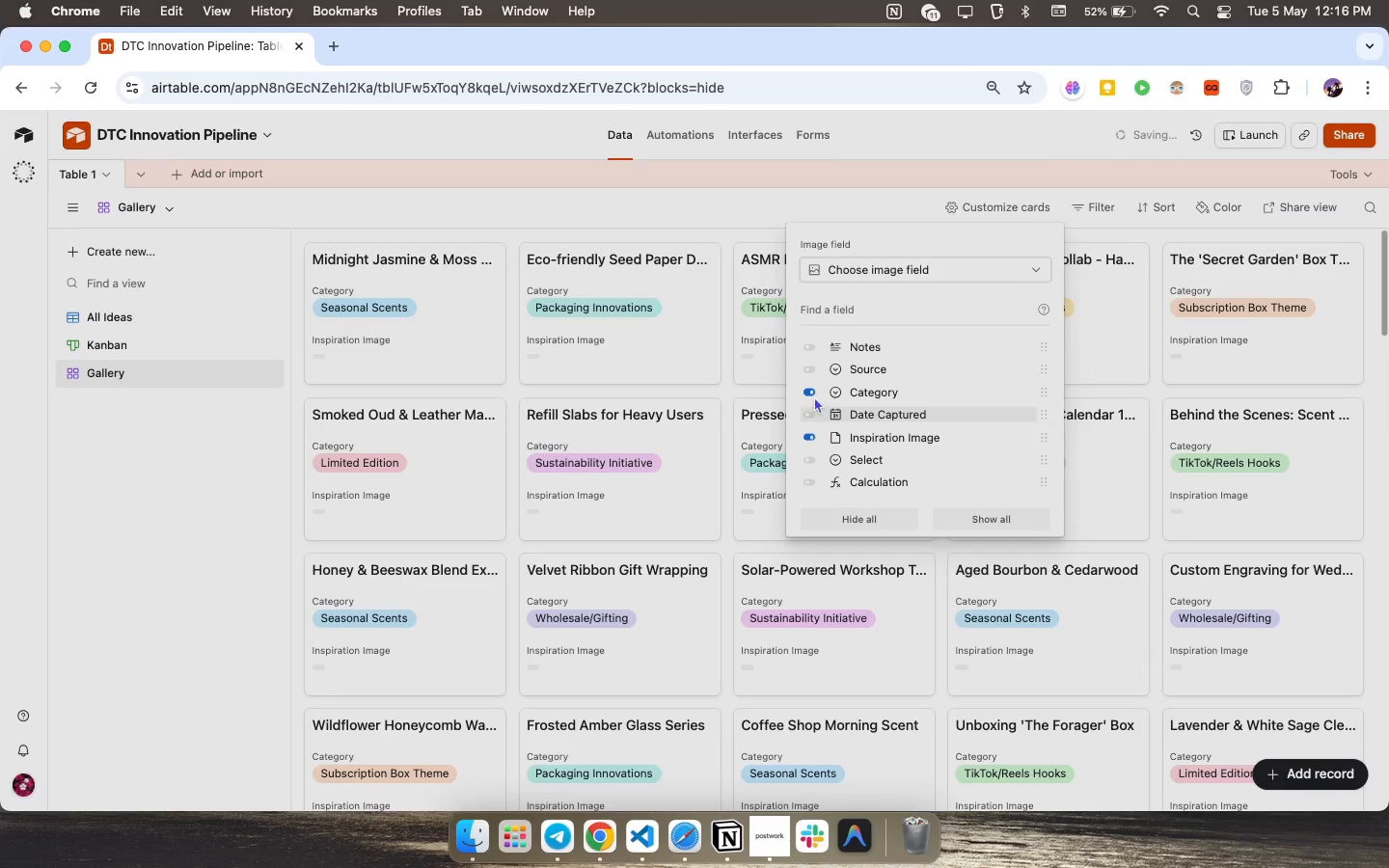 
left_click([814, 395])
 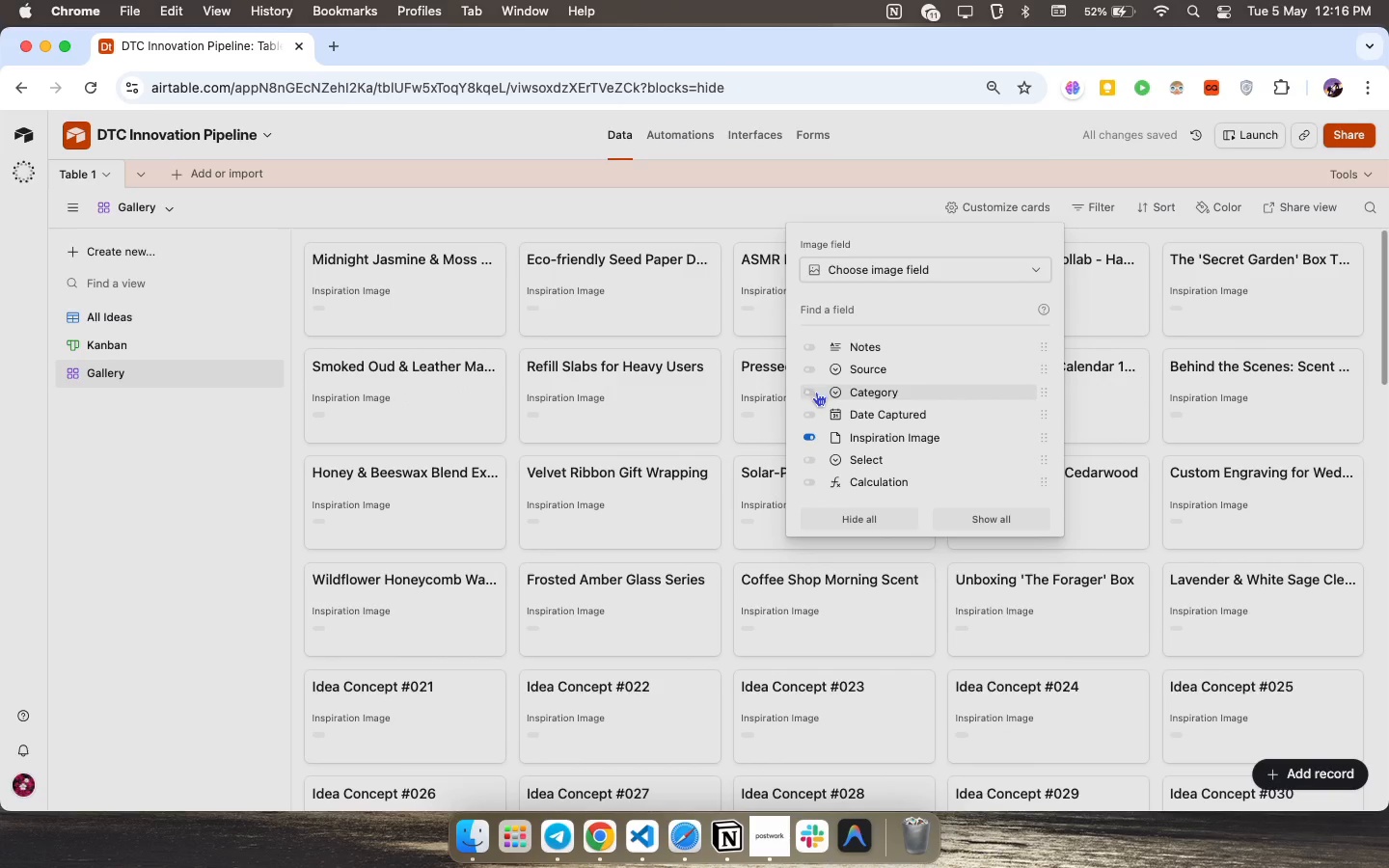 
wait(6.0)
 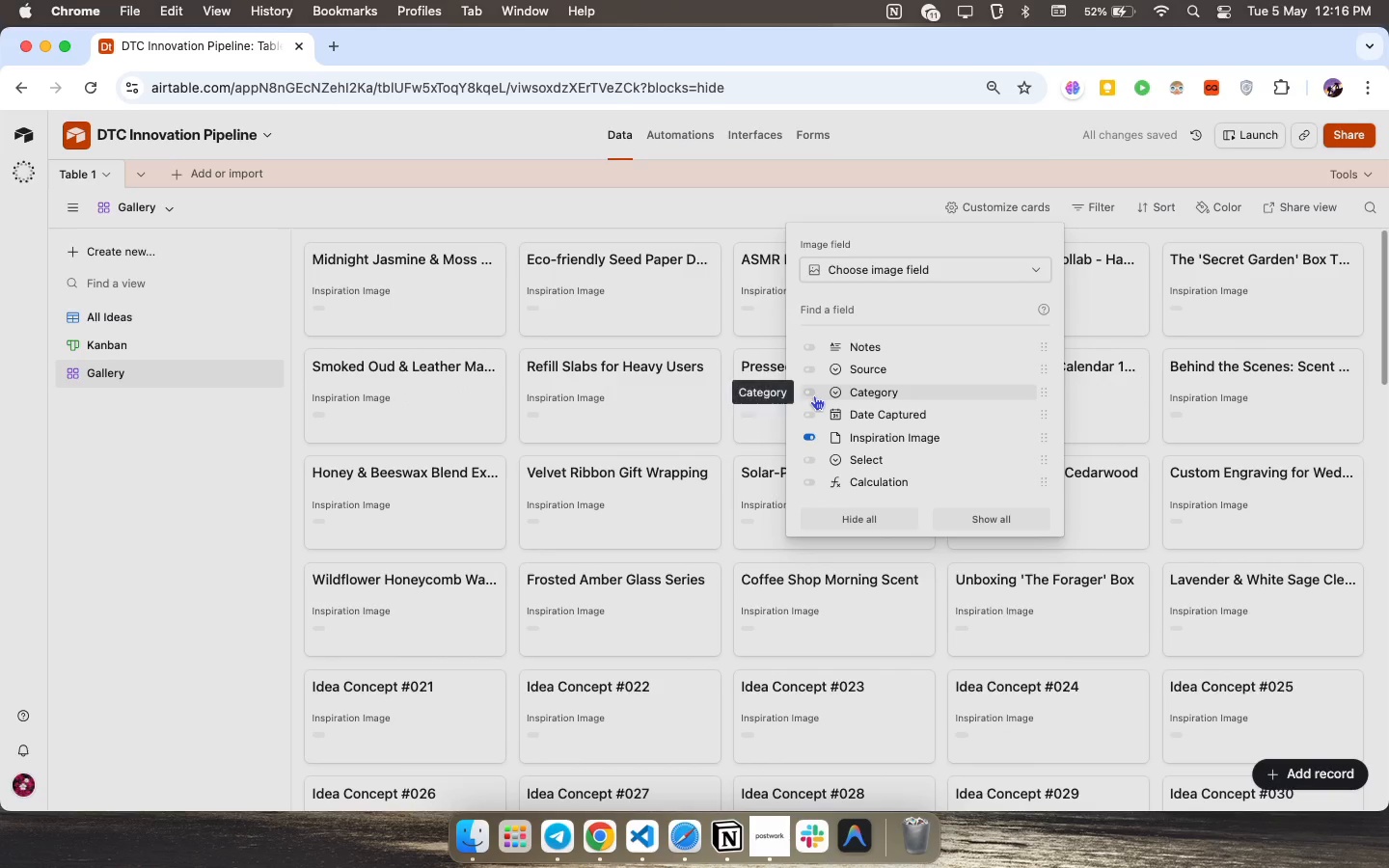 
scroll: coordinate [842, 423], scroll_direction: up, amount: 26.0
 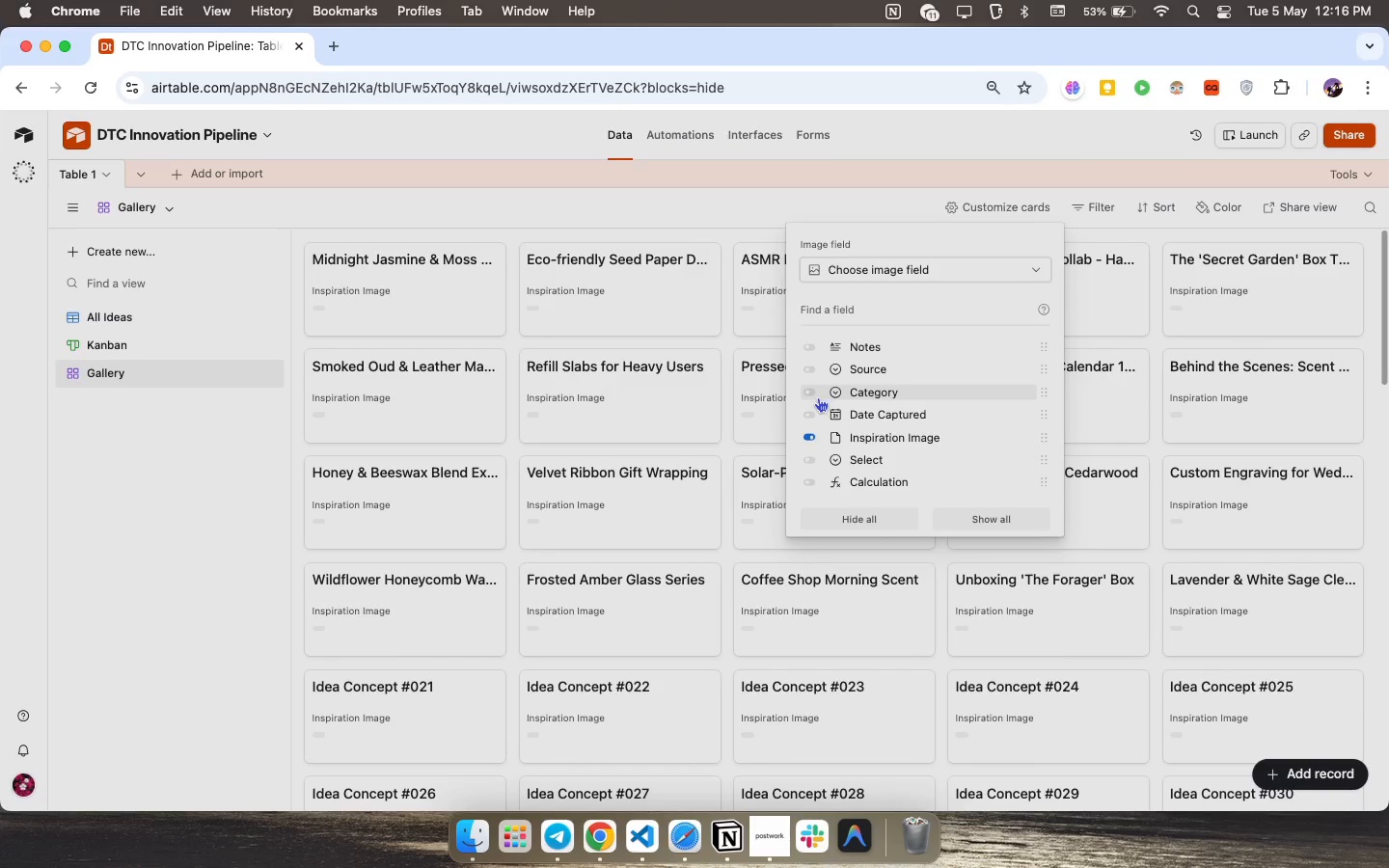 
left_click([812, 396])
 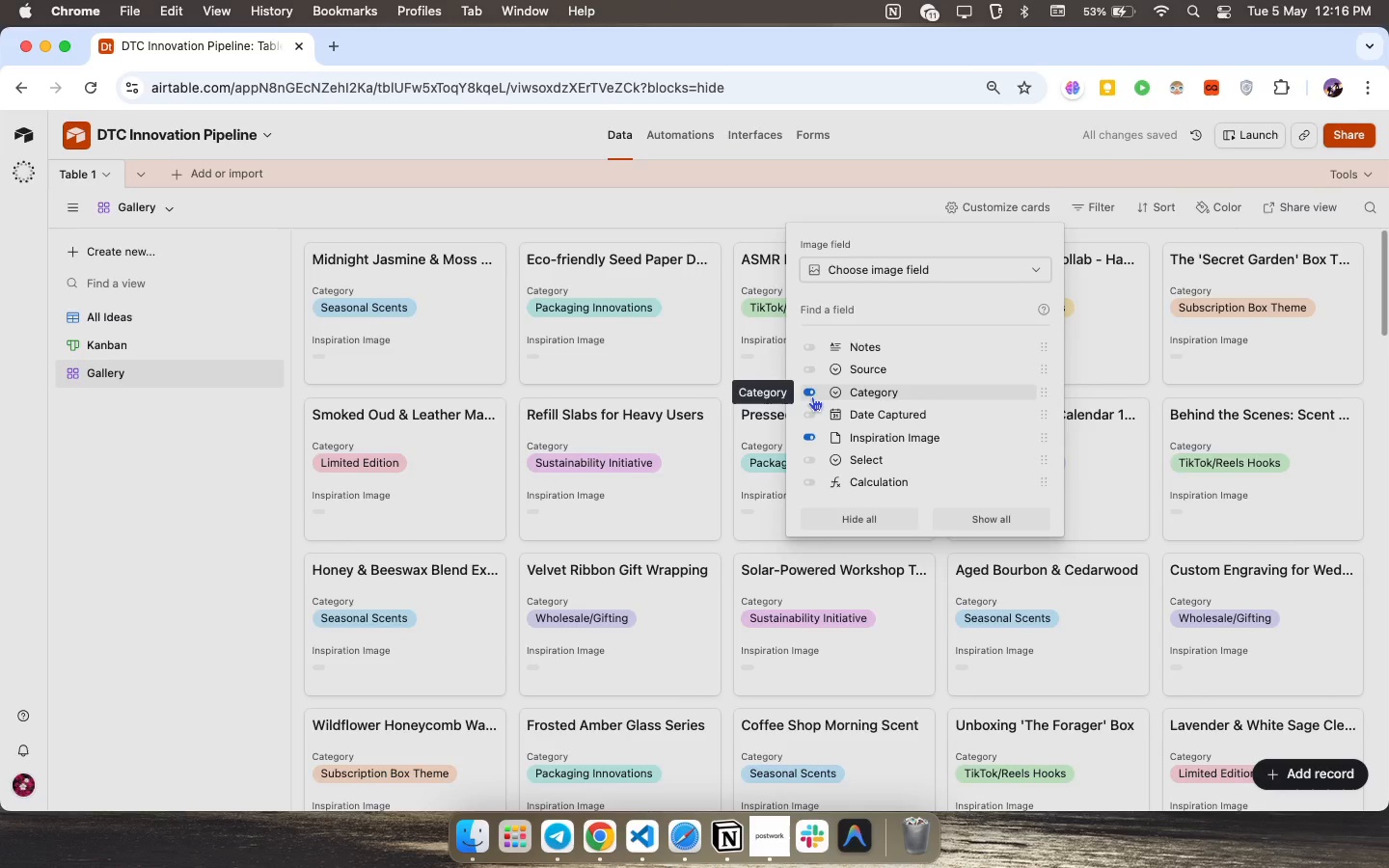 
wait(6.52)
 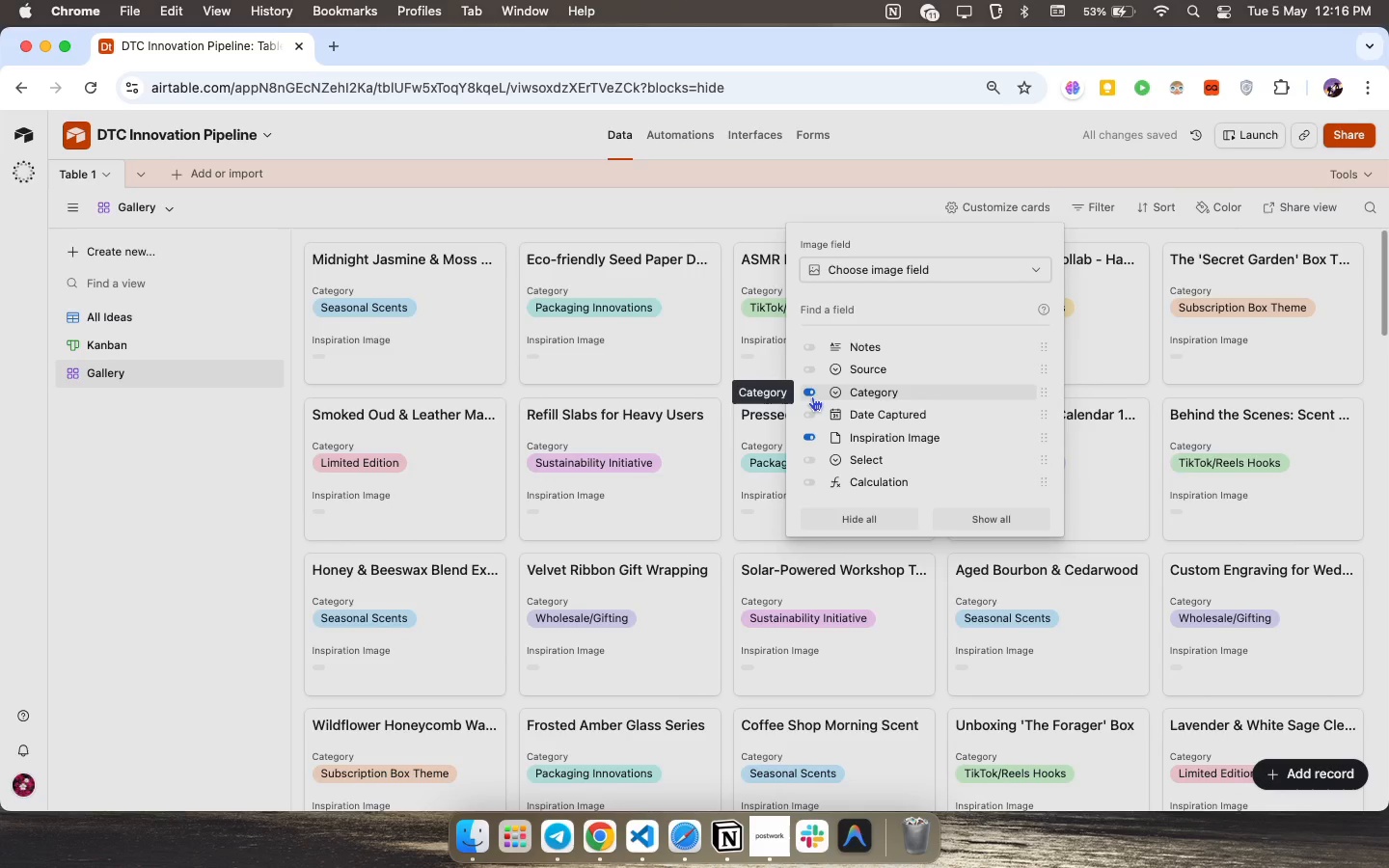 
scroll: coordinate [919, 423], scroll_direction: down, amount: 5.0
 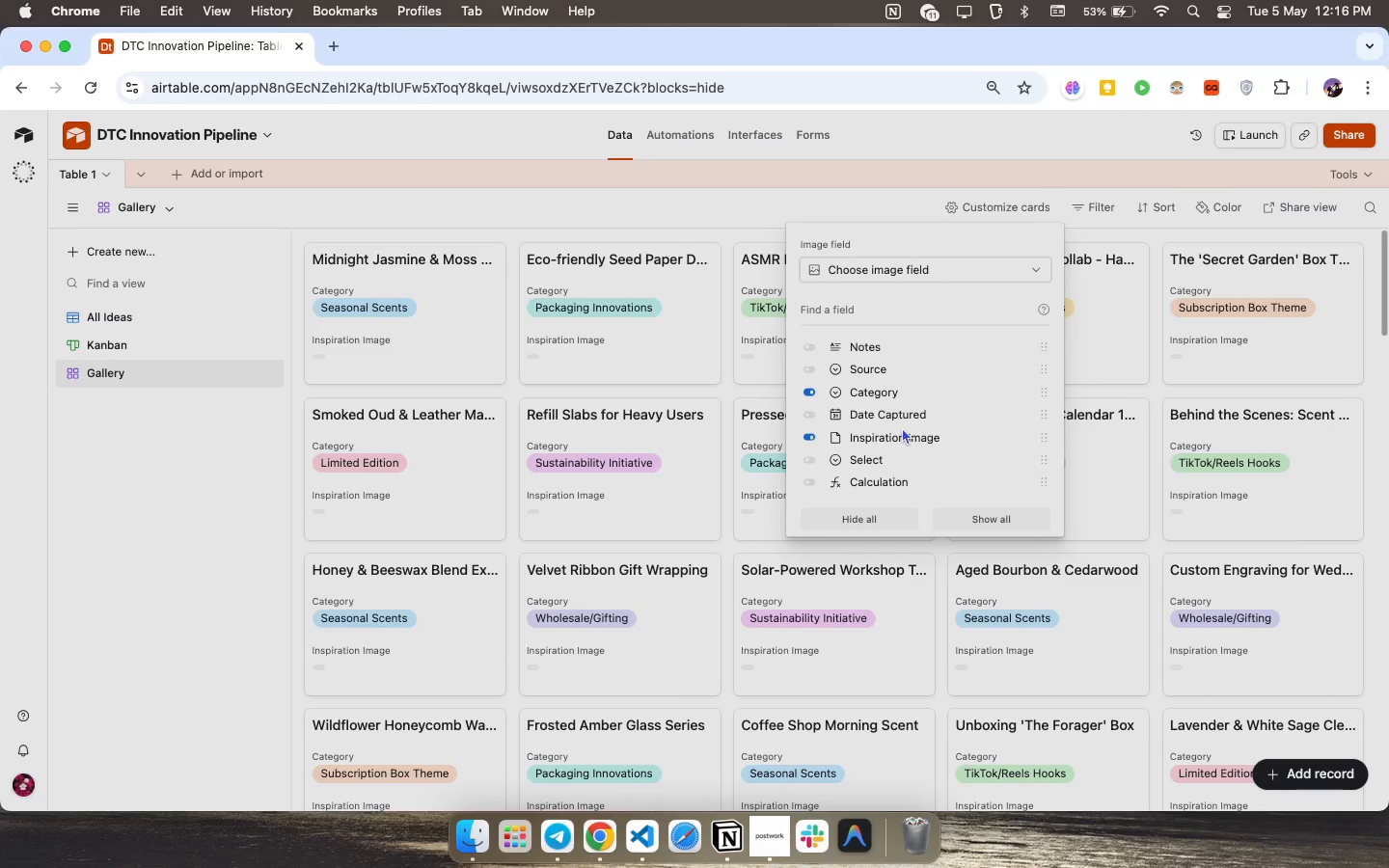 
left_click([901, 427])
 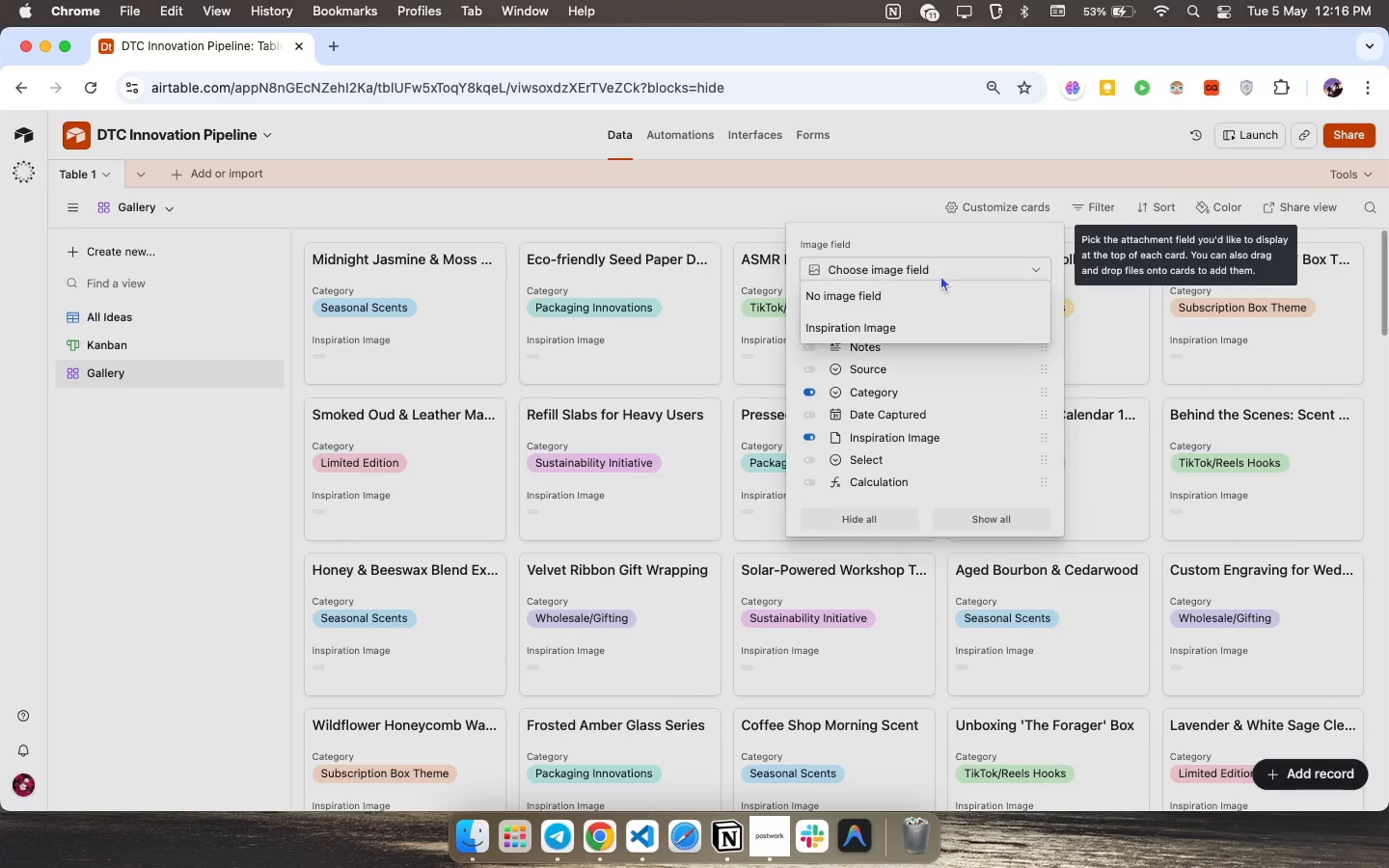 
left_click([940, 276])
 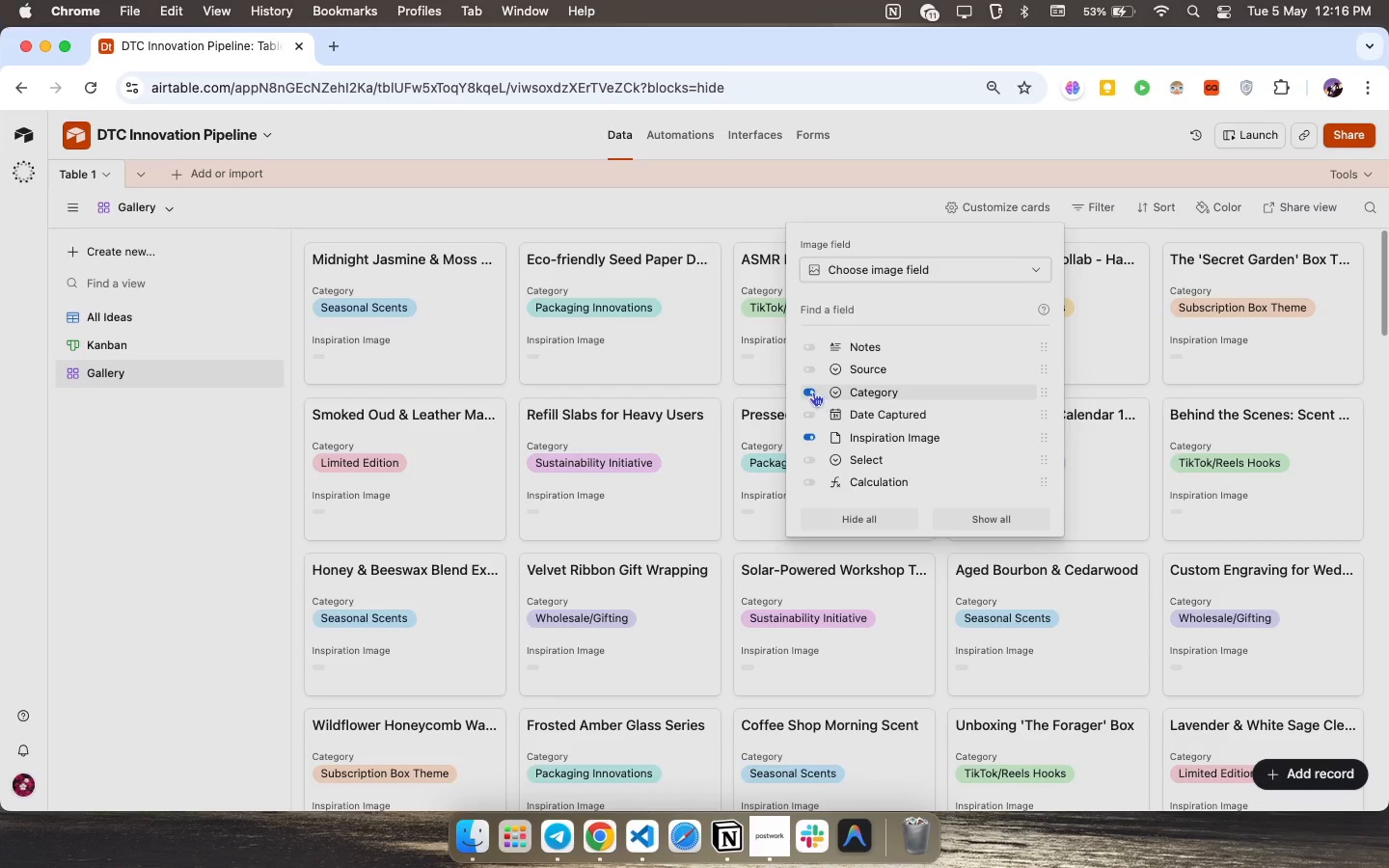 
left_click([813, 392])
 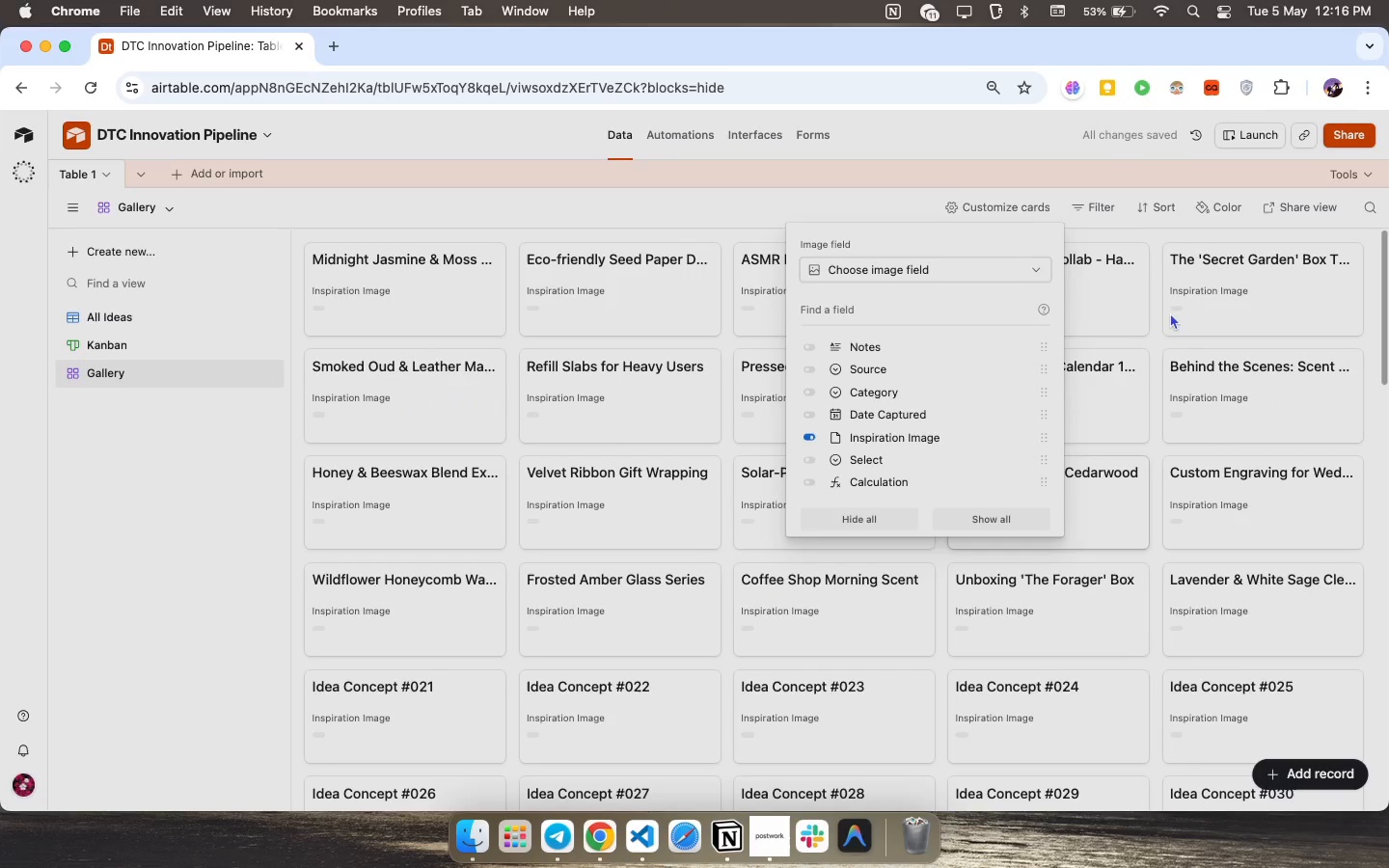 
left_click([885, 203])
 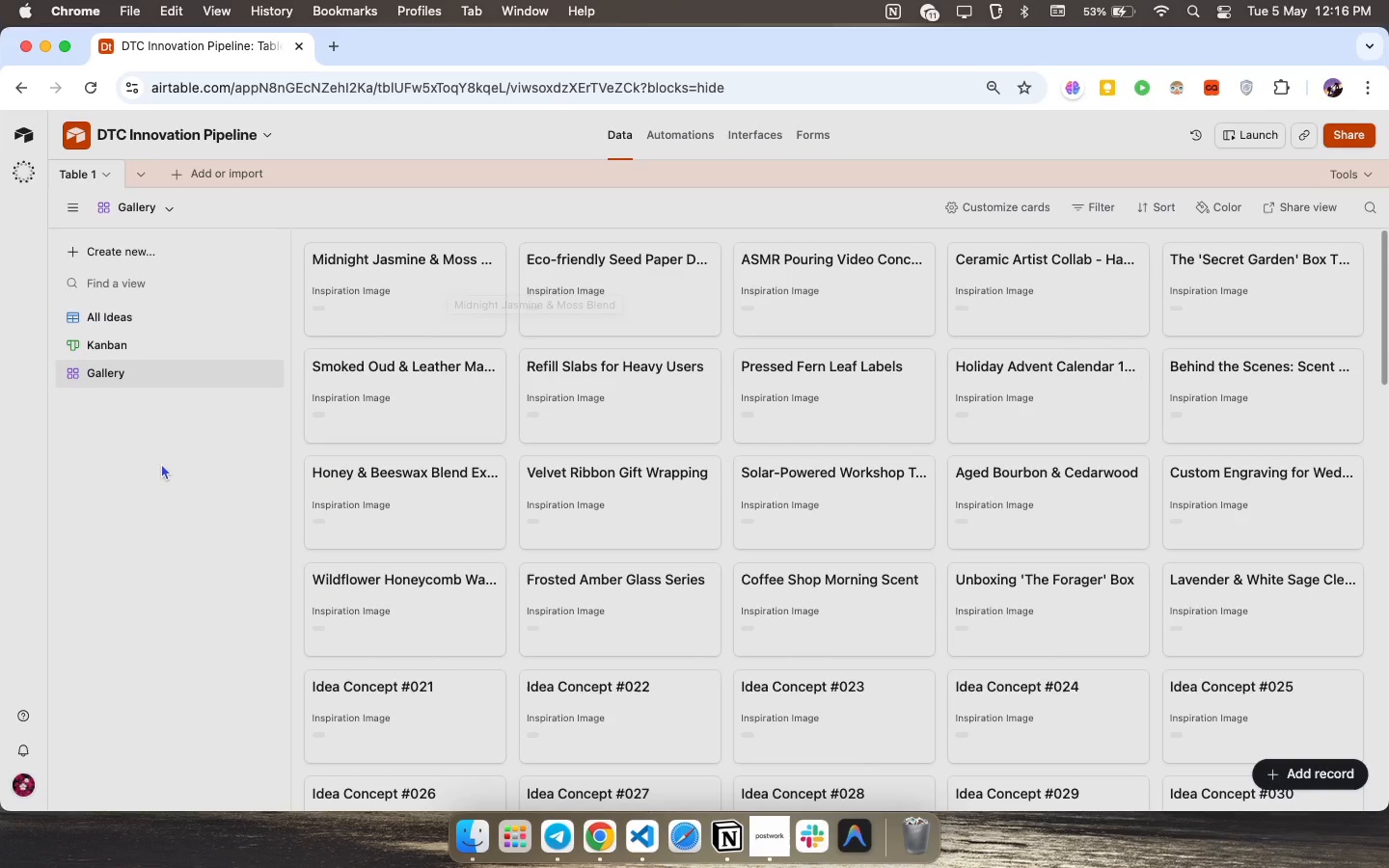 
scroll: coordinate [747, 435], scroll_direction: up, amount: 19.0
 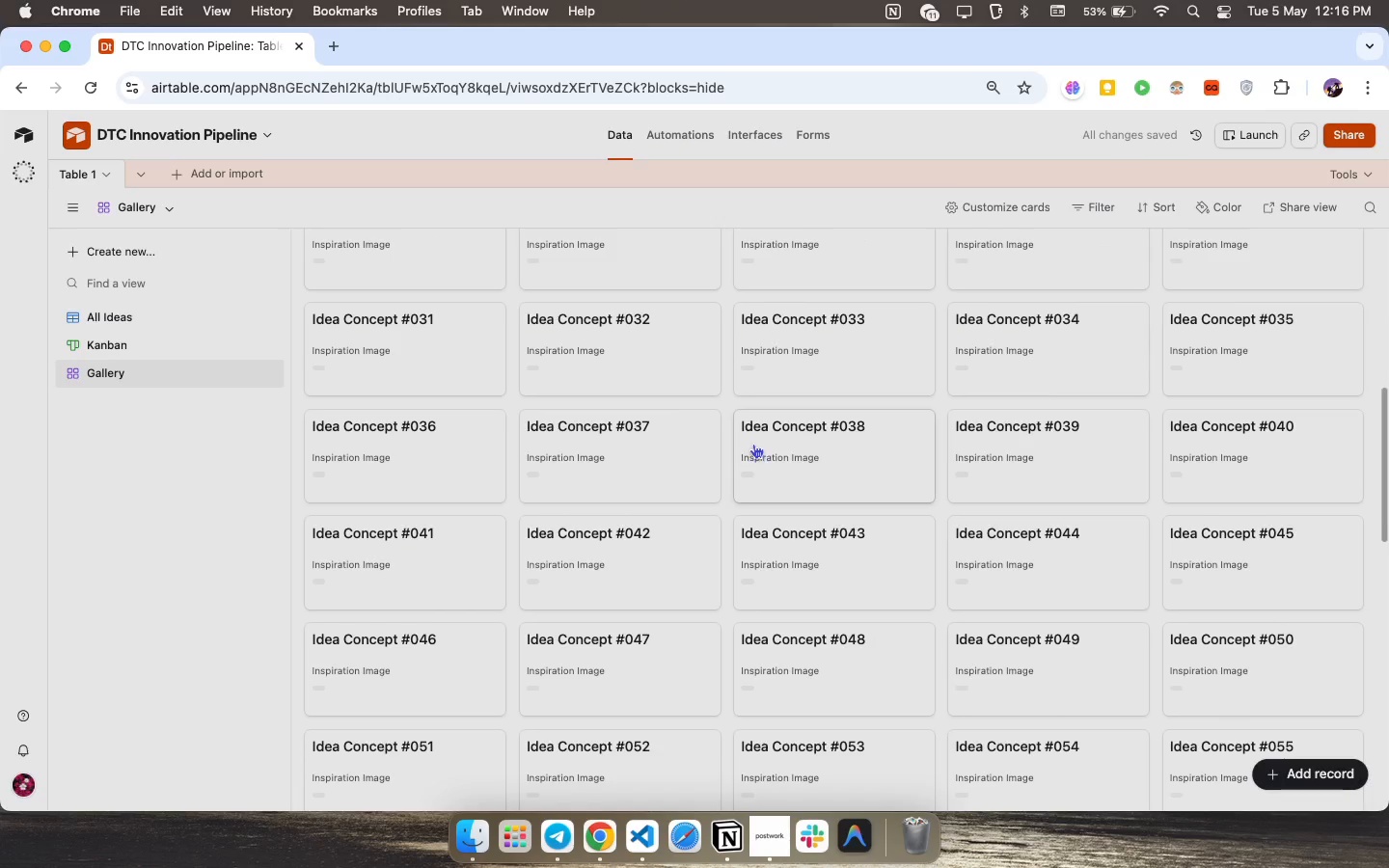 
wait(6.28)
 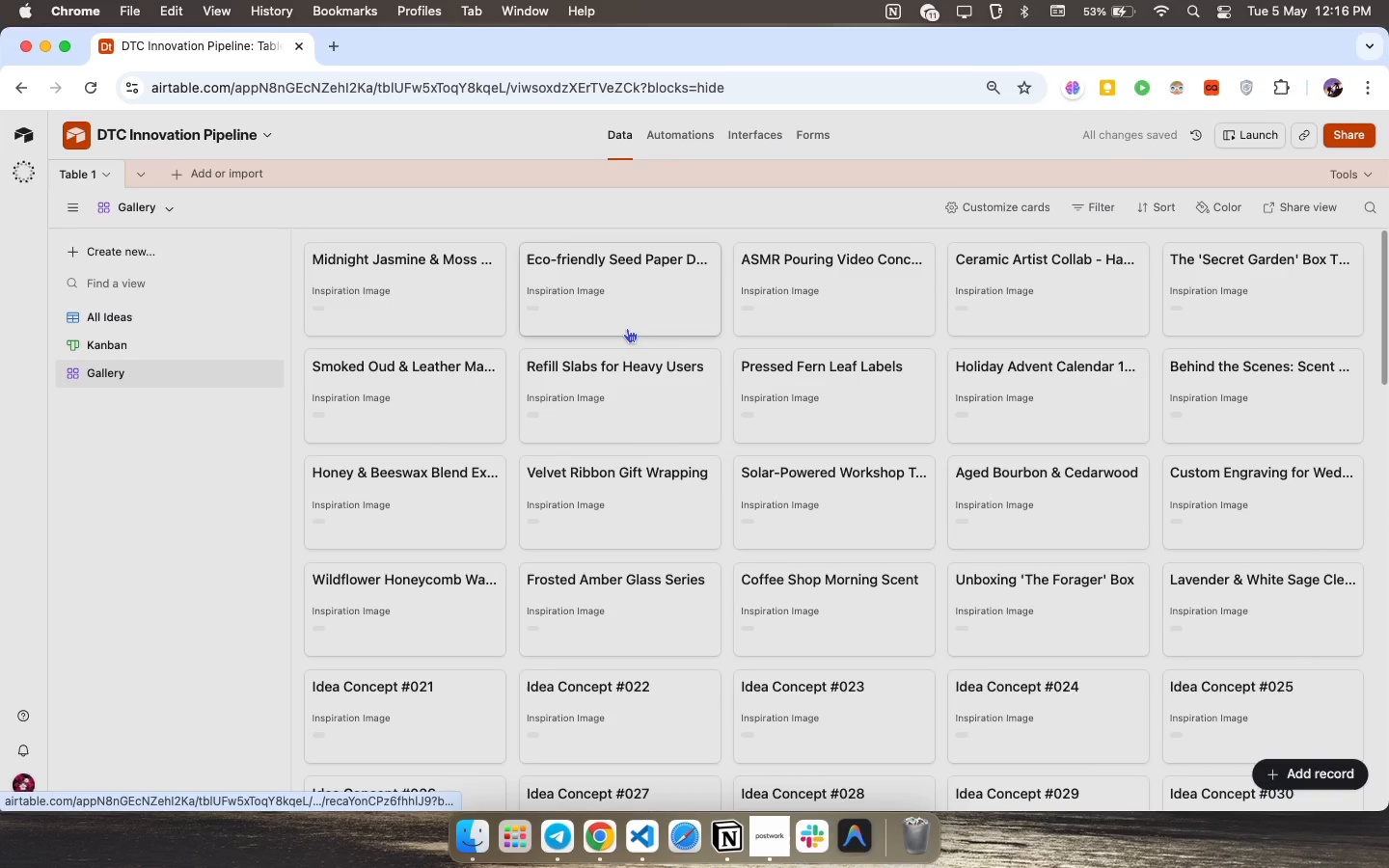 
scroll: coordinate [481, 411], scroll_direction: down, amount: 2.0
 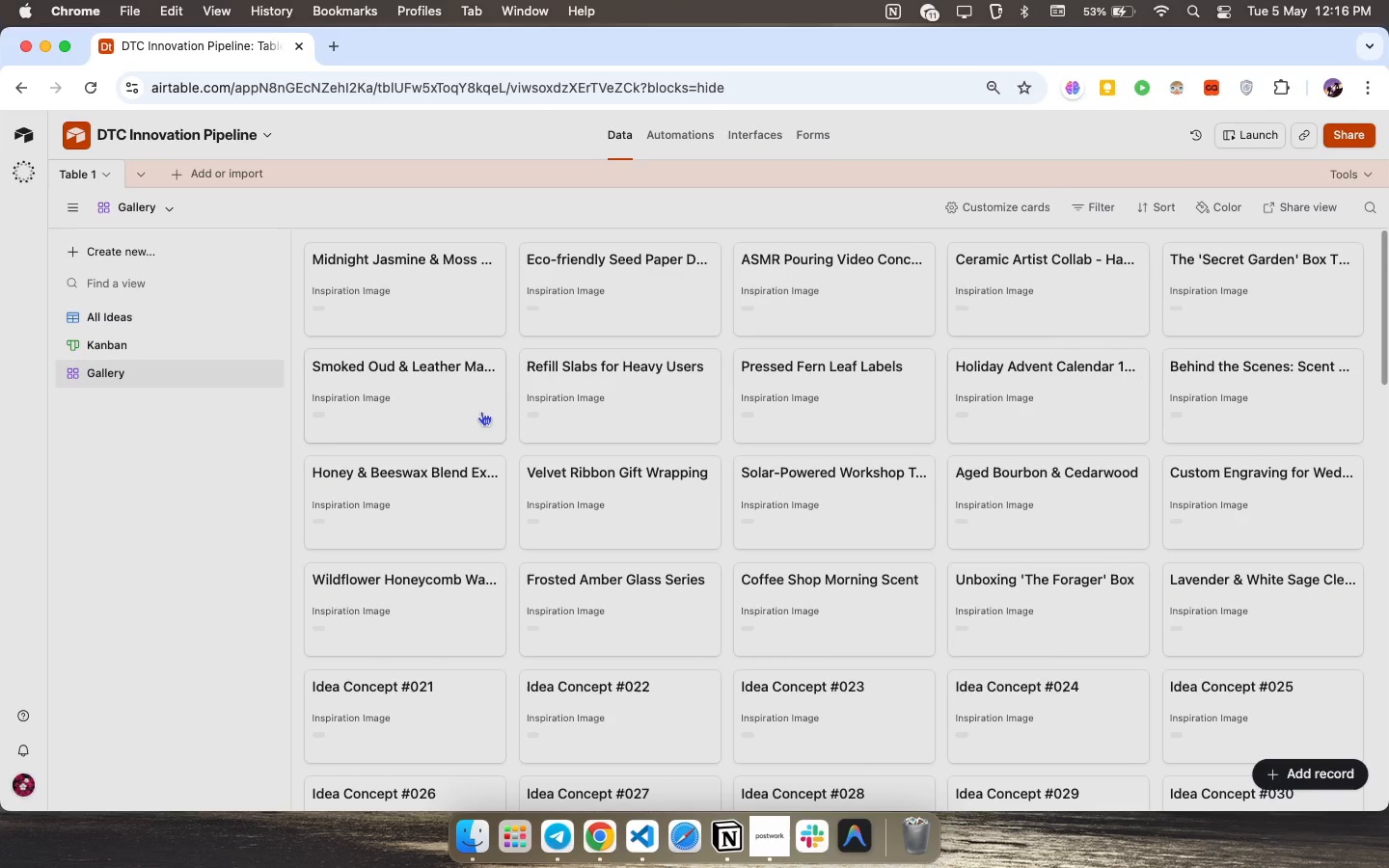 
scroll: coordinate [481, 411], scroll_direction: up, amount: 5.0
 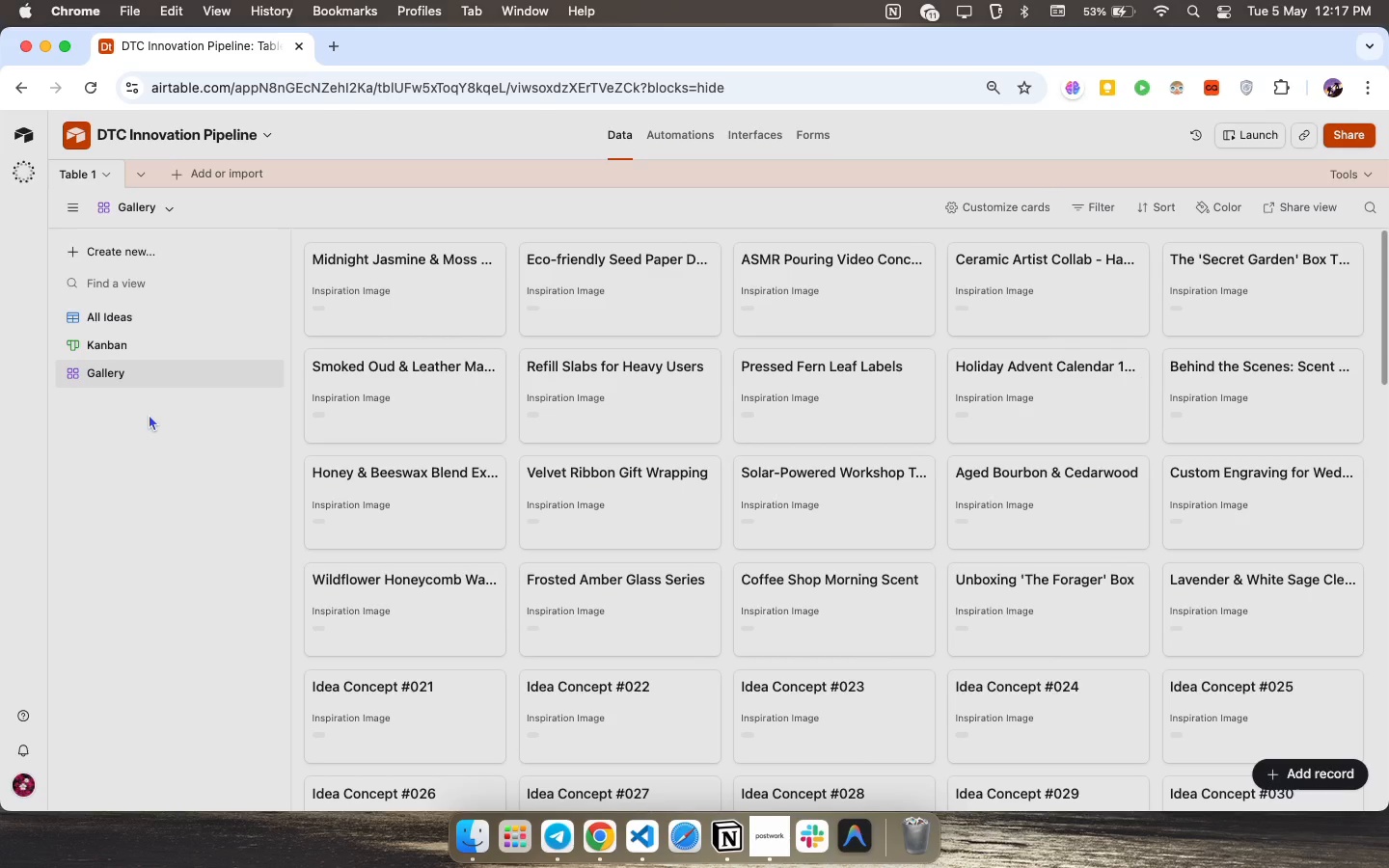 
wait(23.72)
 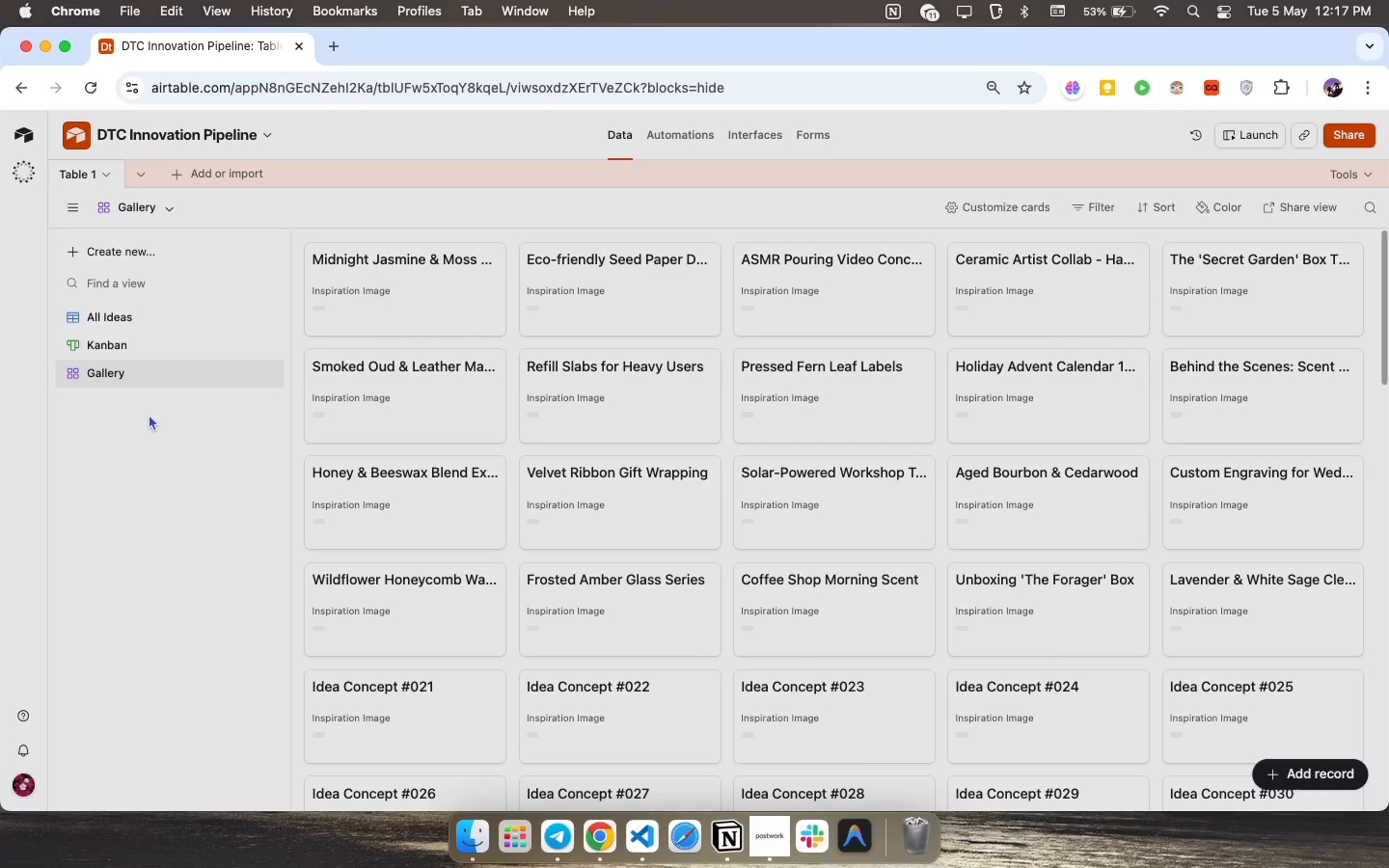 
left_click([145, 456])
 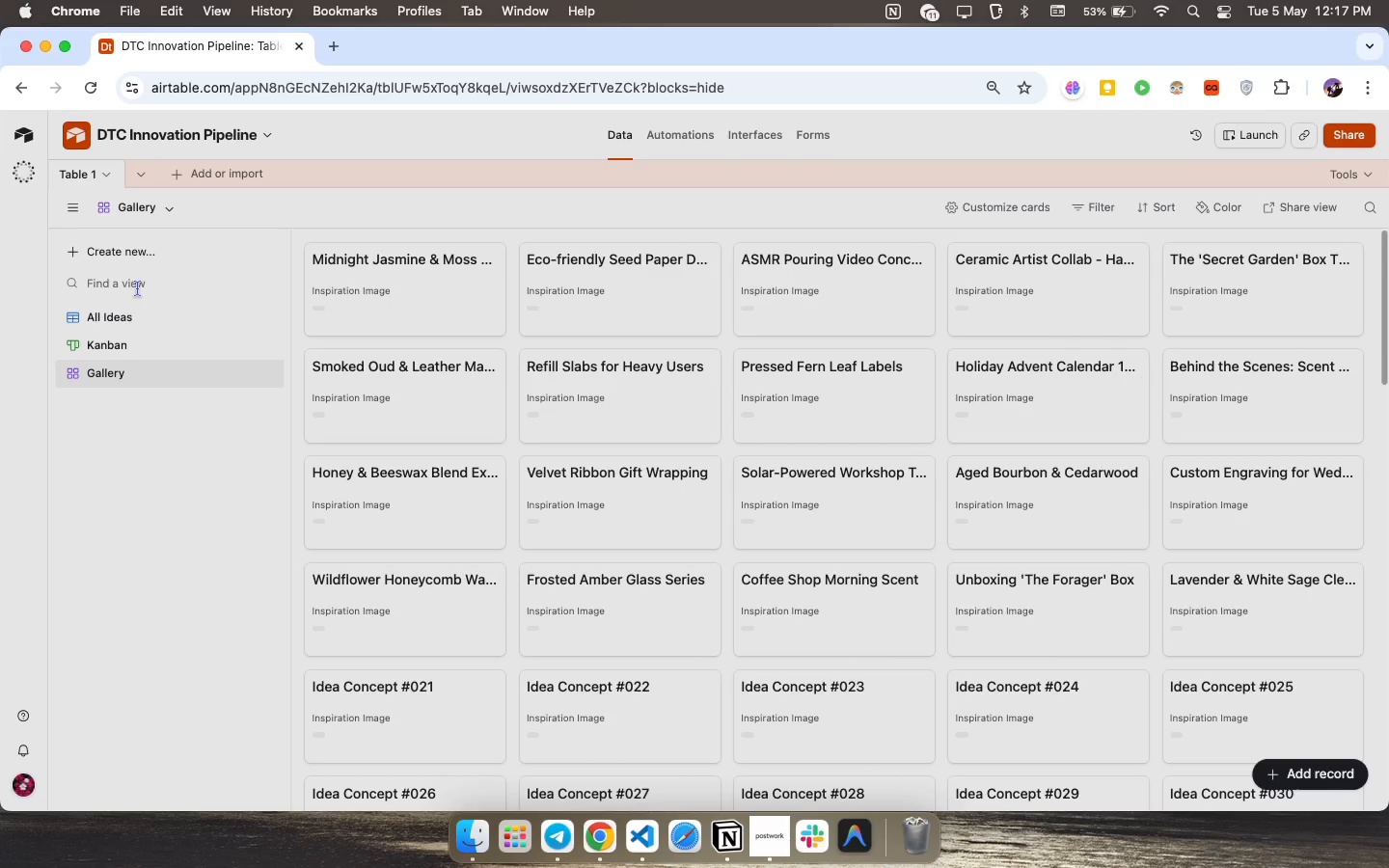 
wait(10.21)
 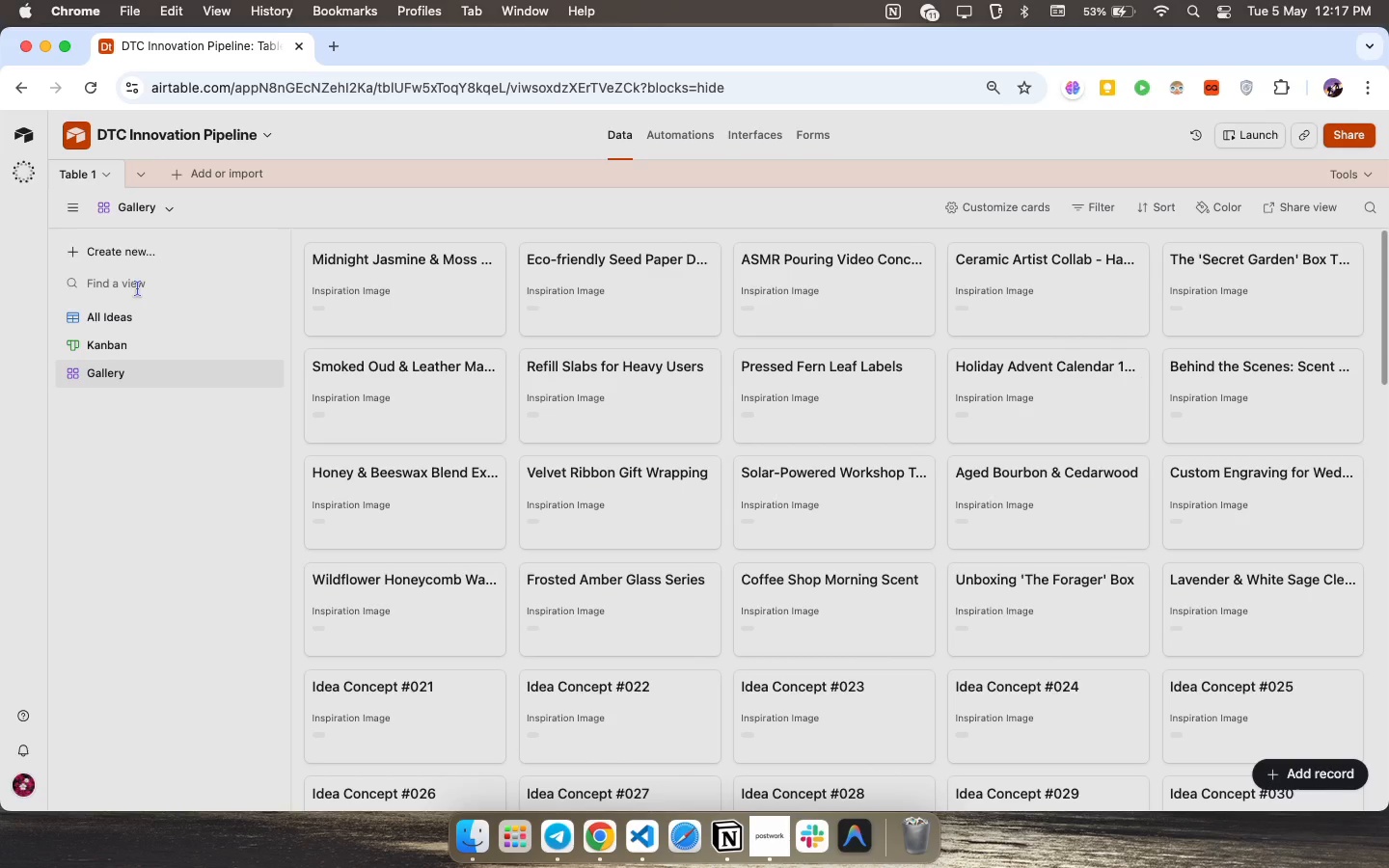 
left_click([118, 449])
 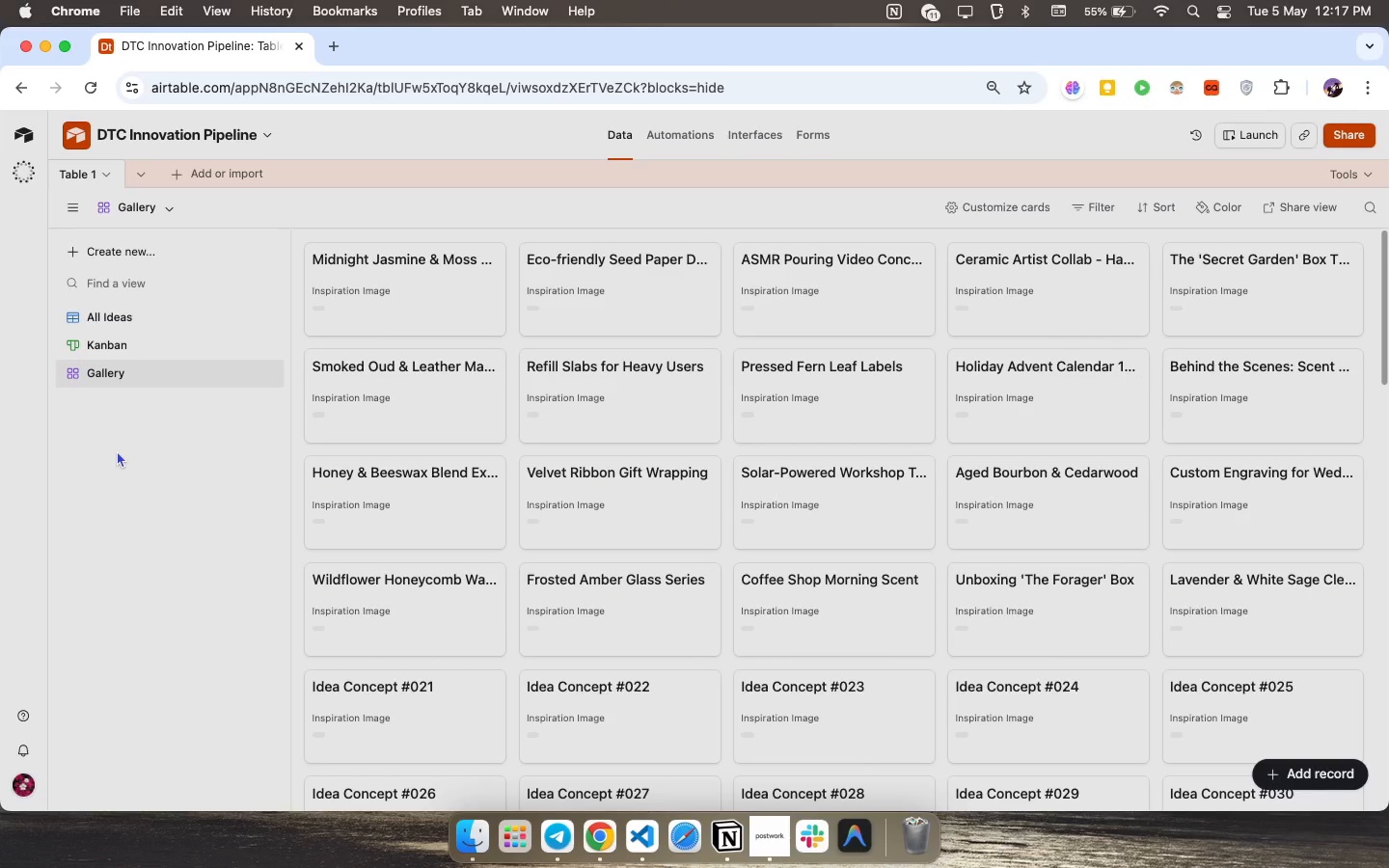 
wait(11.28)
 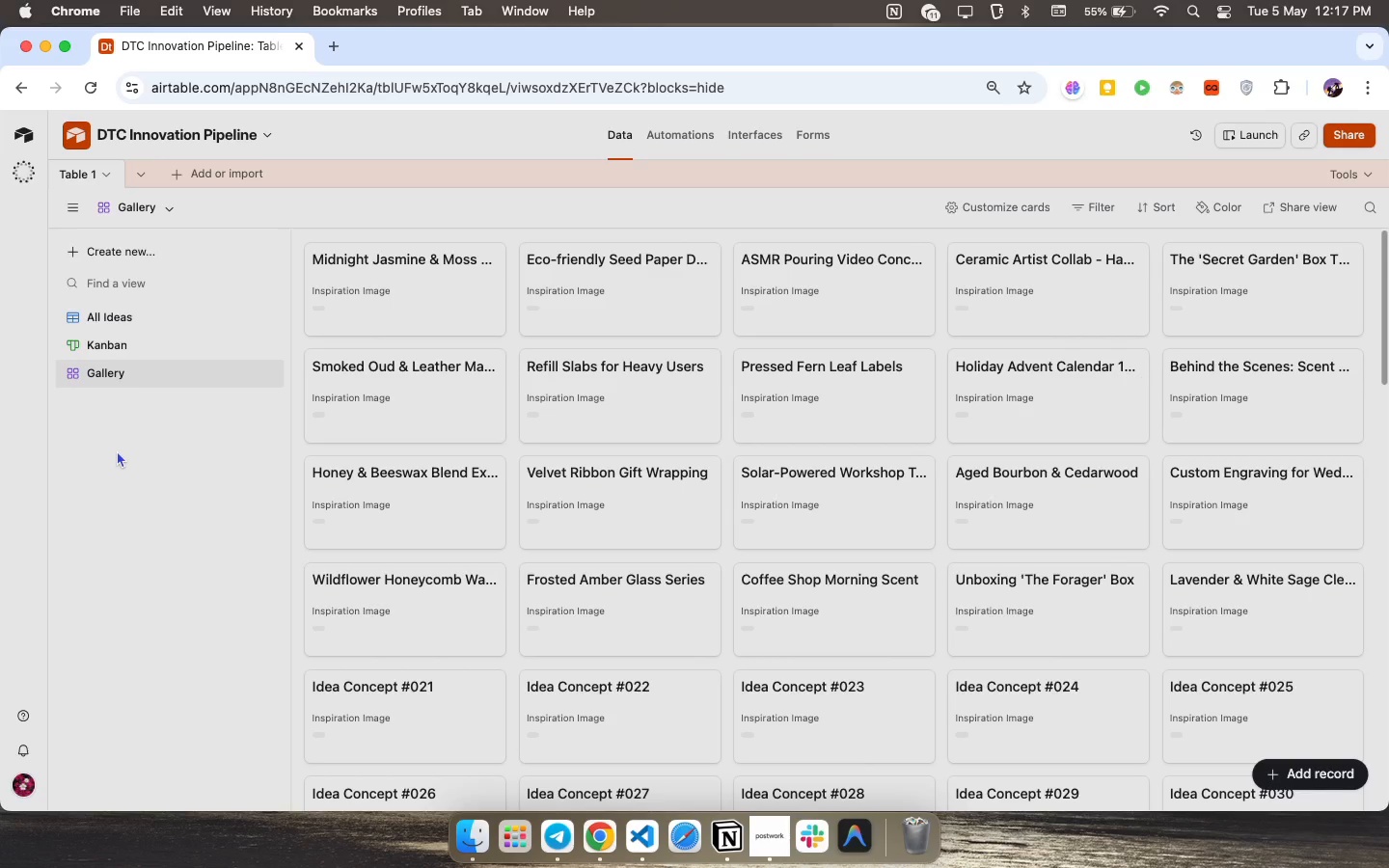 
left_click([81, 260])
 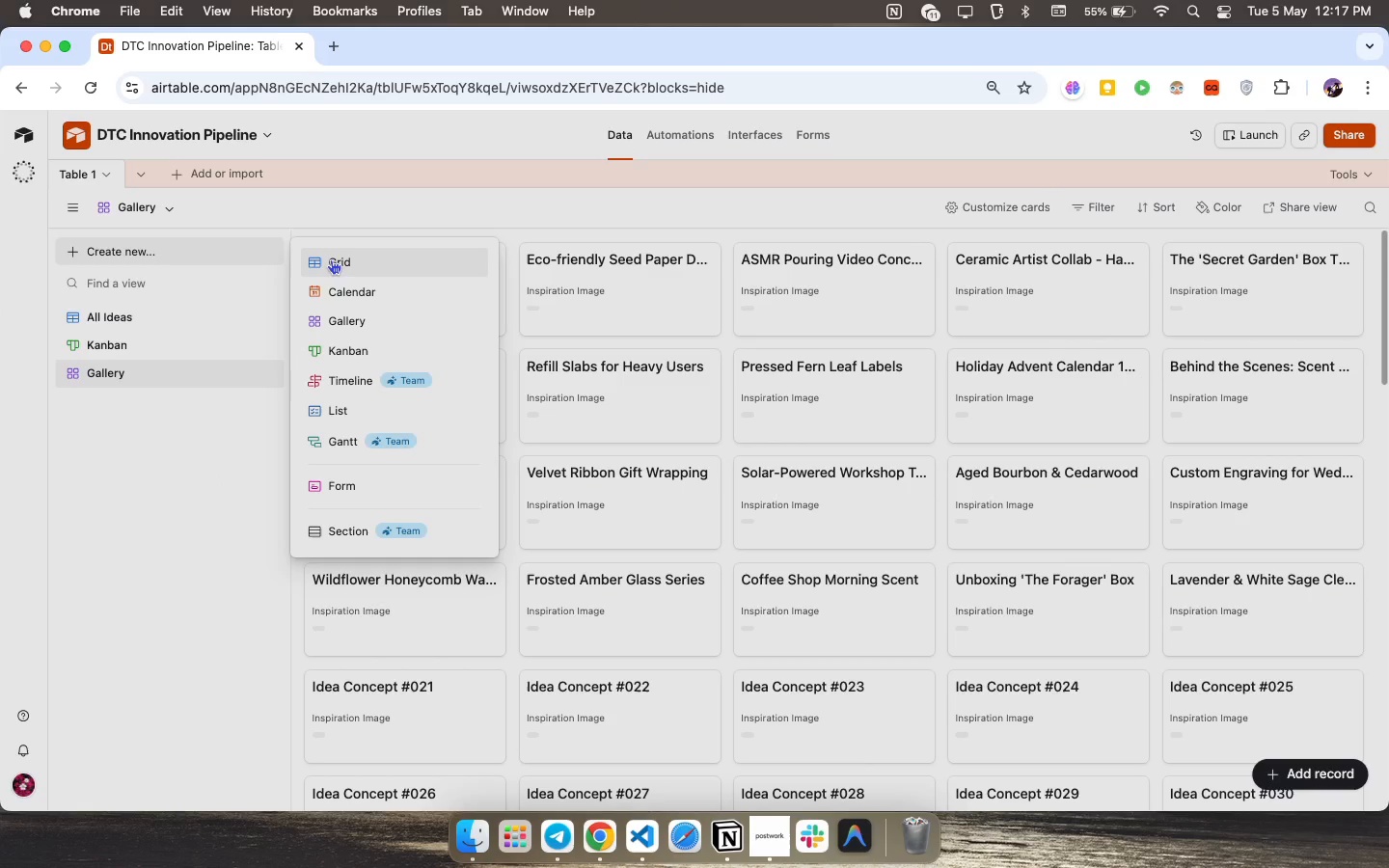 
left_click([331, 259])
 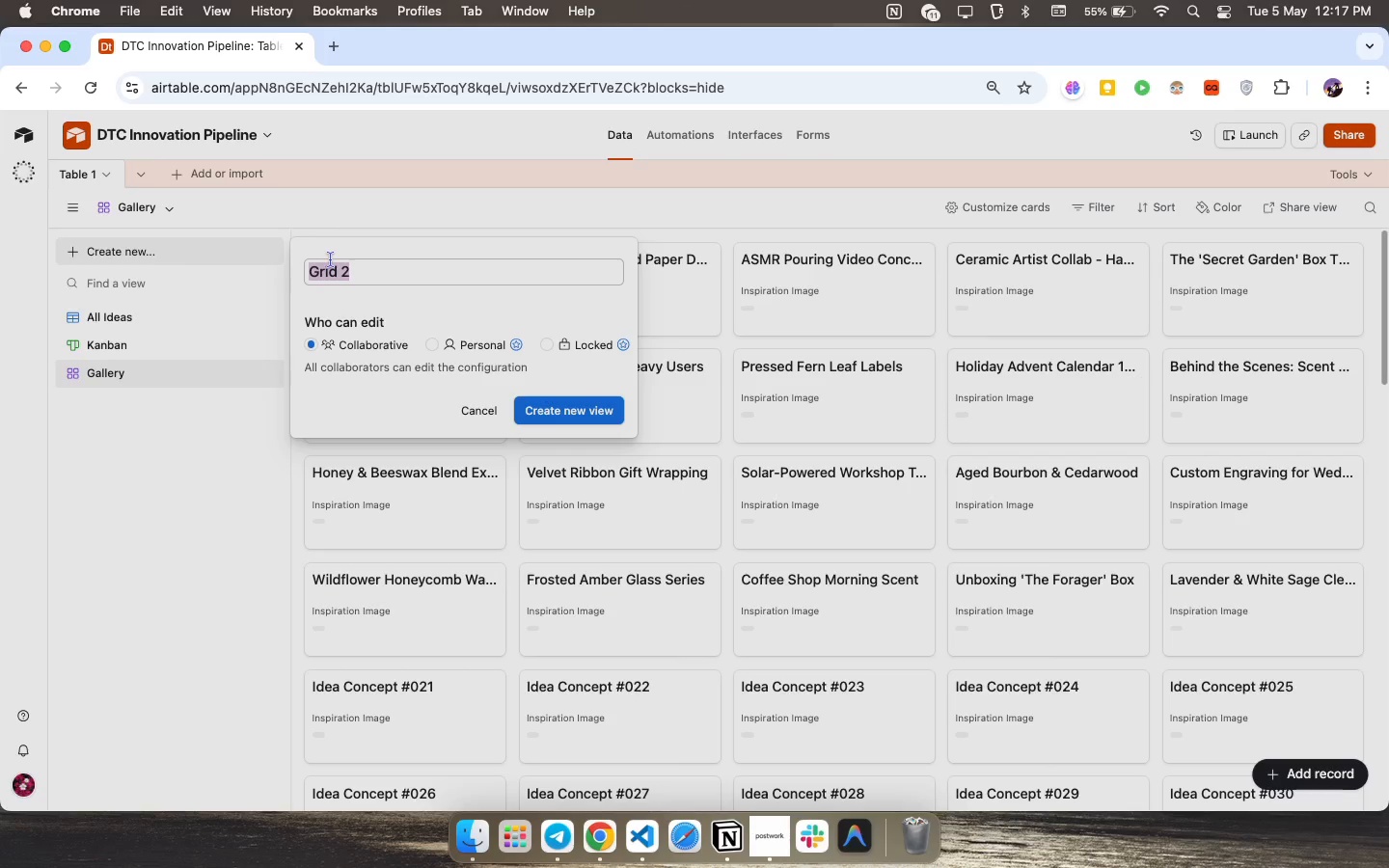 
type(Stale Ideas)
 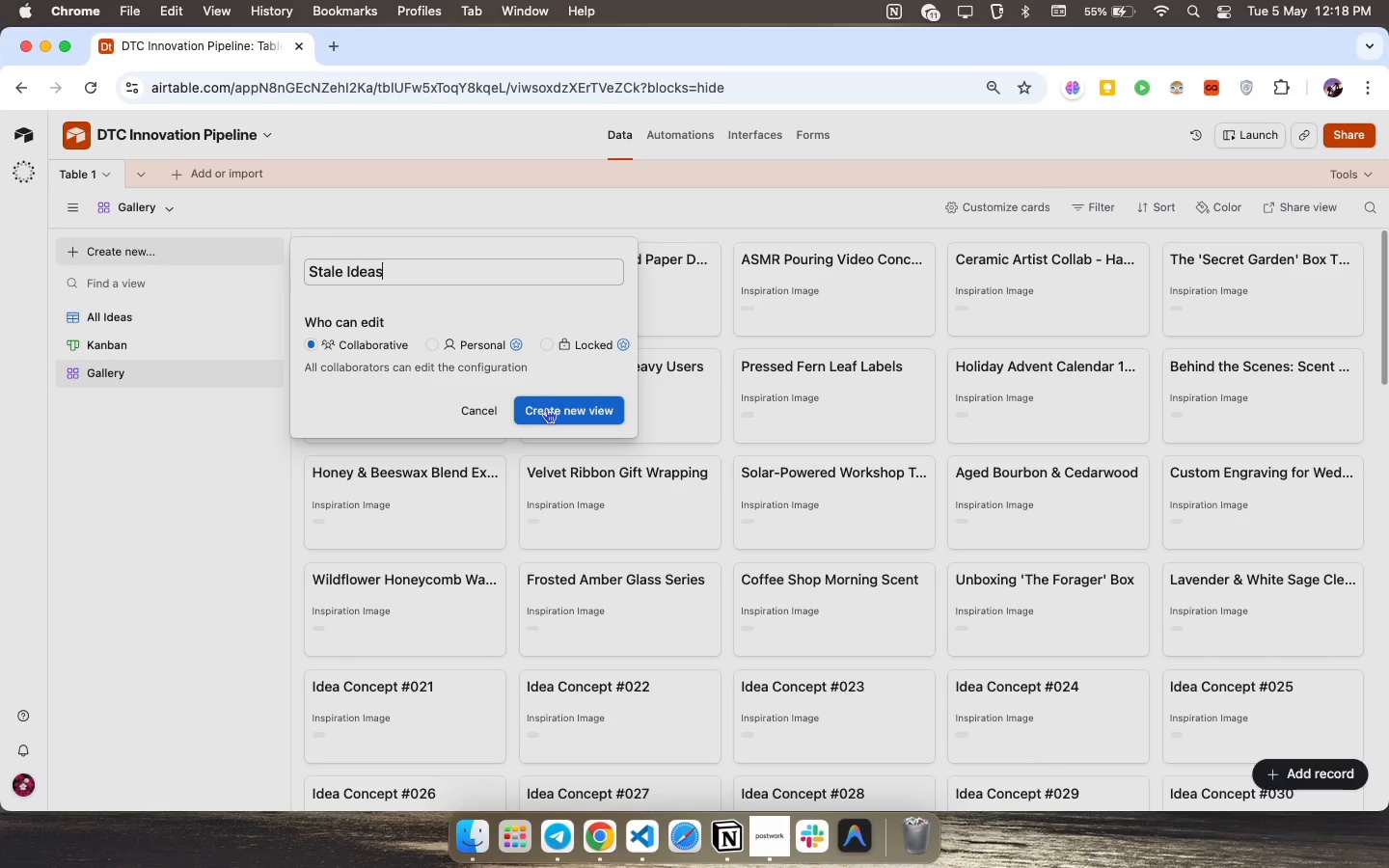 
wait(5.45)
 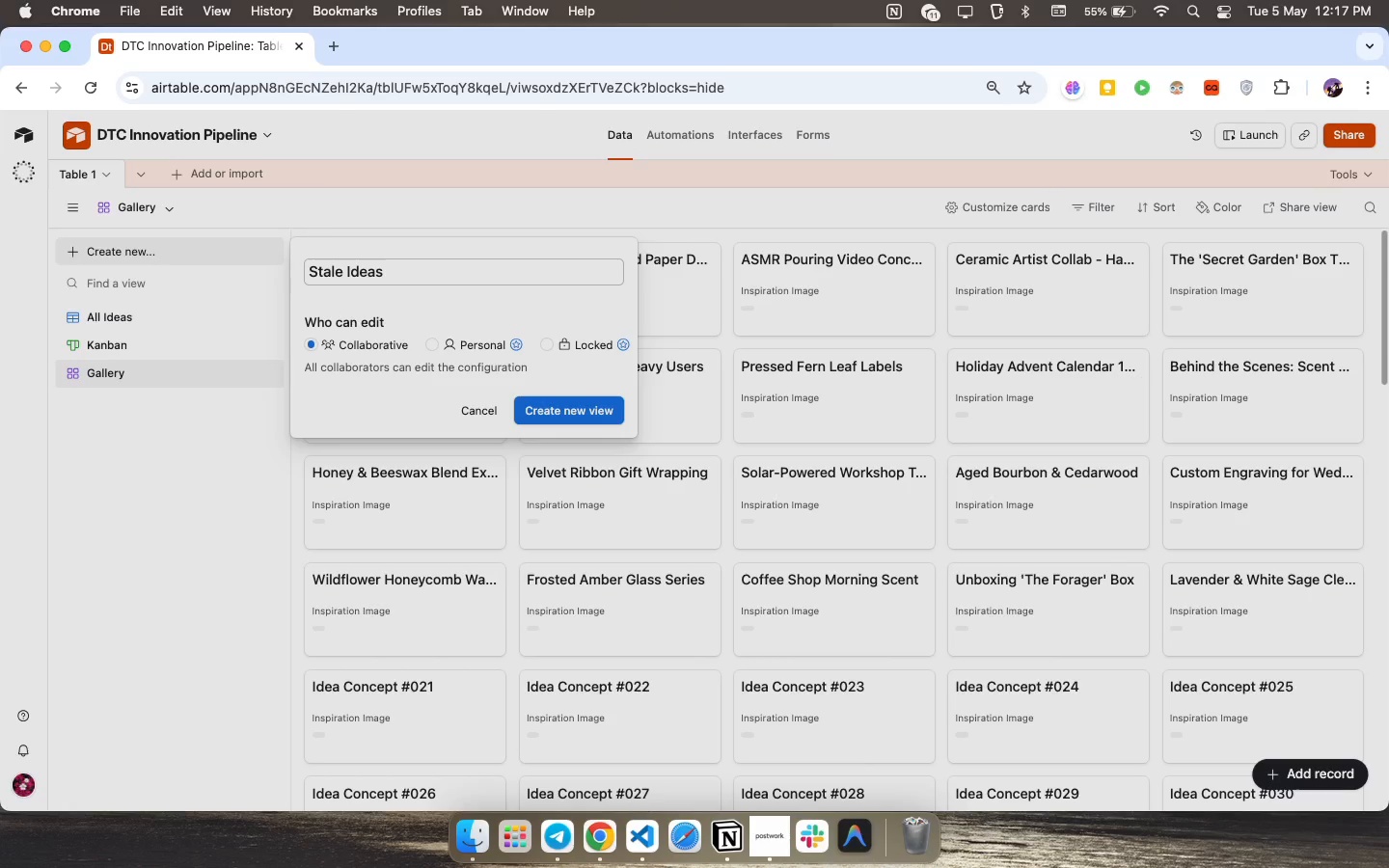 
left_click([546, 408])
 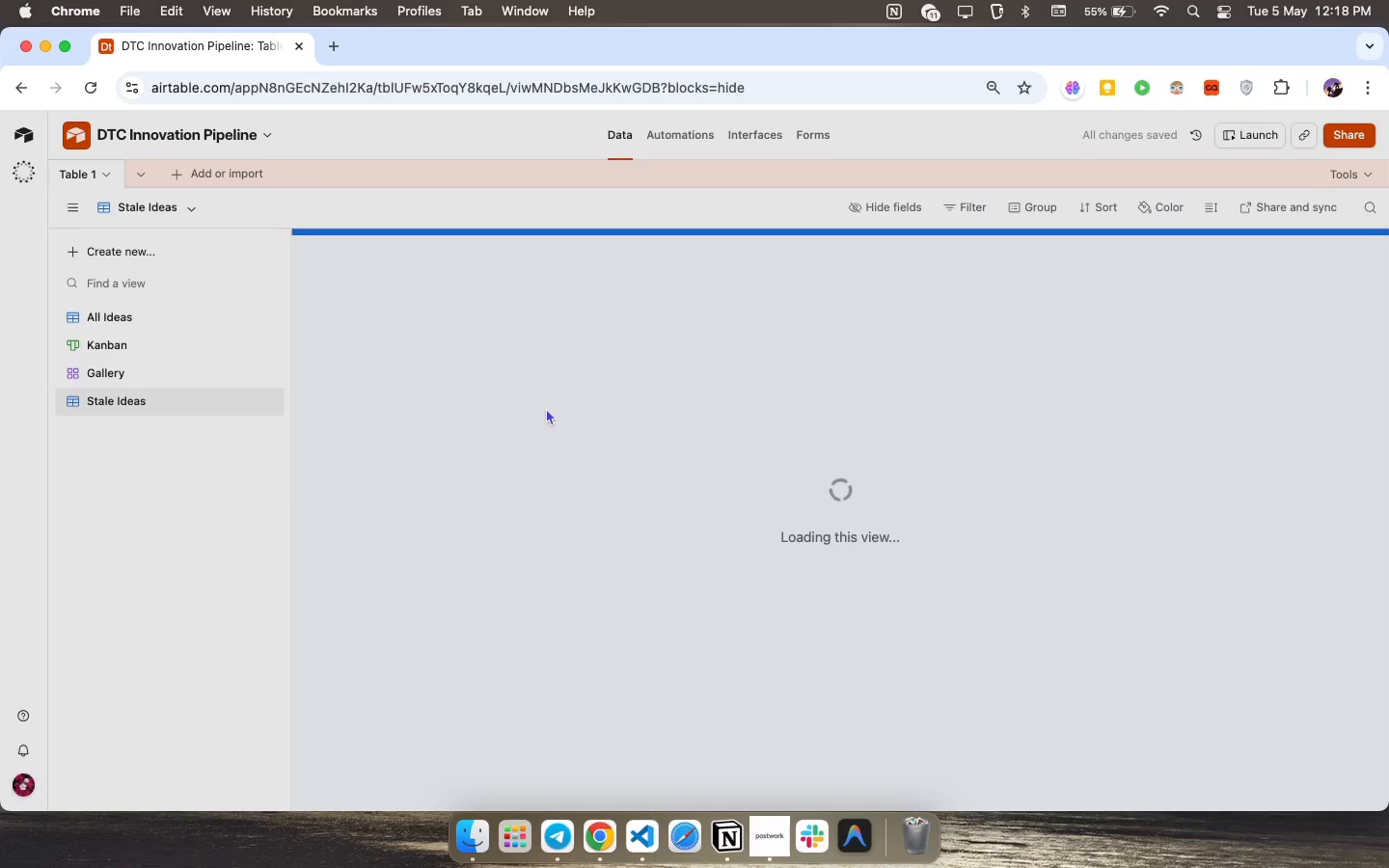 
left_click([953, 199])
 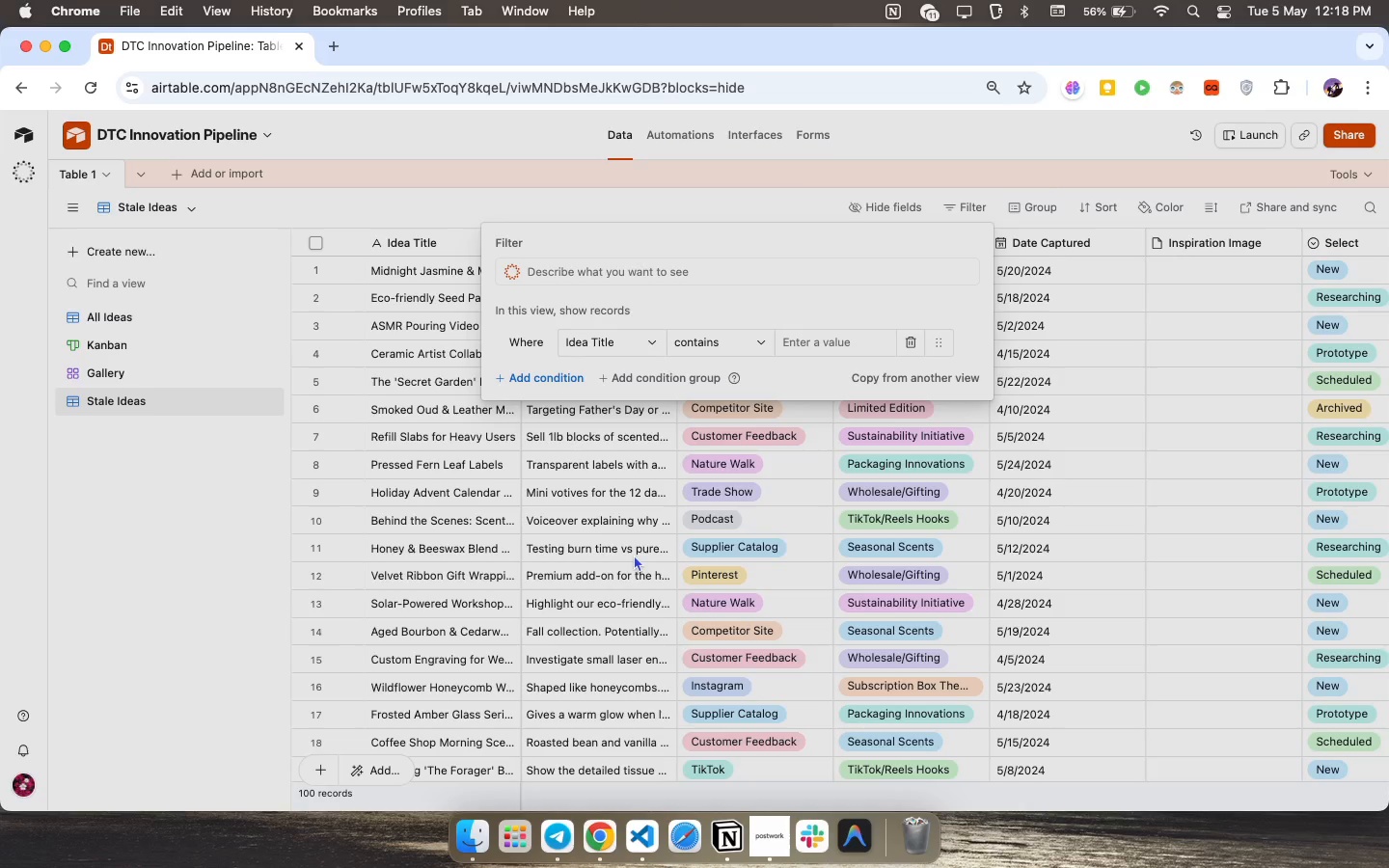 
wait(36.21)
 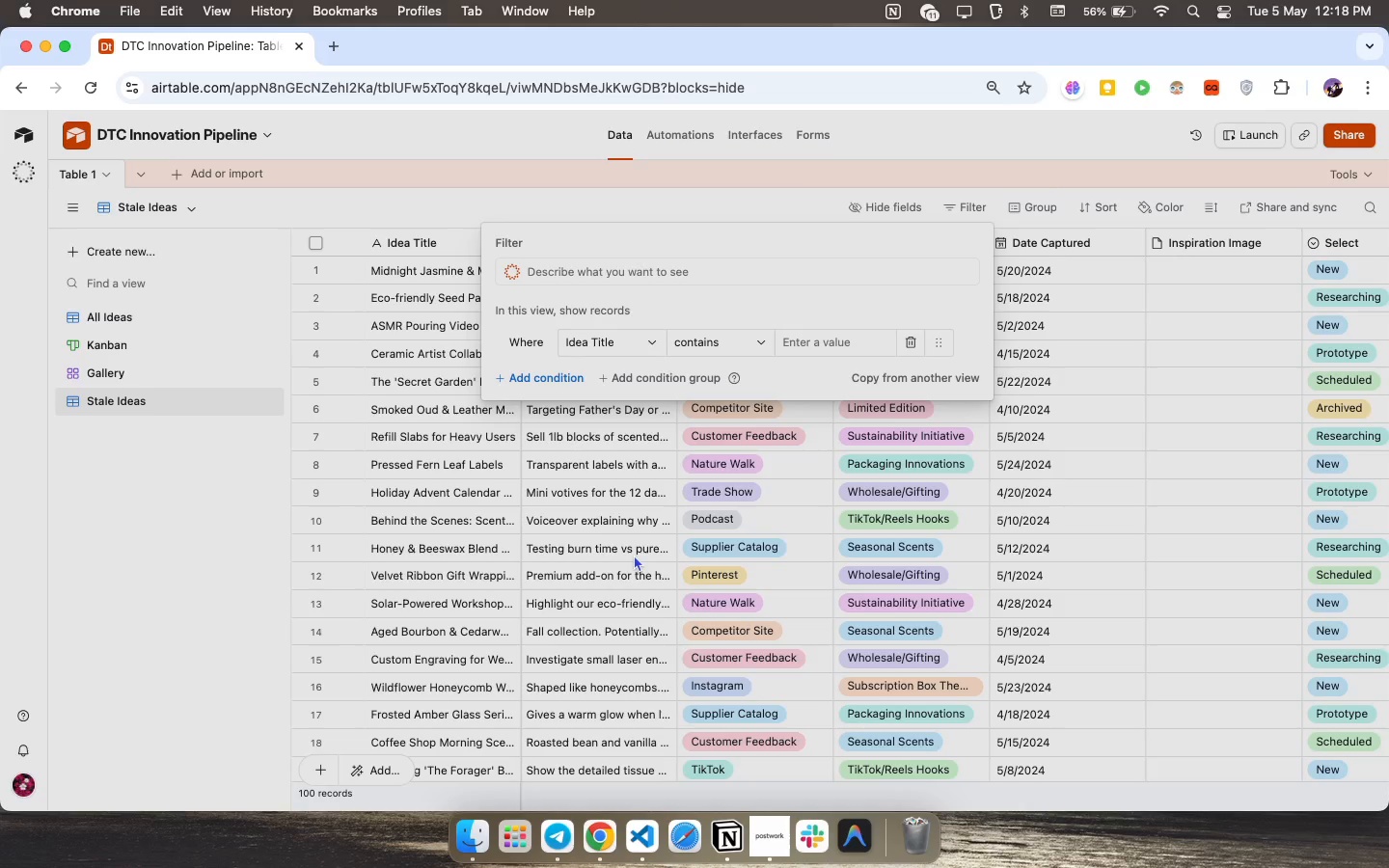 
left_click([633, 343])
 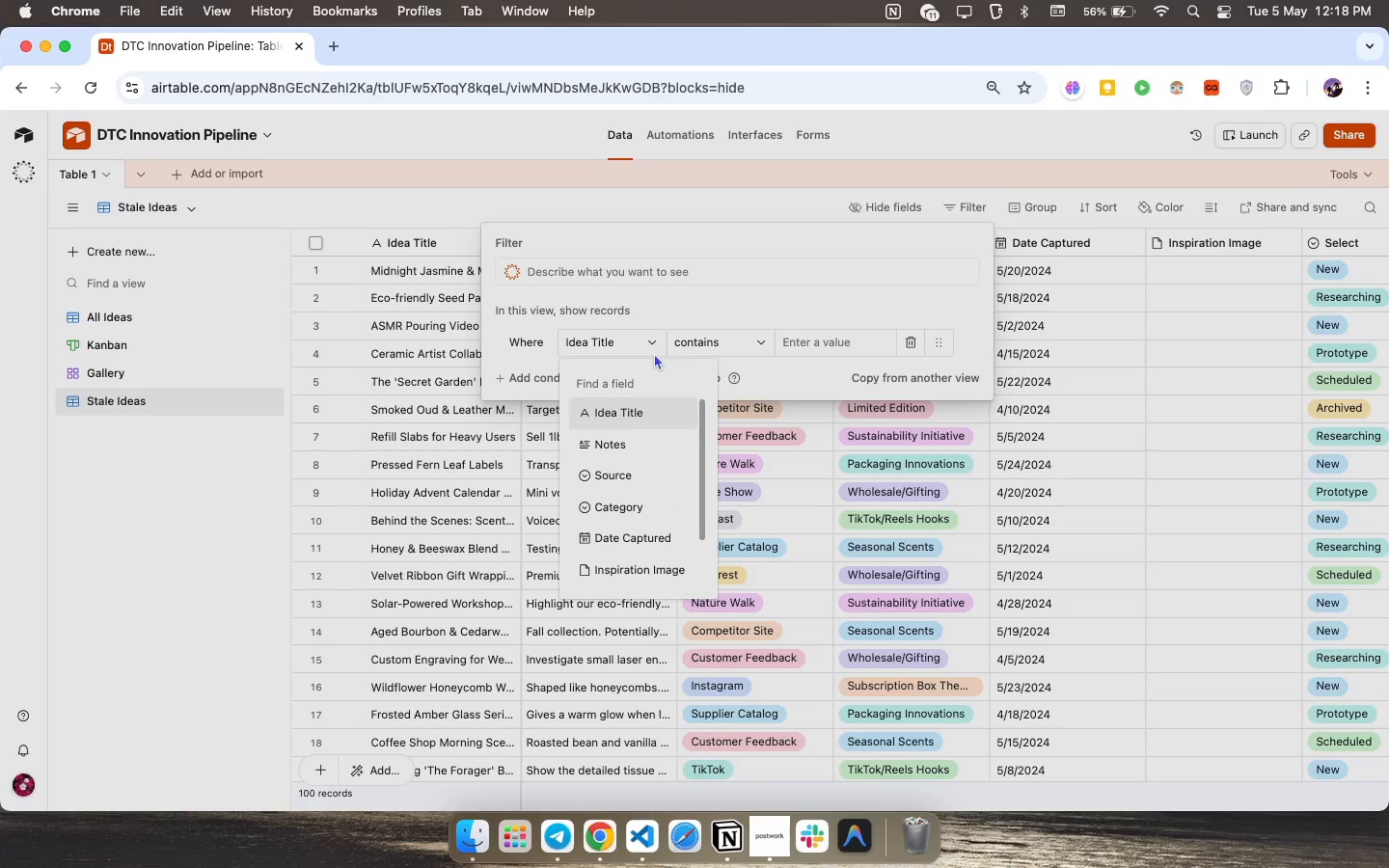 
double_click([647, 340])
 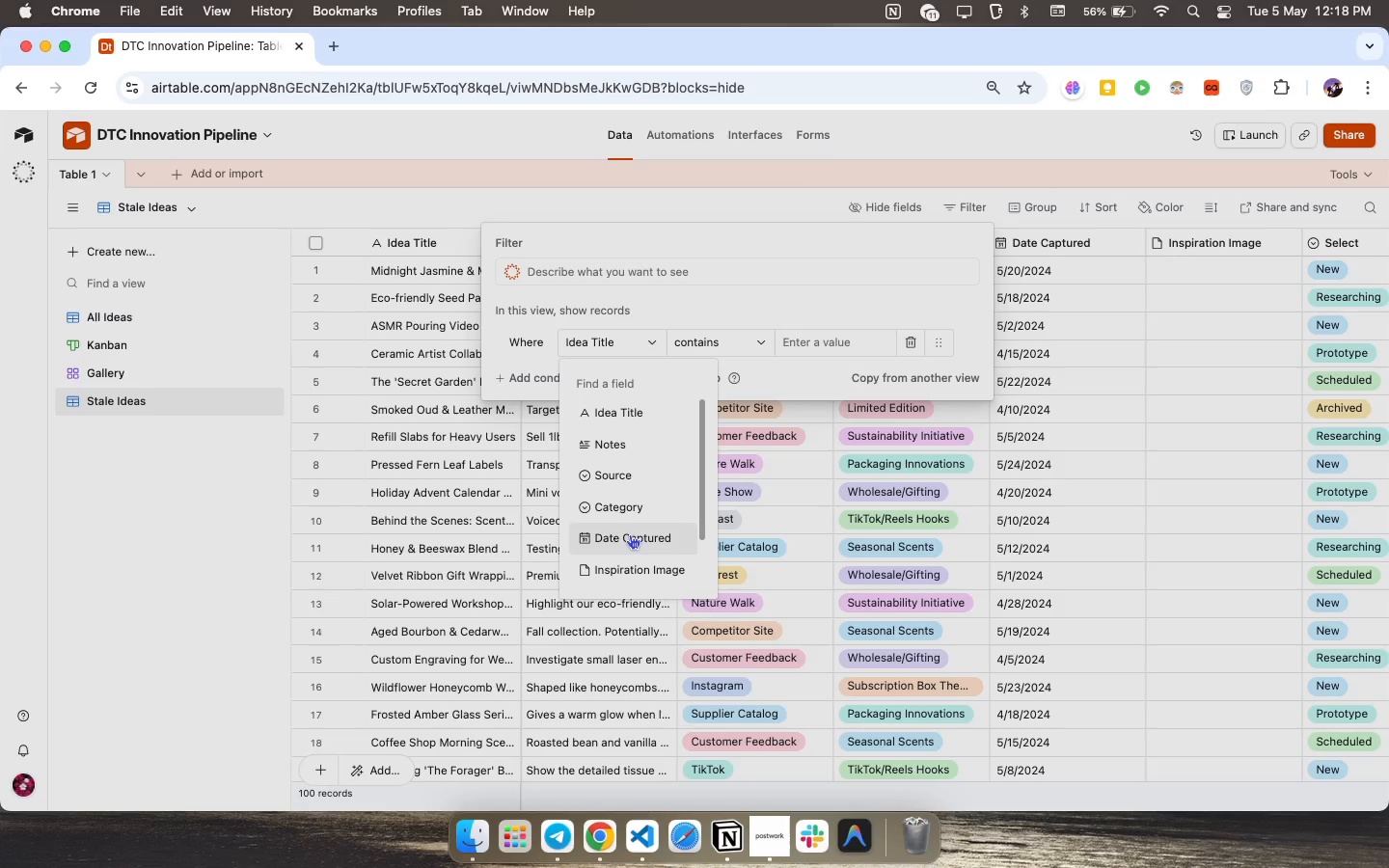 
scroll: coordinate [613, 543], scroll_direction: down, amount: 17.0
 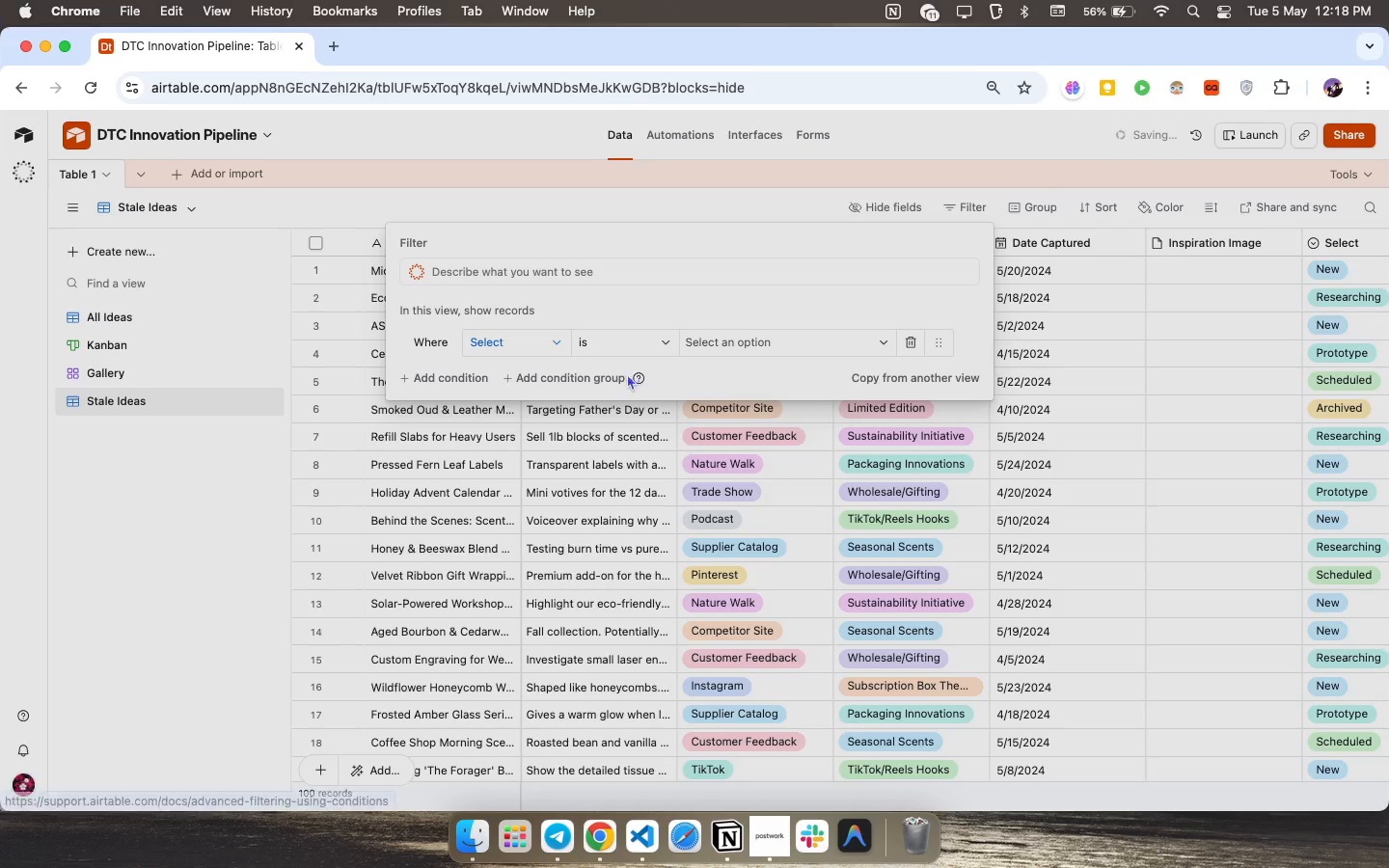 
left_click([718, 342])
 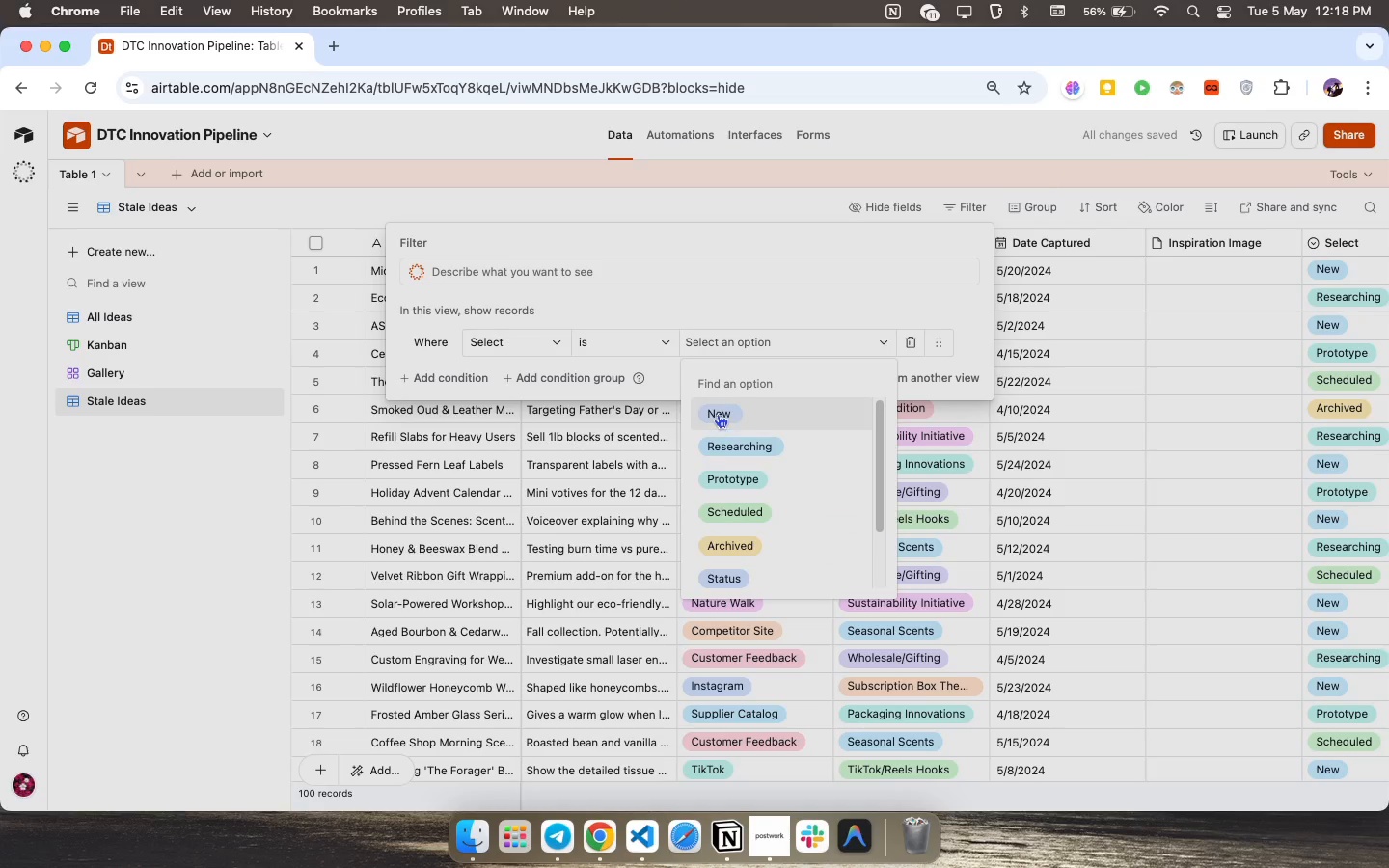 
left_click([718, 412])
 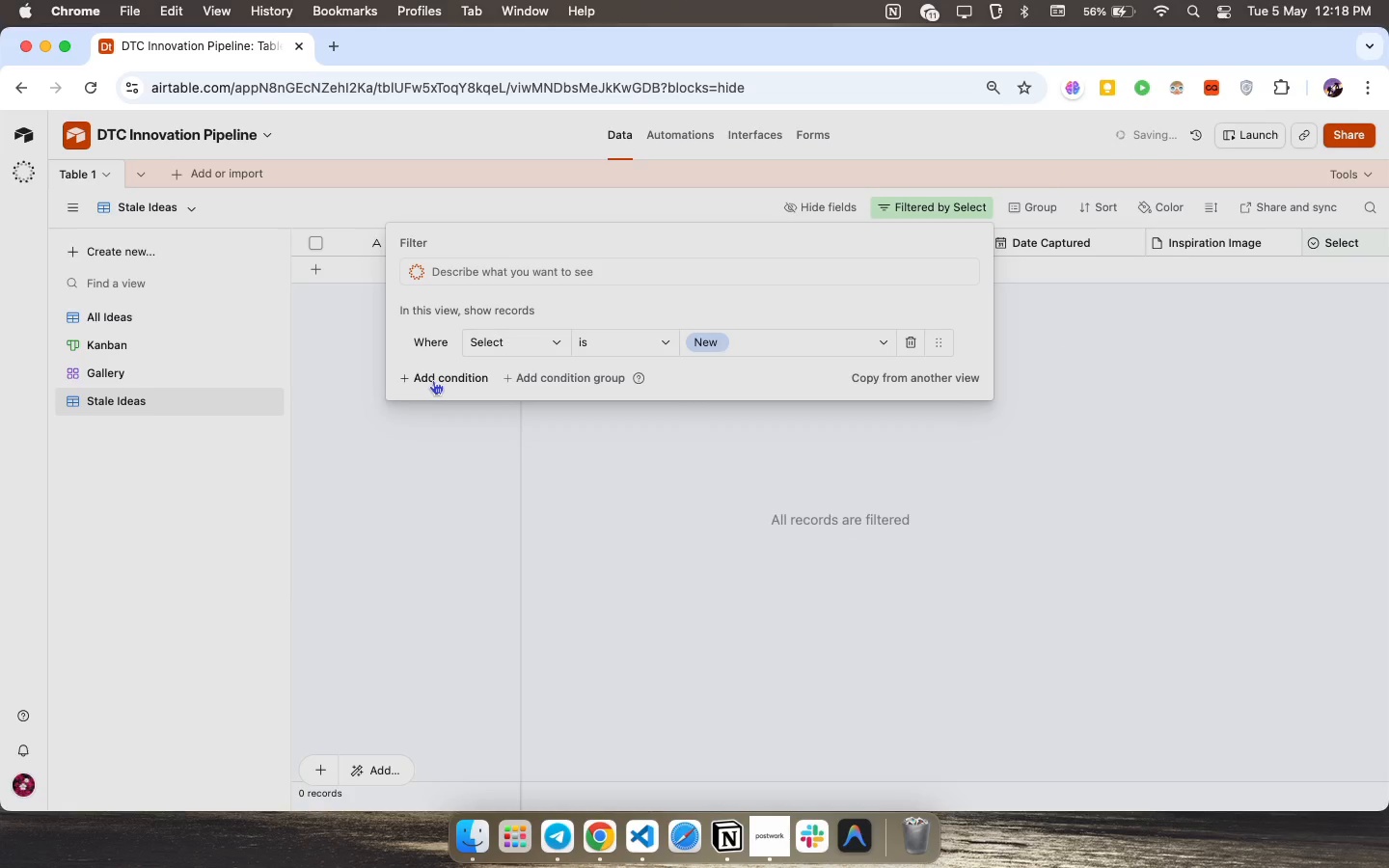 
left_click([433, 380])
 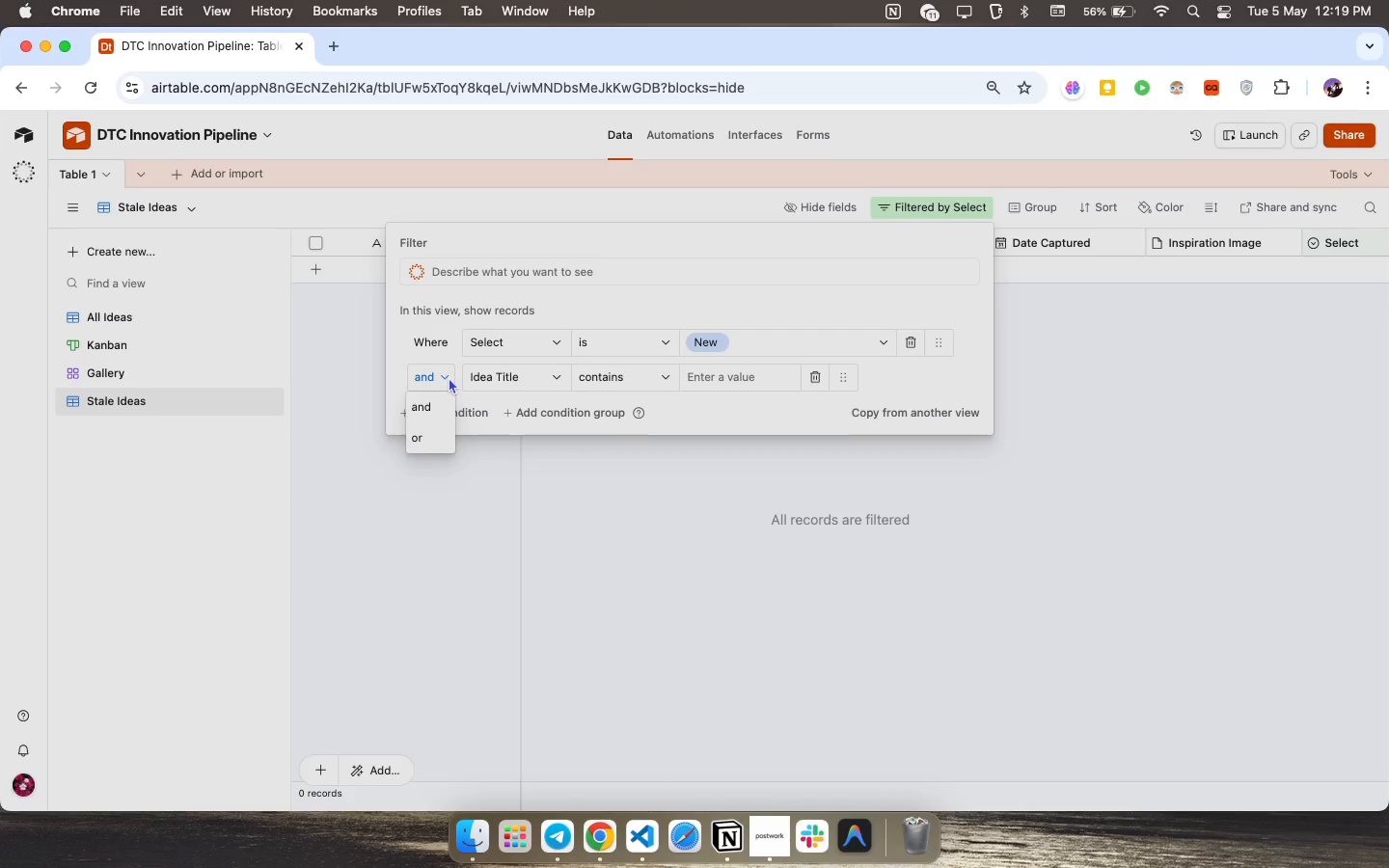 
wait(16.89)
 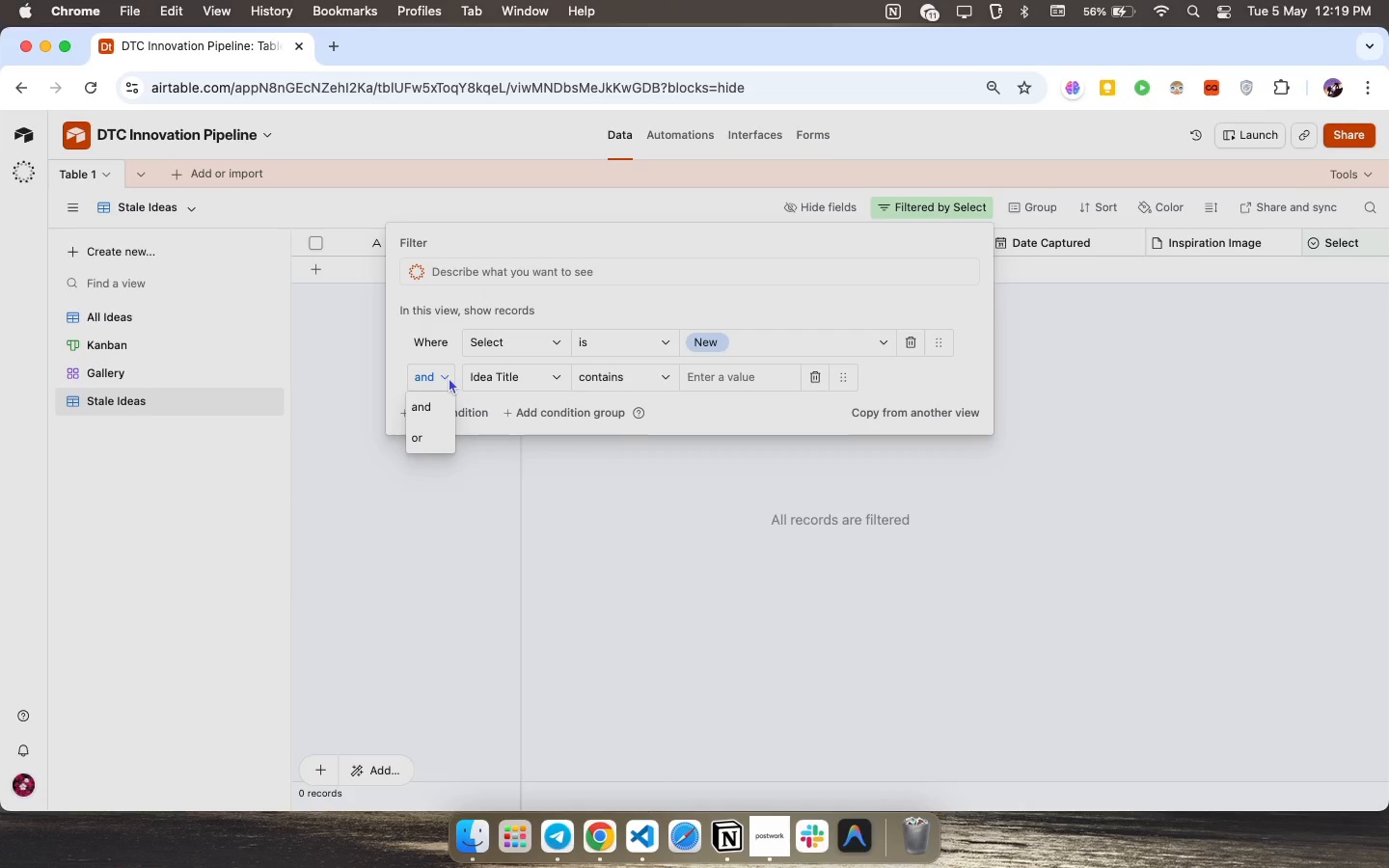 
left_click([449, 377])
 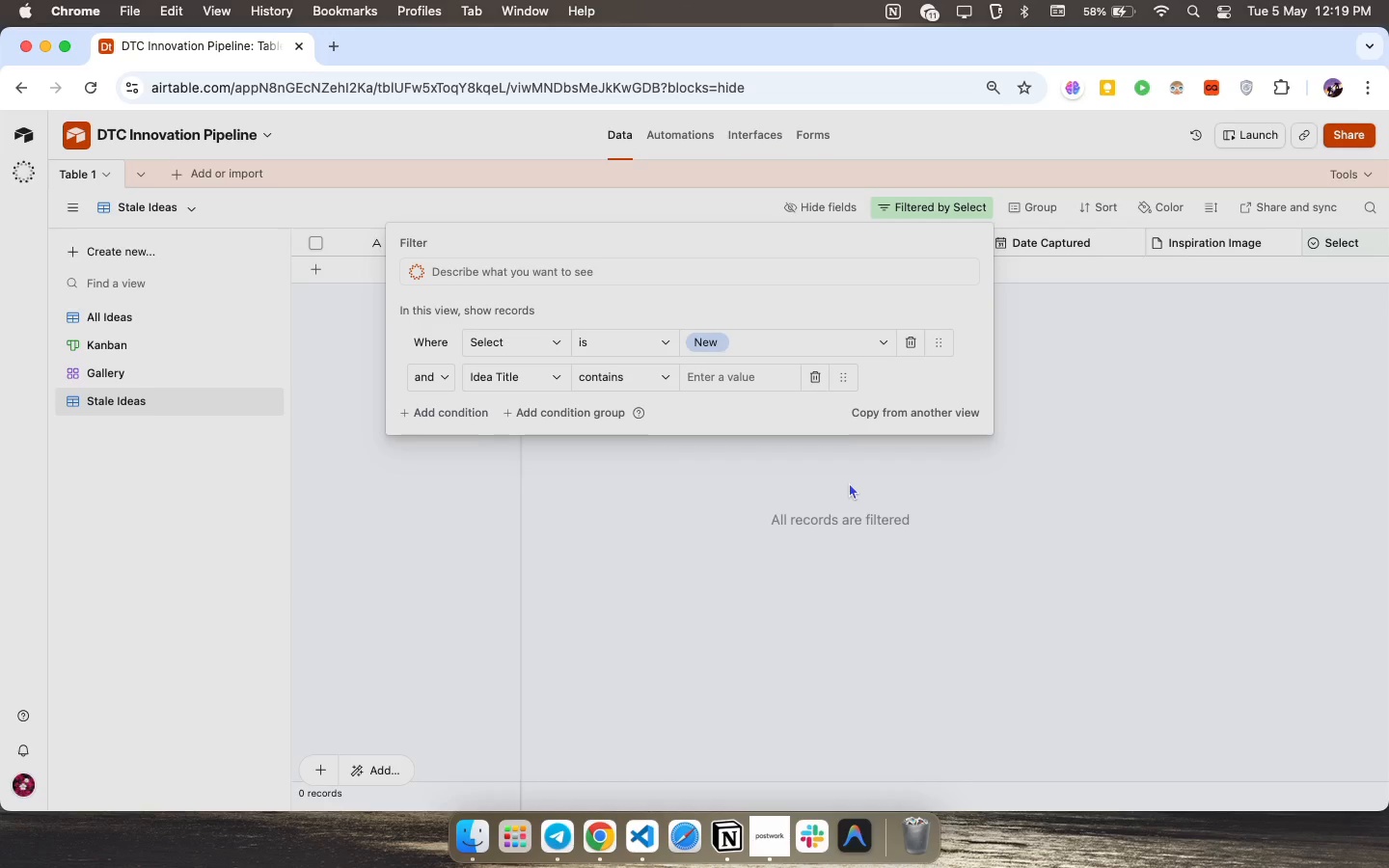 
wait(35.85)
 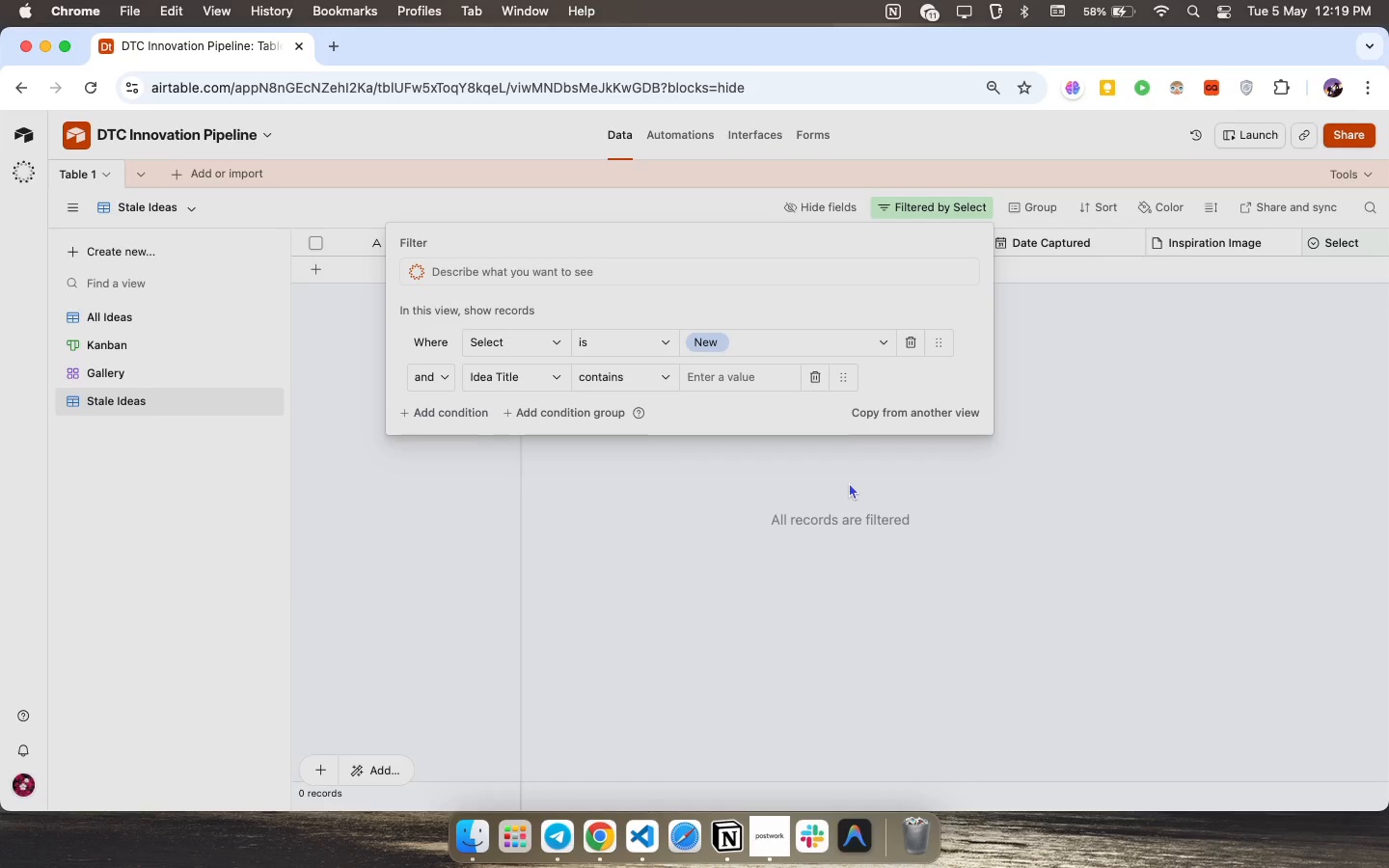 
left_click([663, 373])
 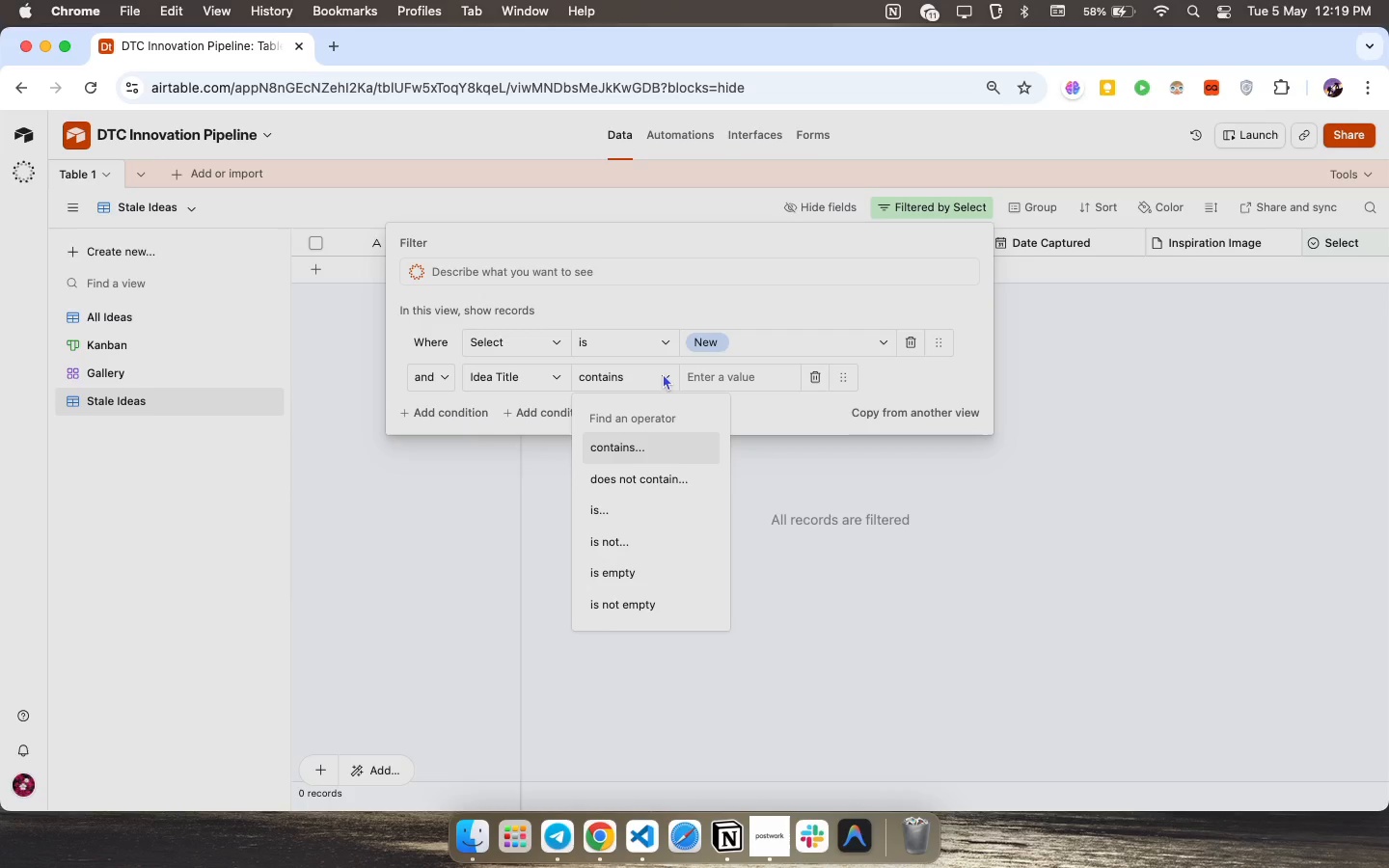 
wait(11.65)
 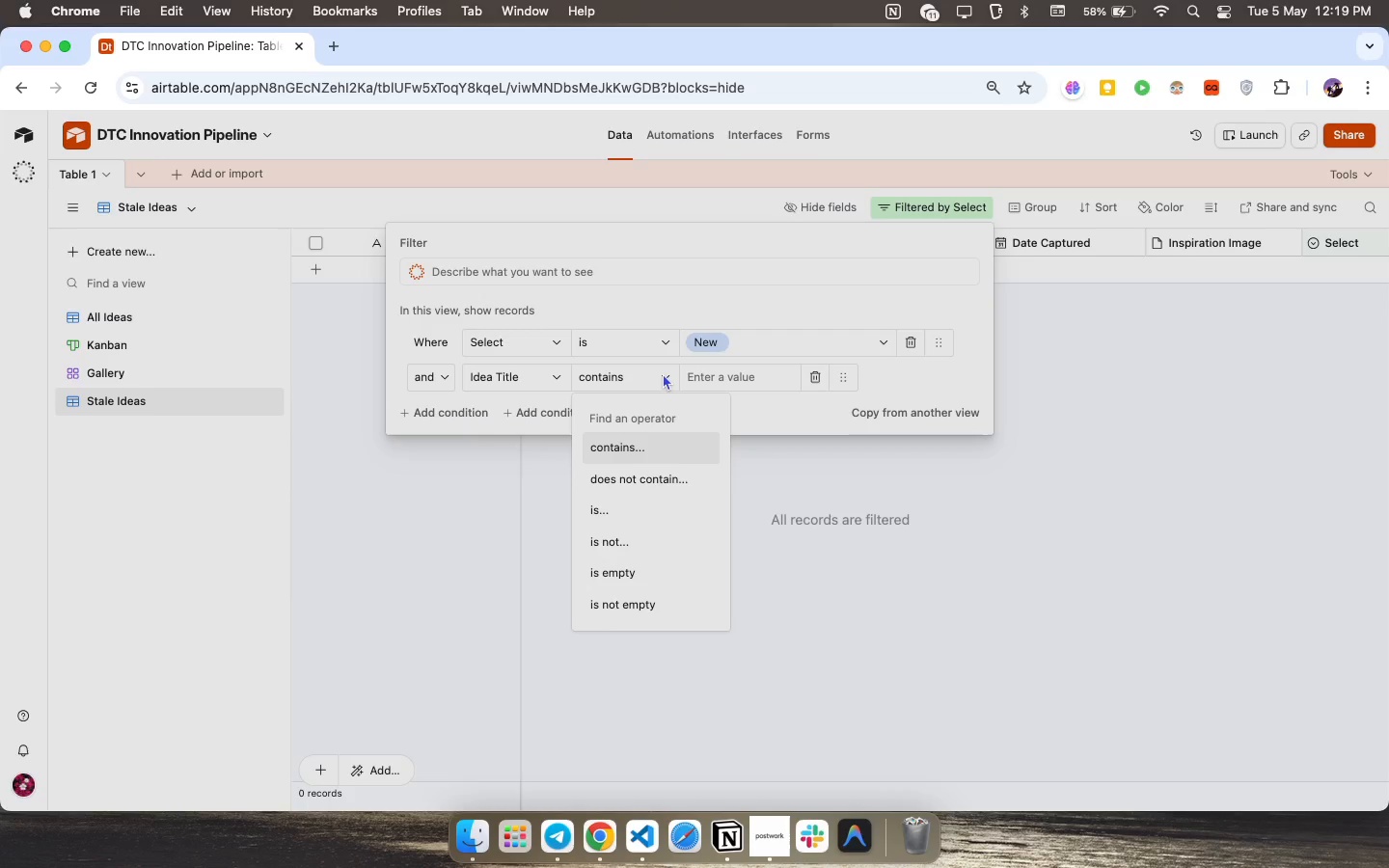 
left_click([625, 486])
 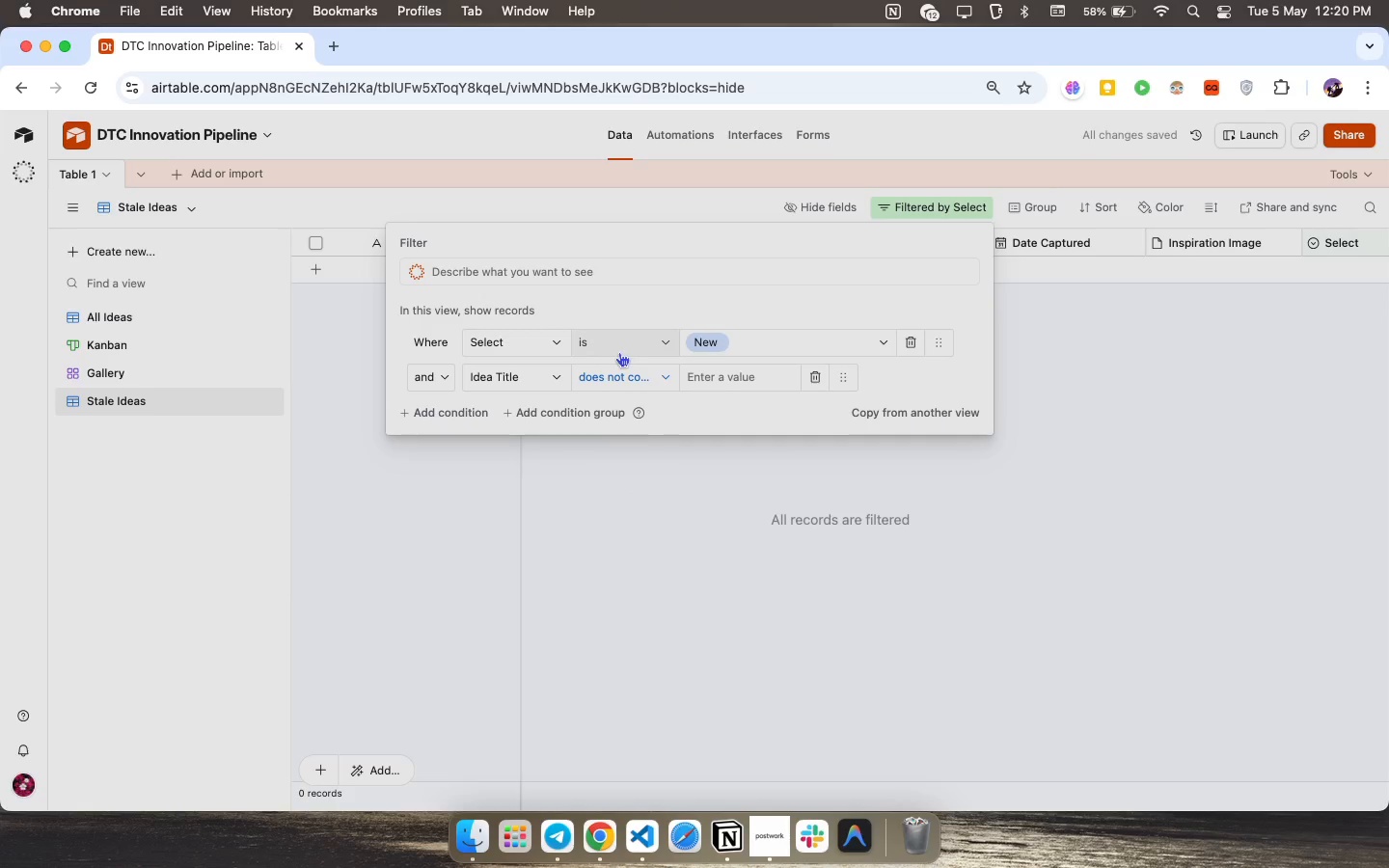 
left_click([746, 372])
 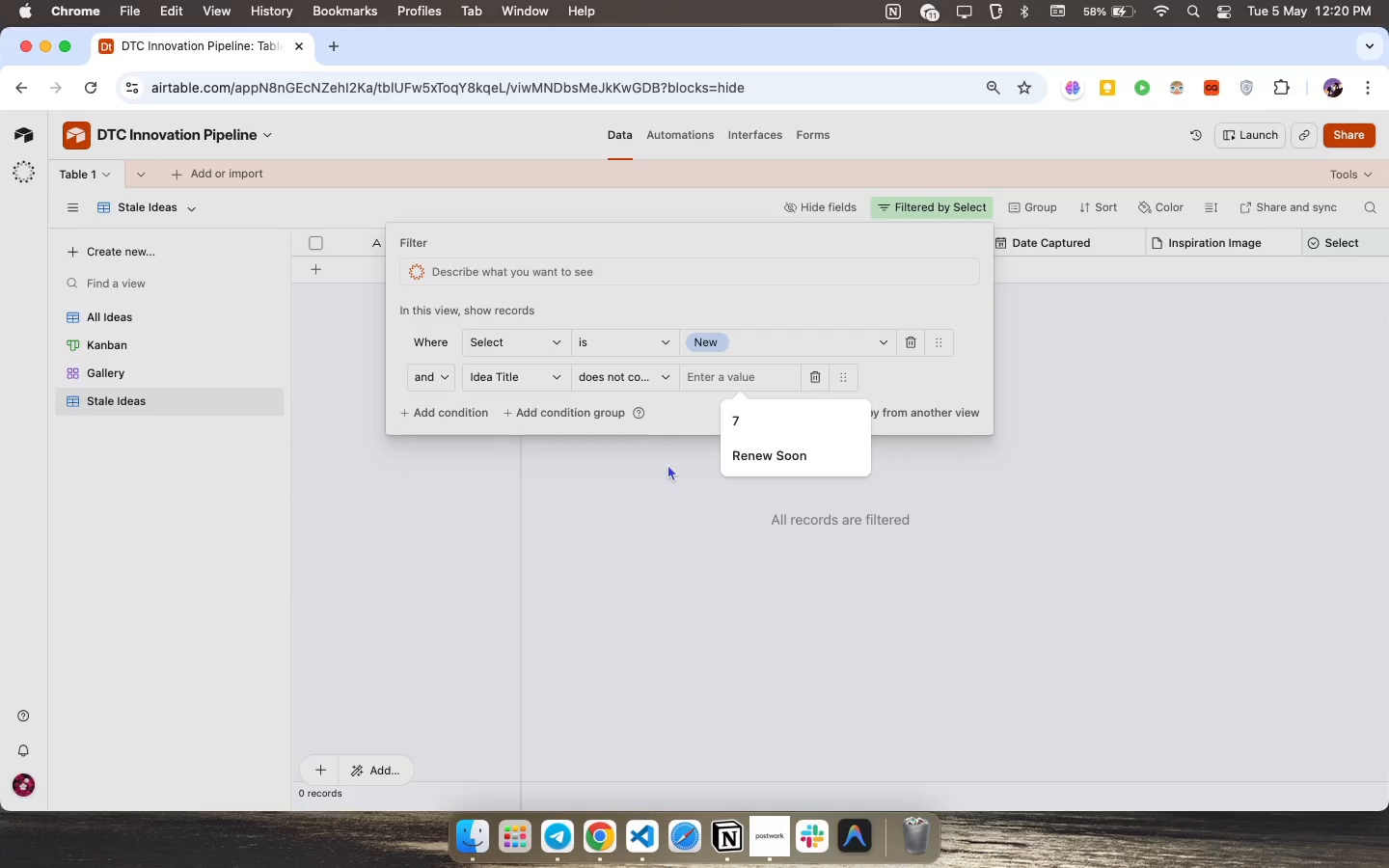 
wait(26.34)
 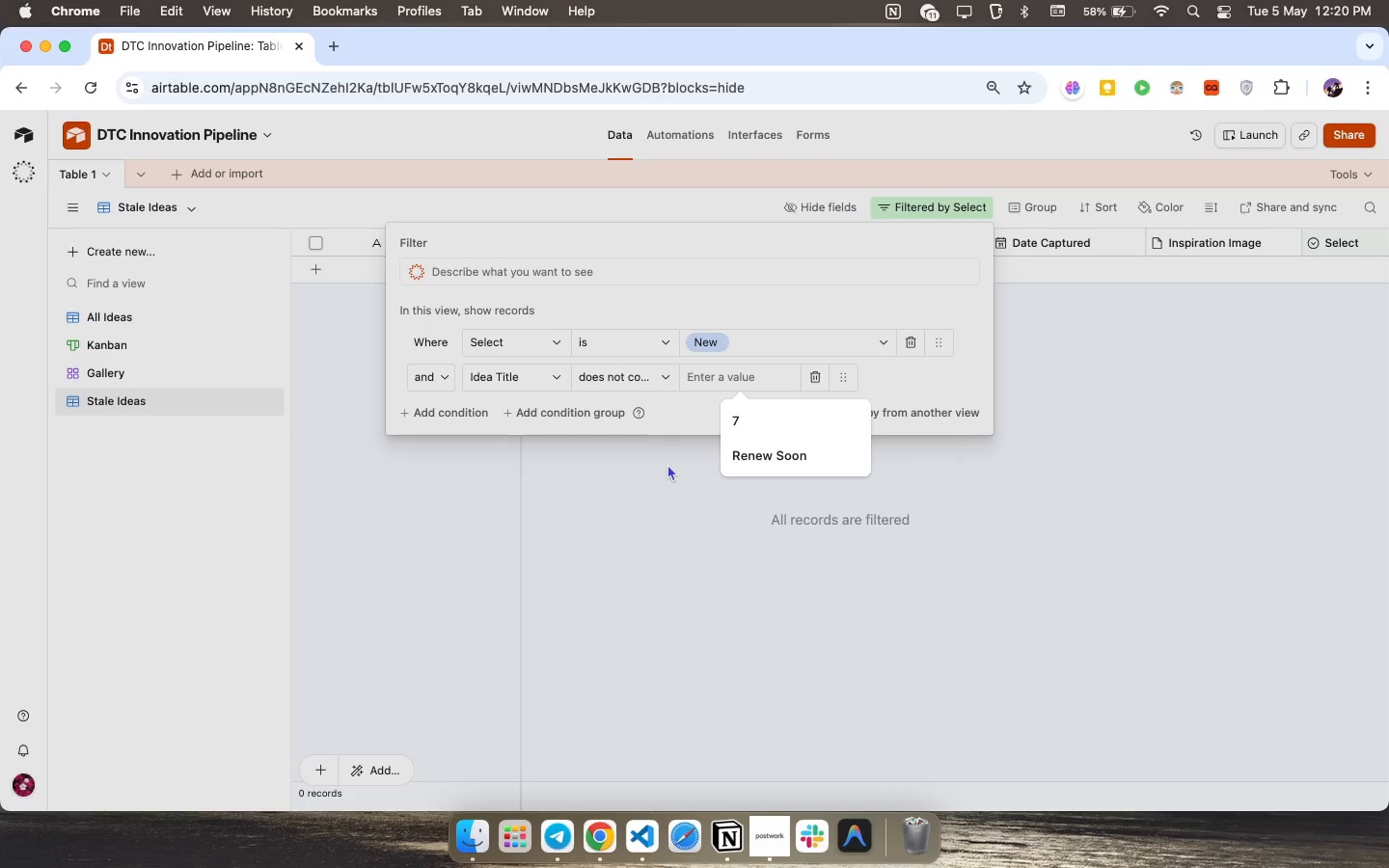 
left_click([738, 383])
 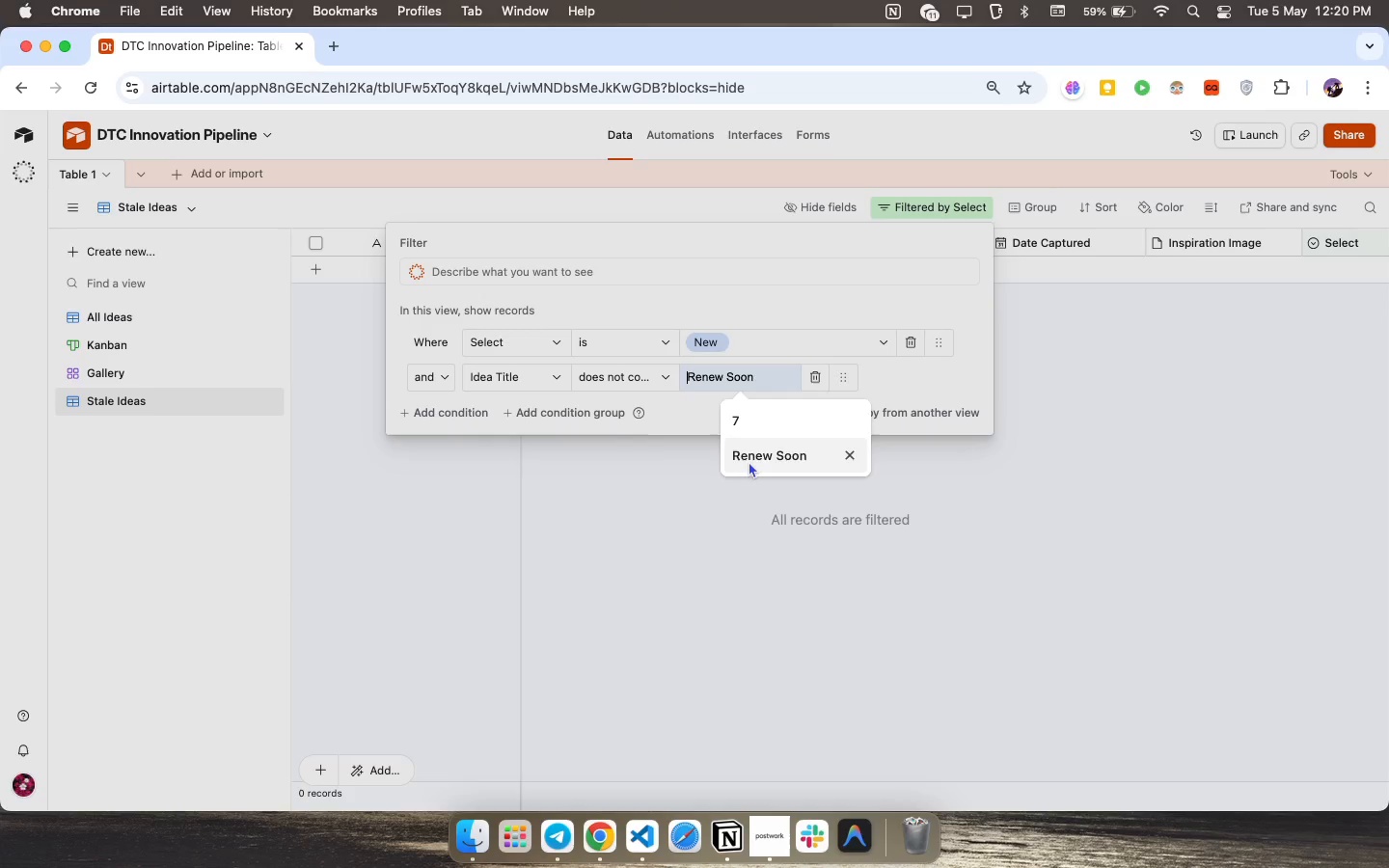 
left_click([749, 461])
 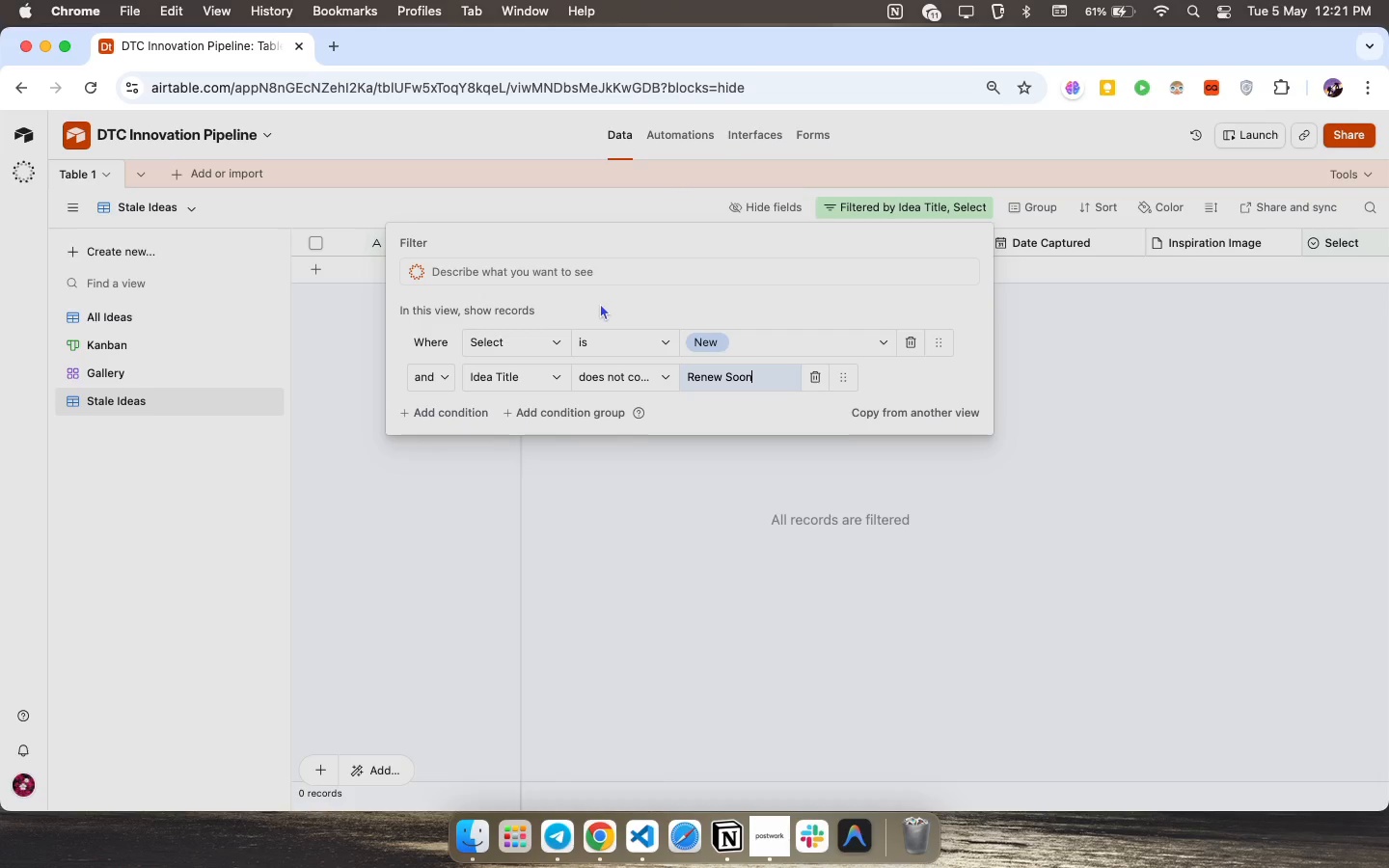 
wait(80.28)
 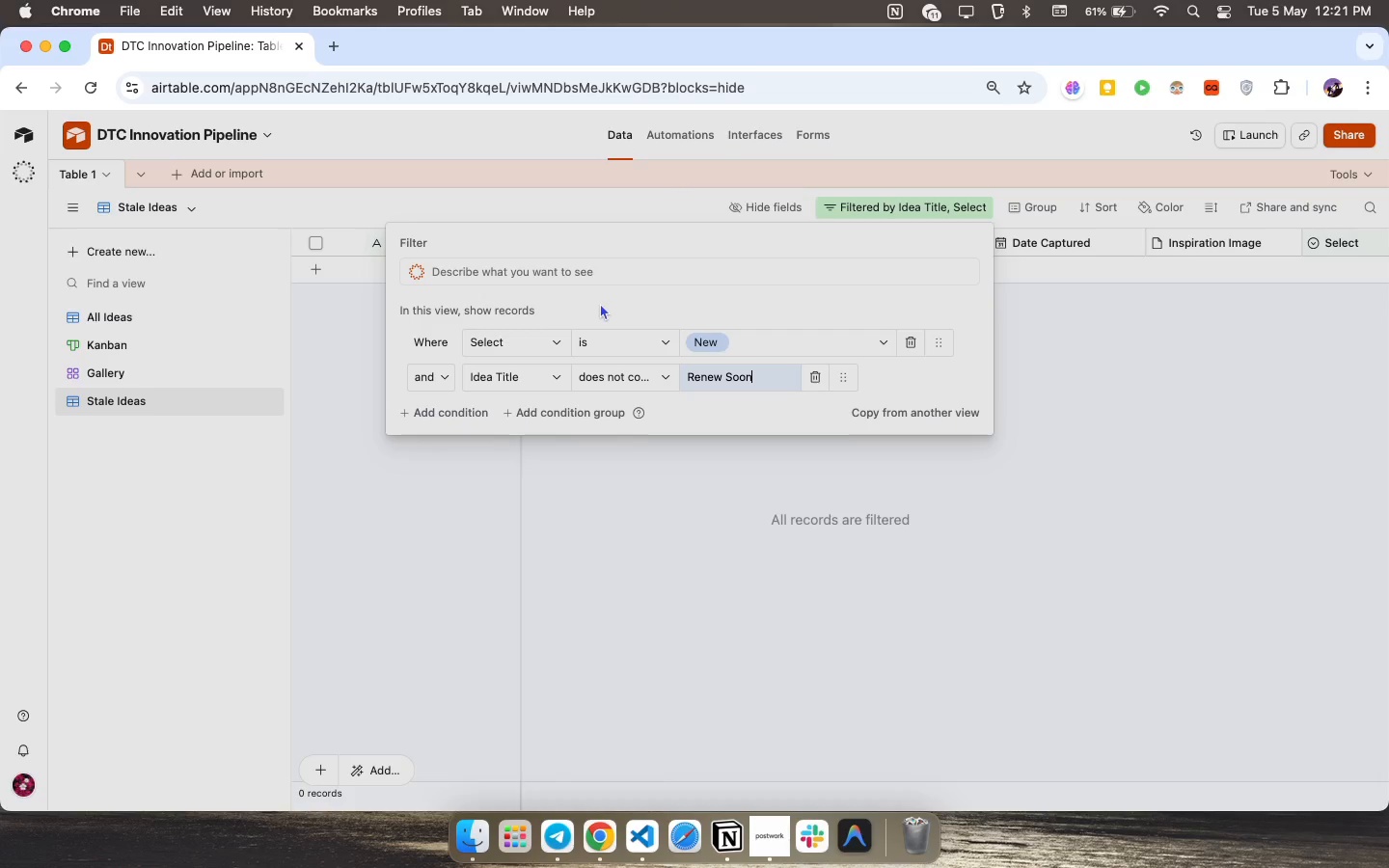 
left_click([666, 368])
 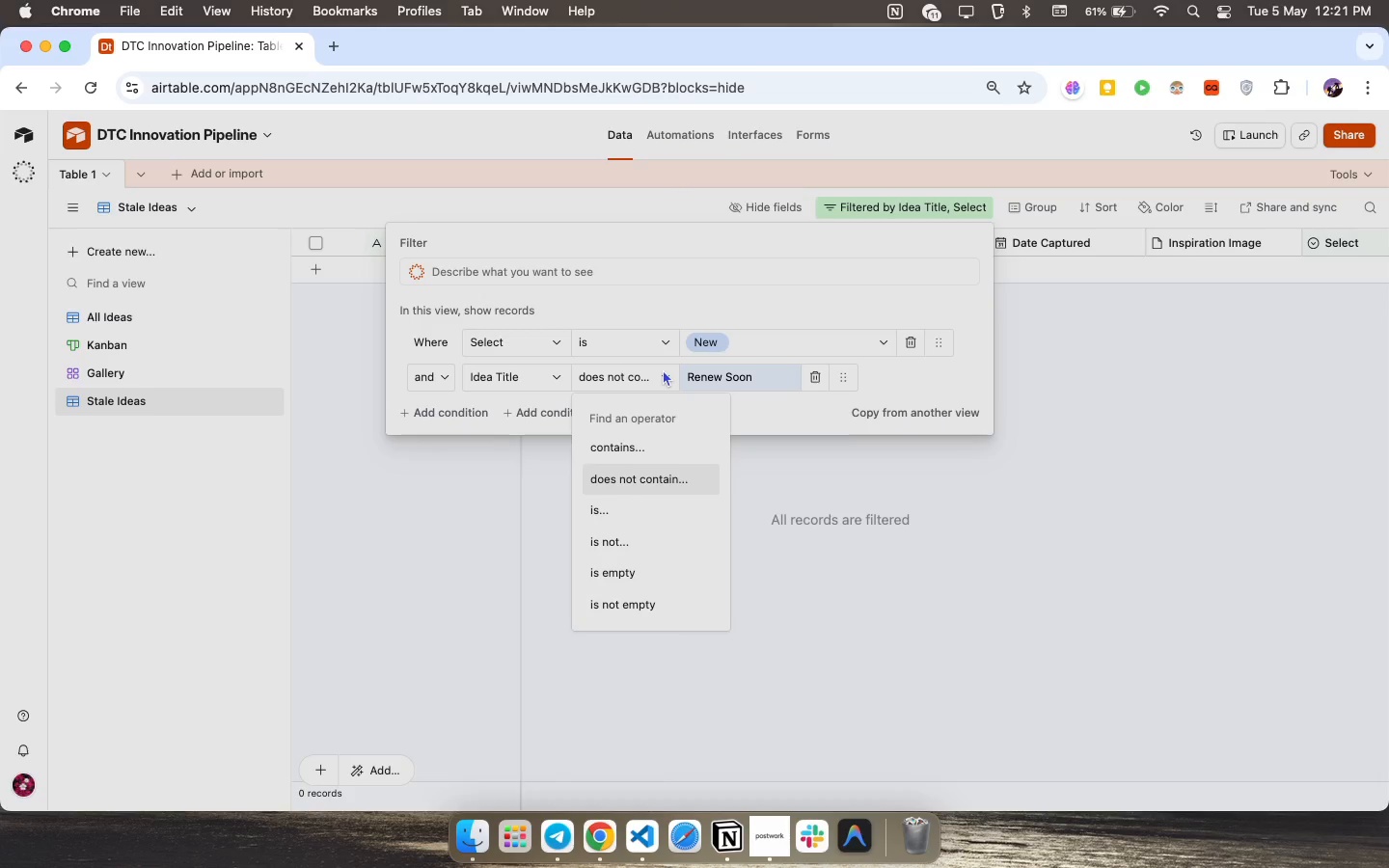 
wait(11.6)
 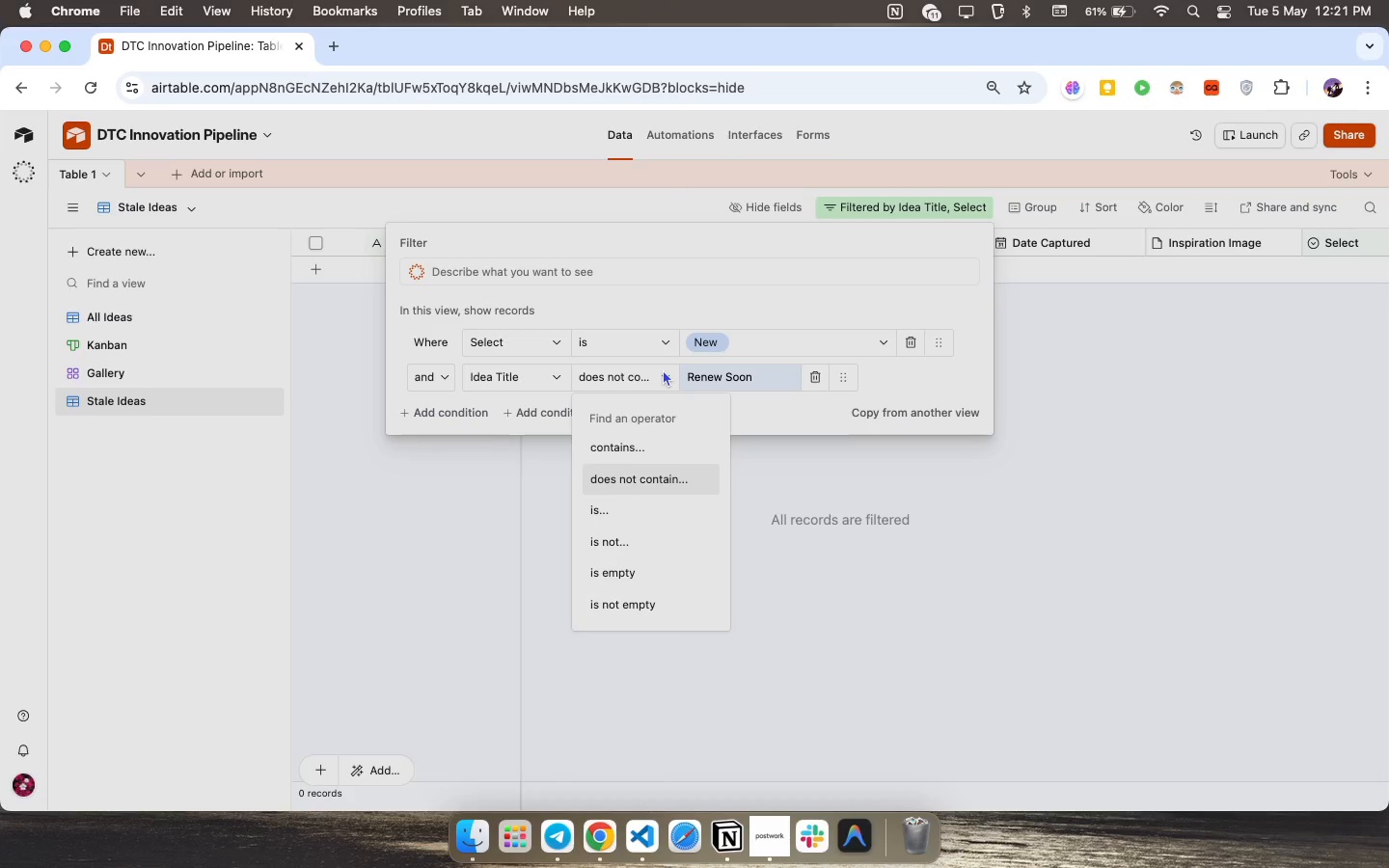 
left_click([547, 380])
 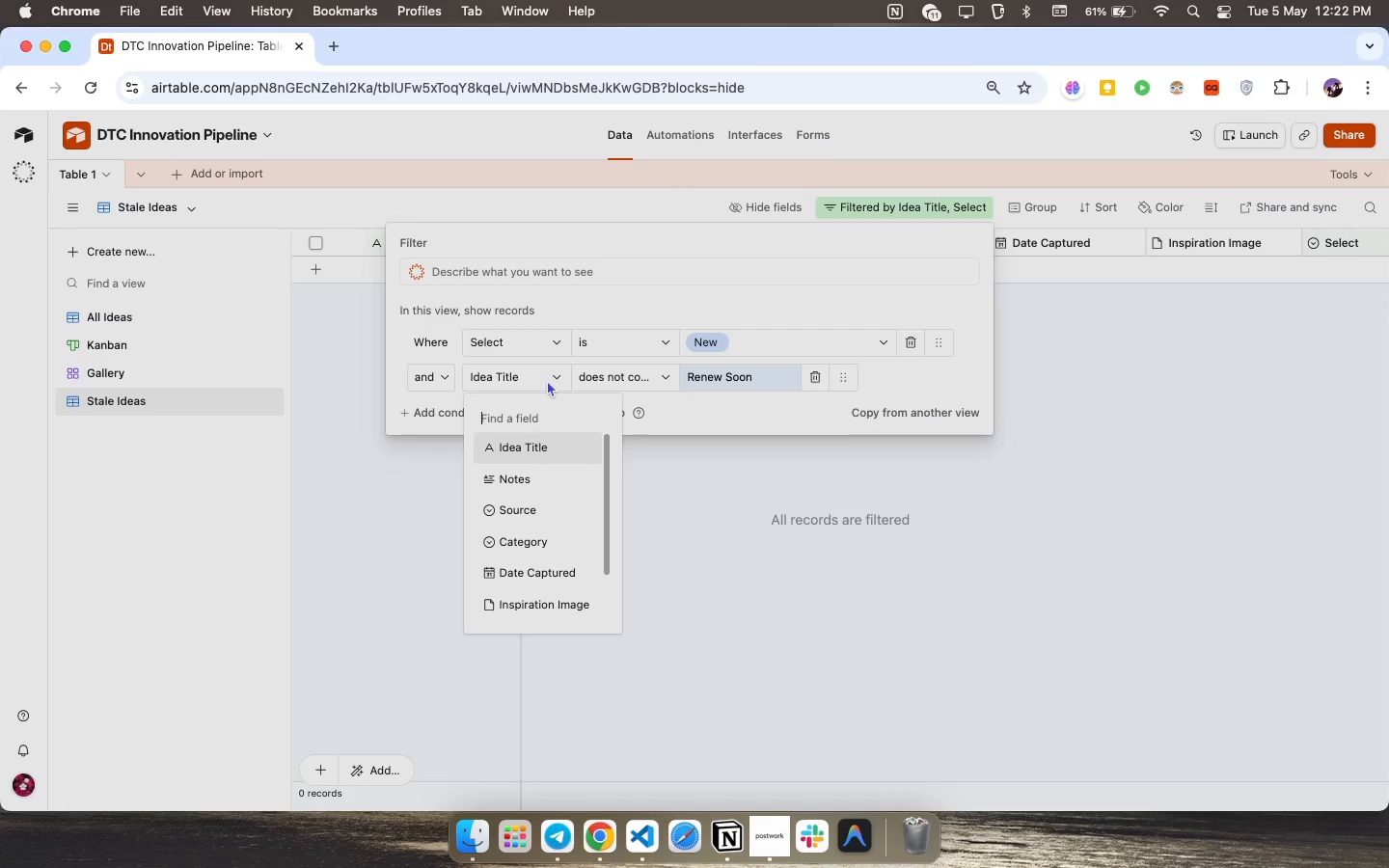 
wait(26.13)
 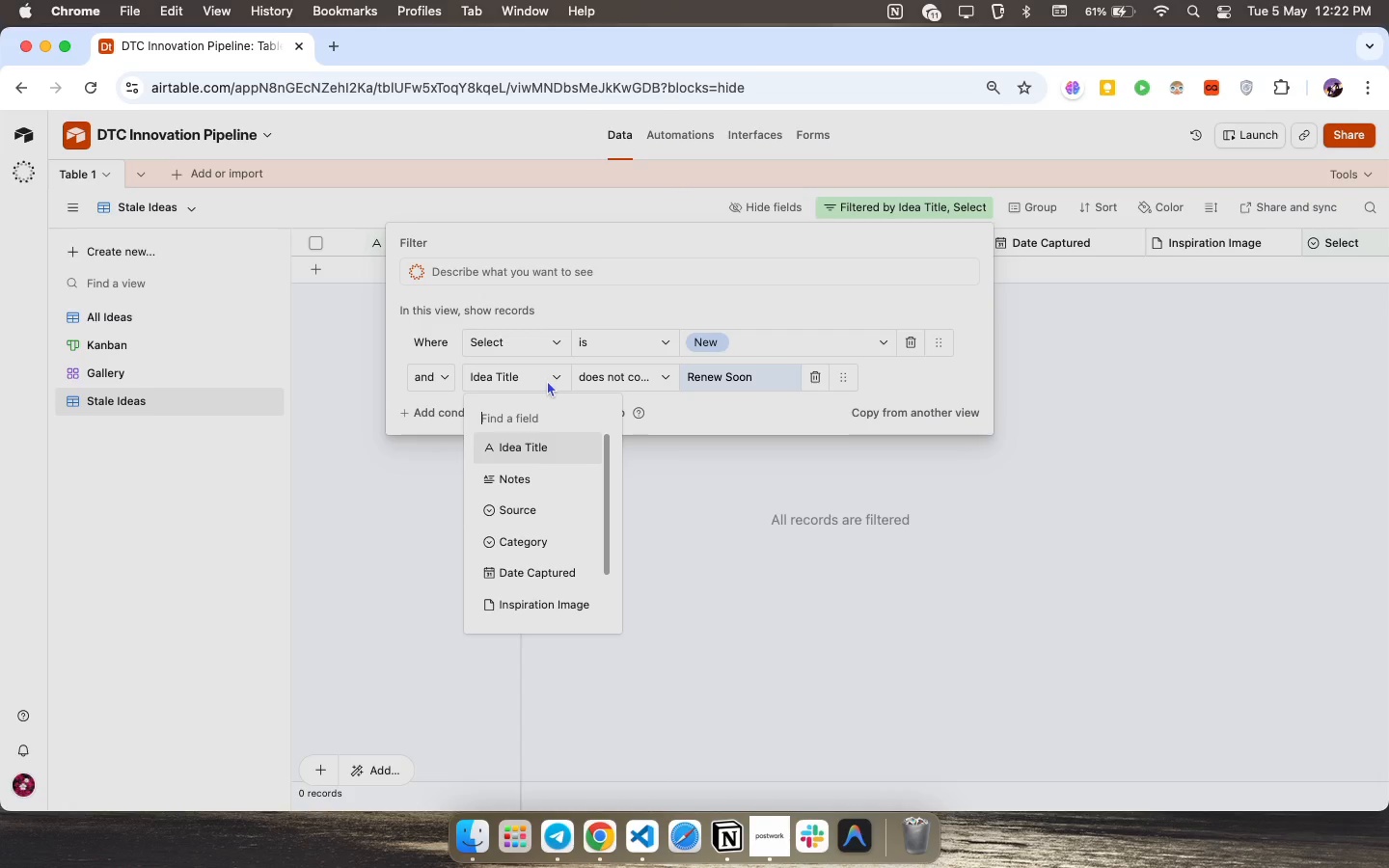 
left_click([749, 376])
 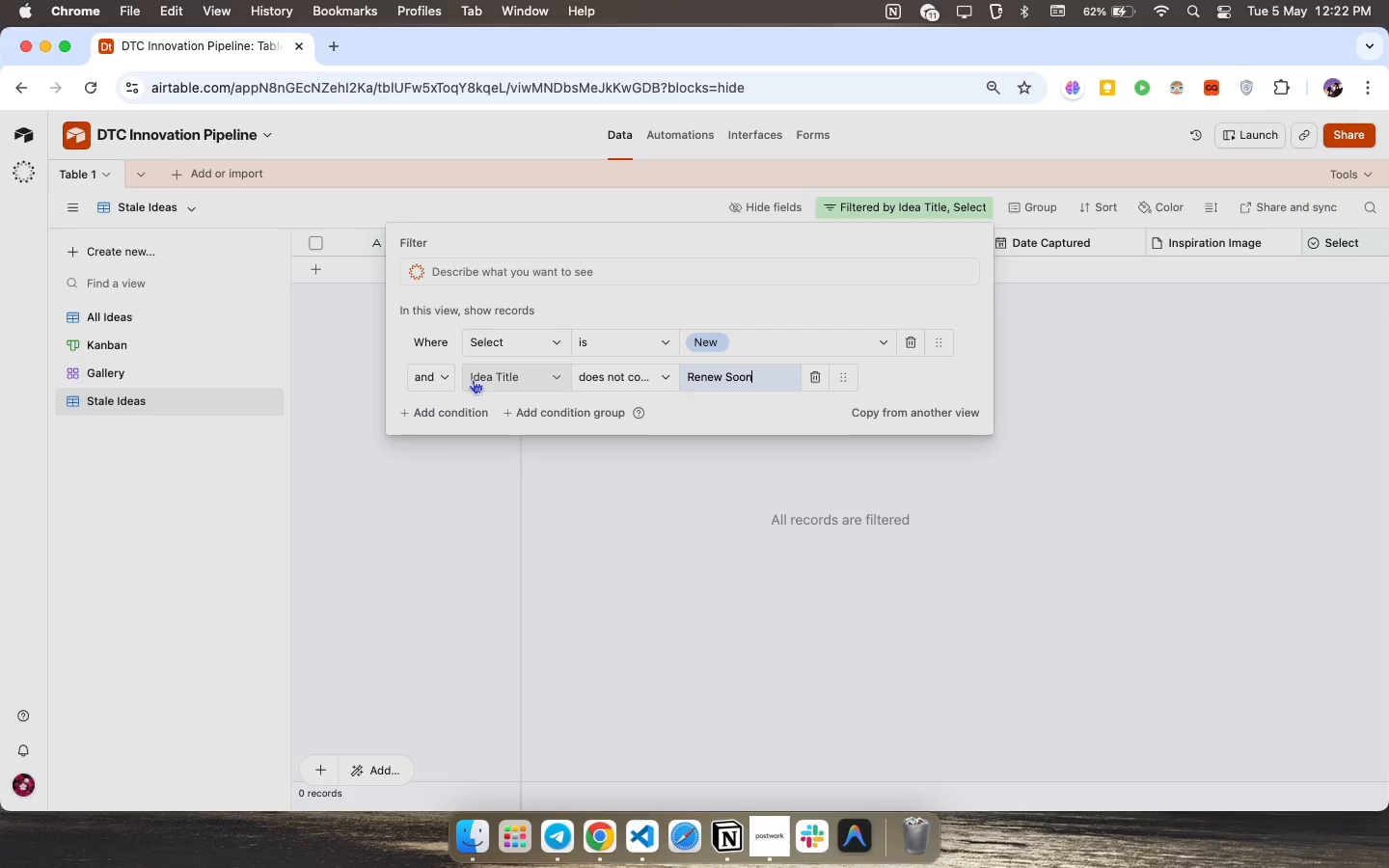 
left_click([537, 375])
 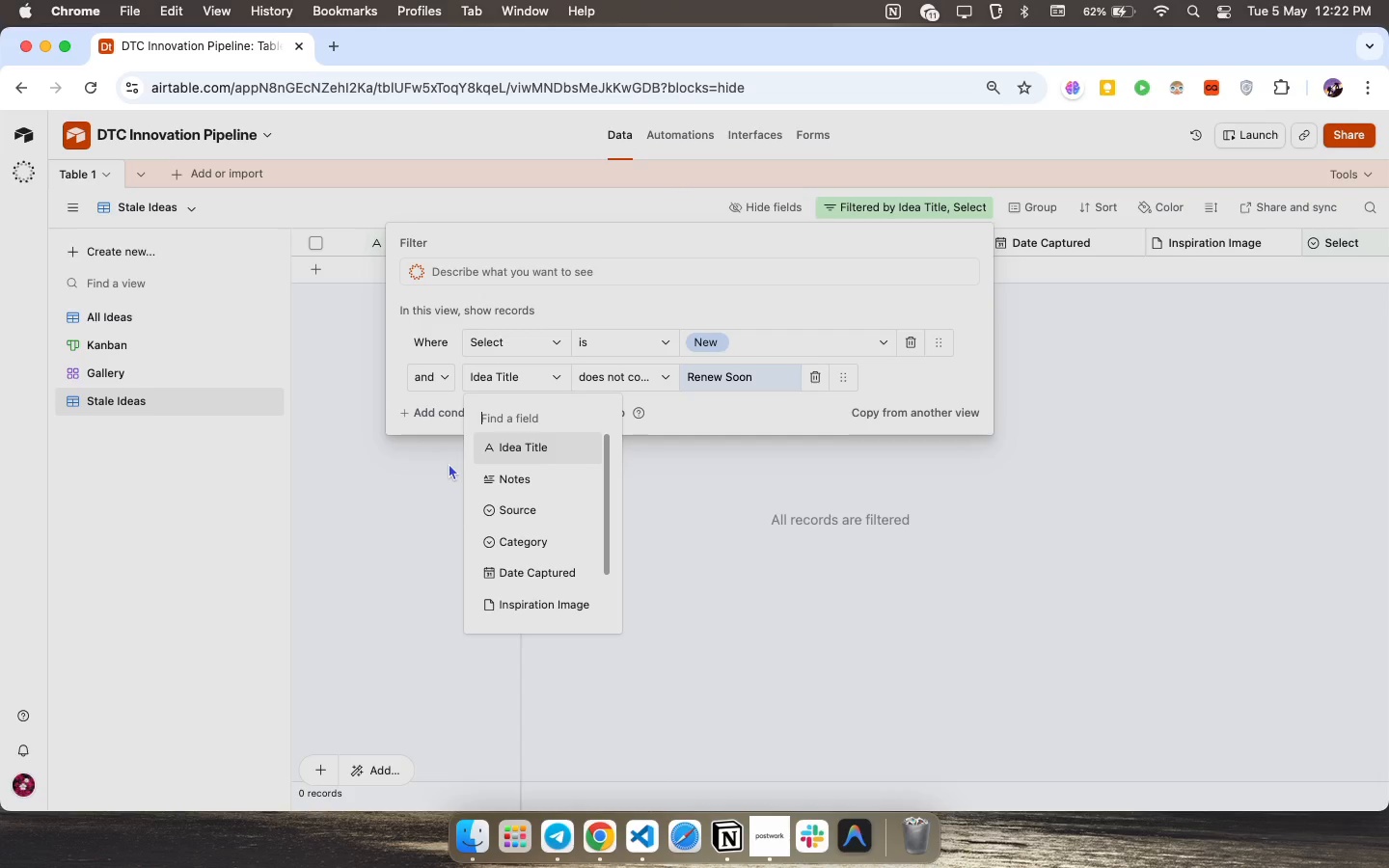 
wait(20.18)
 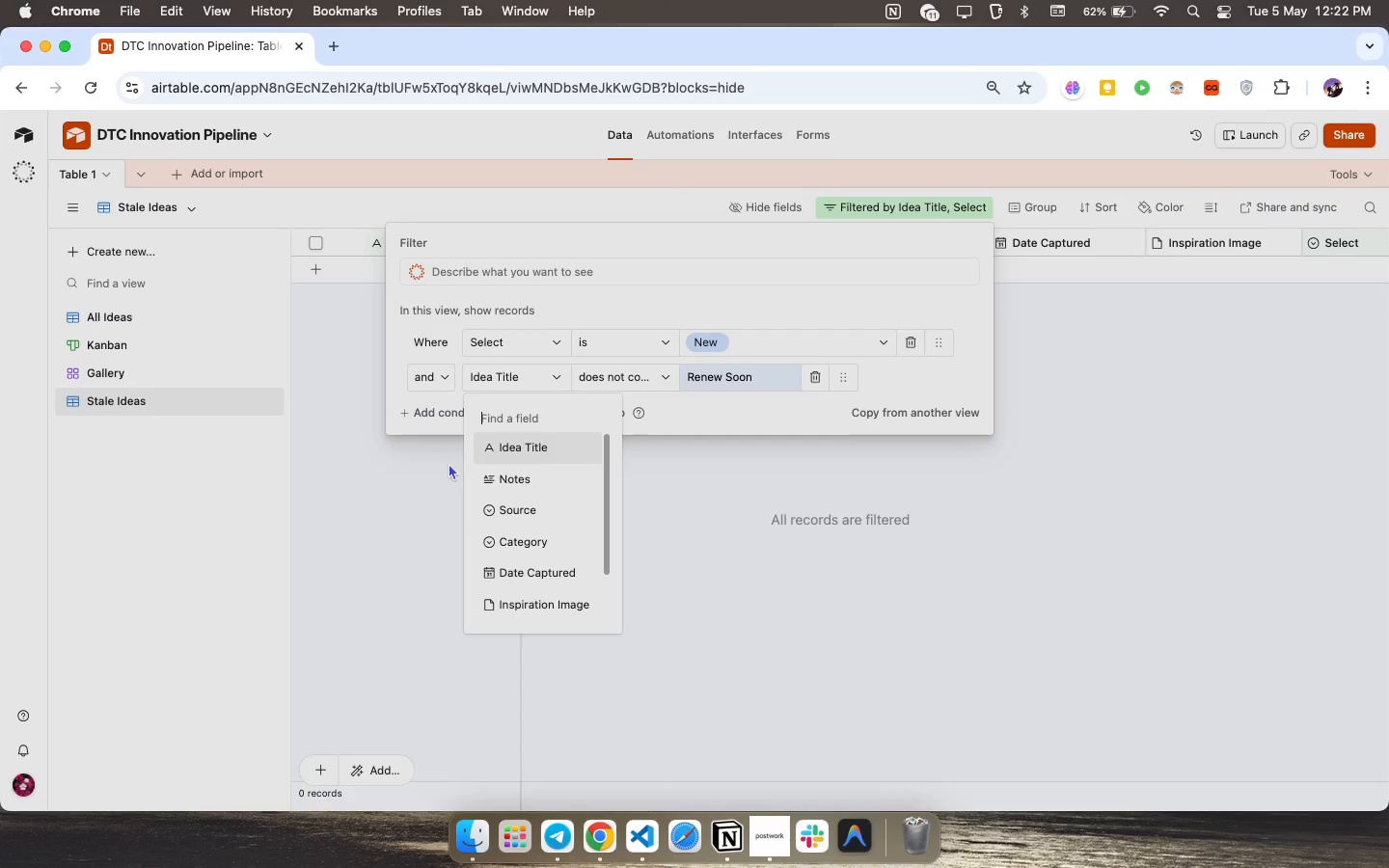 
left_click([545, 374])
 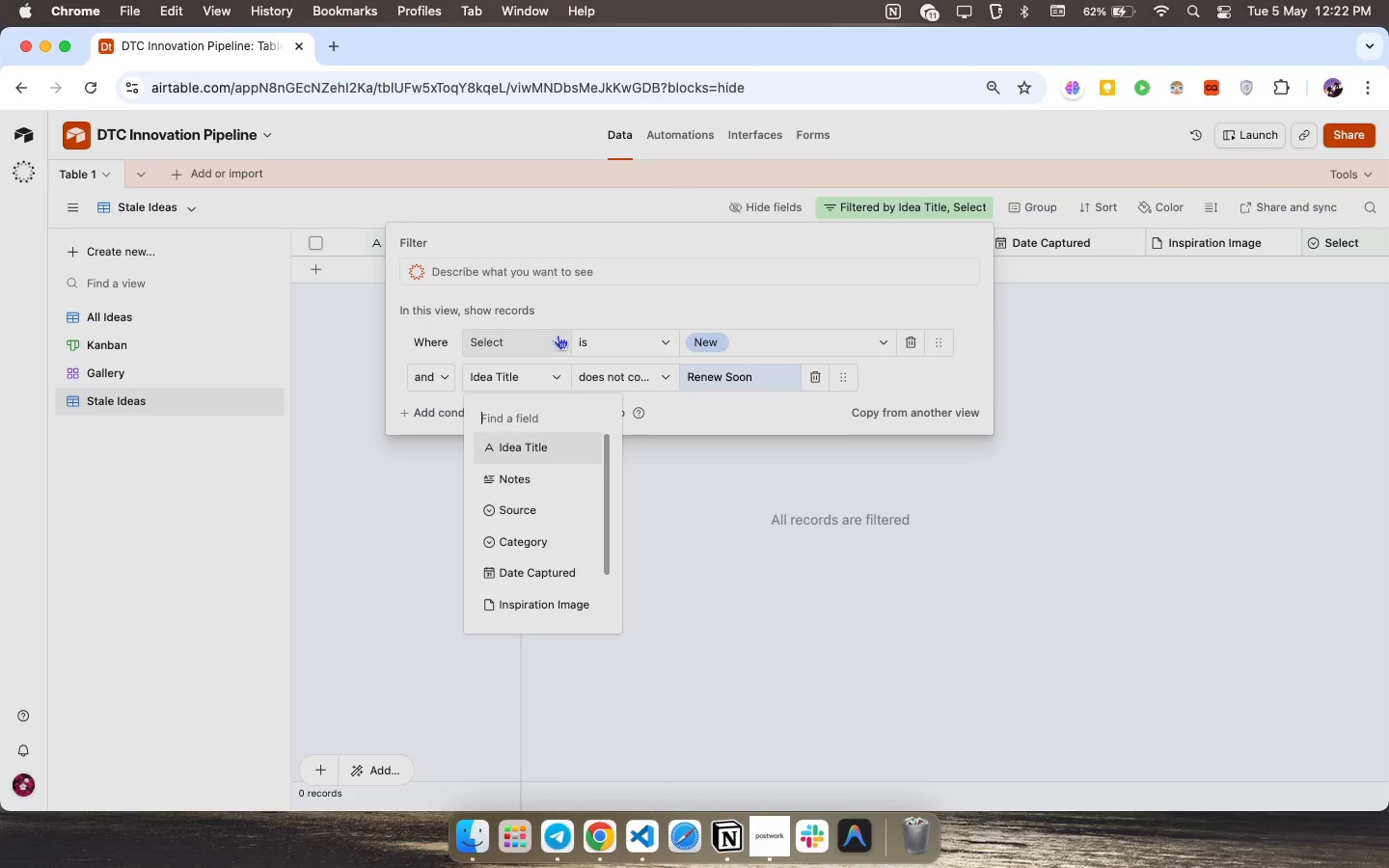 
left_click([570, 350])
 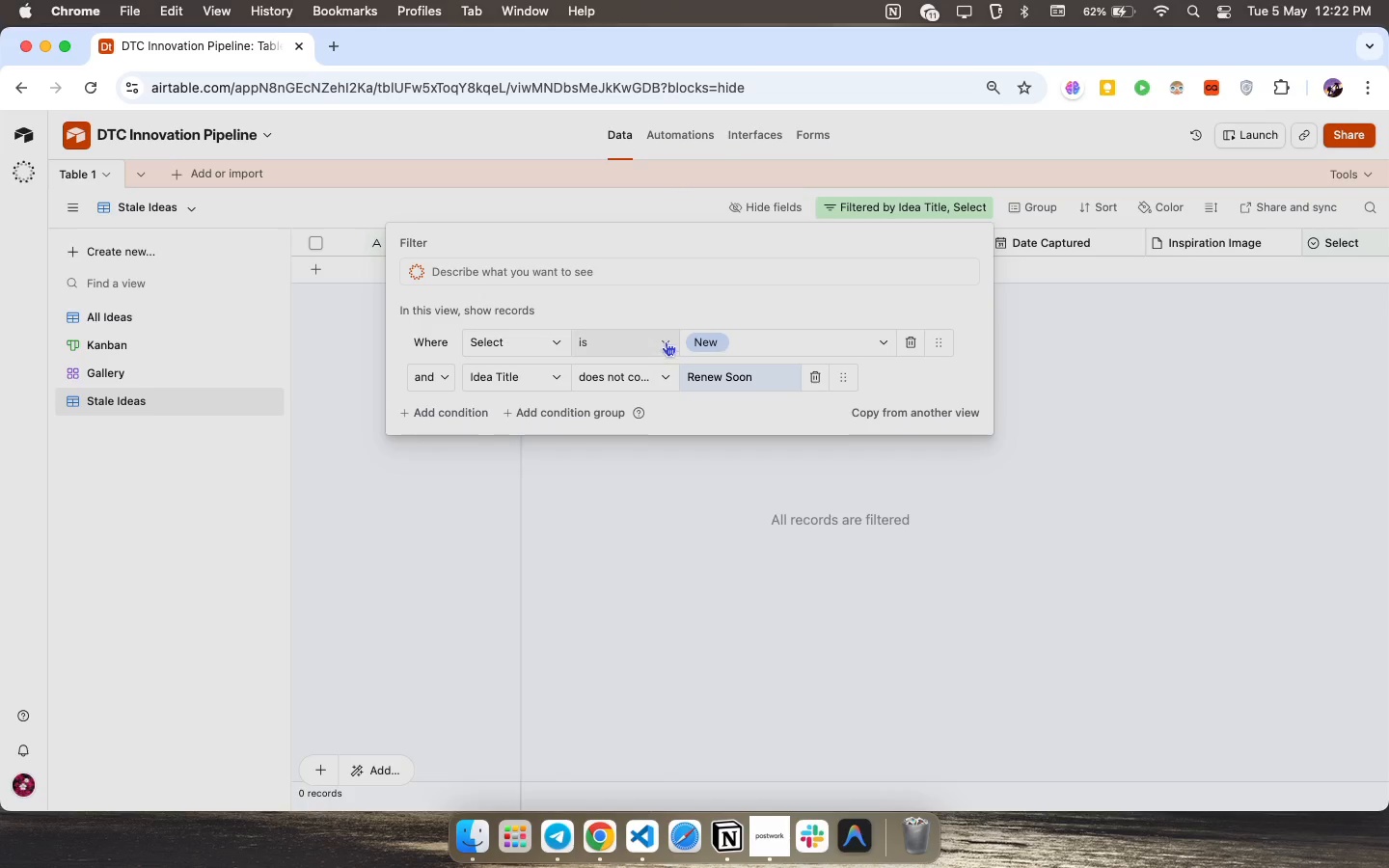 
left_click([666, 341])
 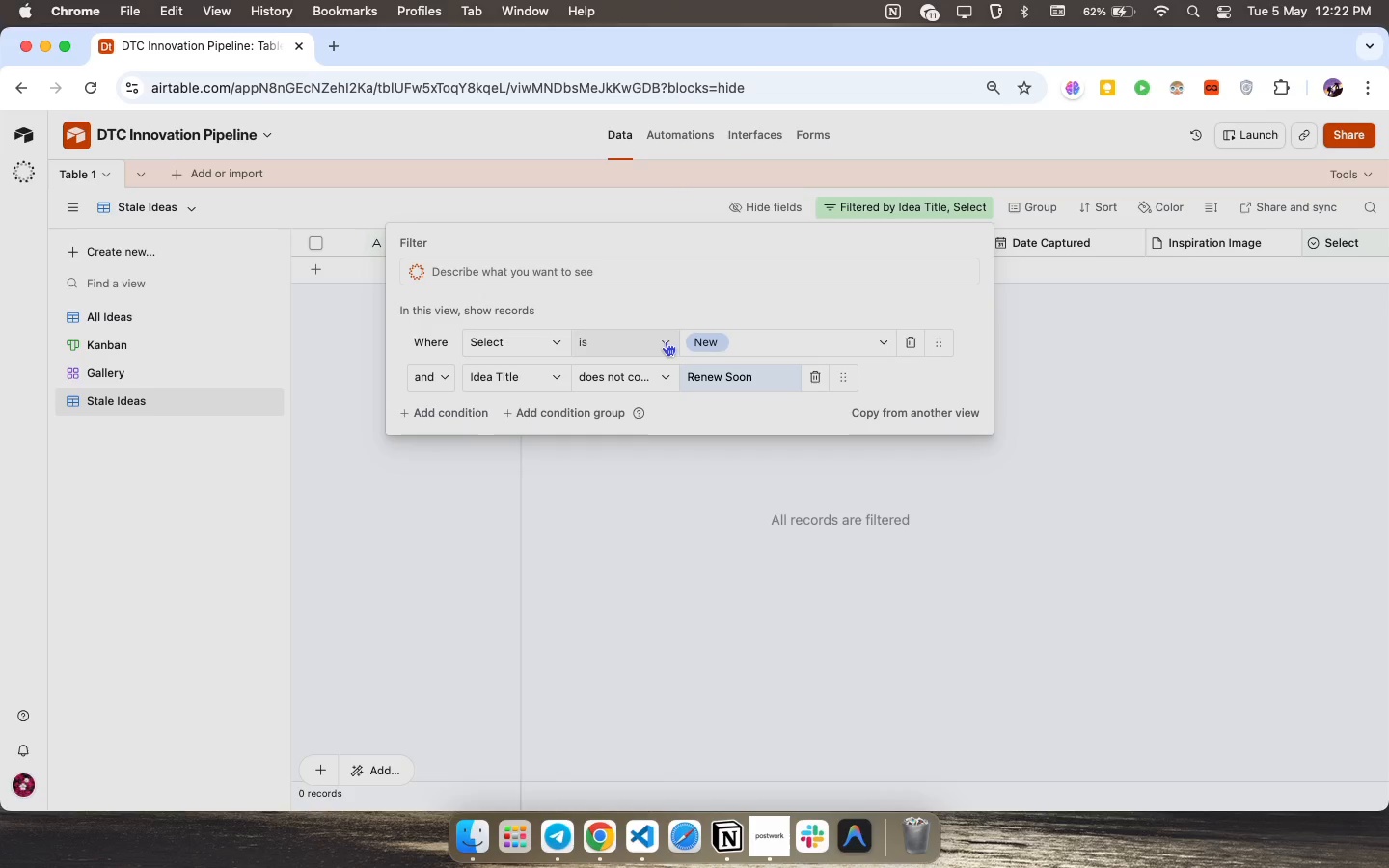 
left_click([666, 341])
 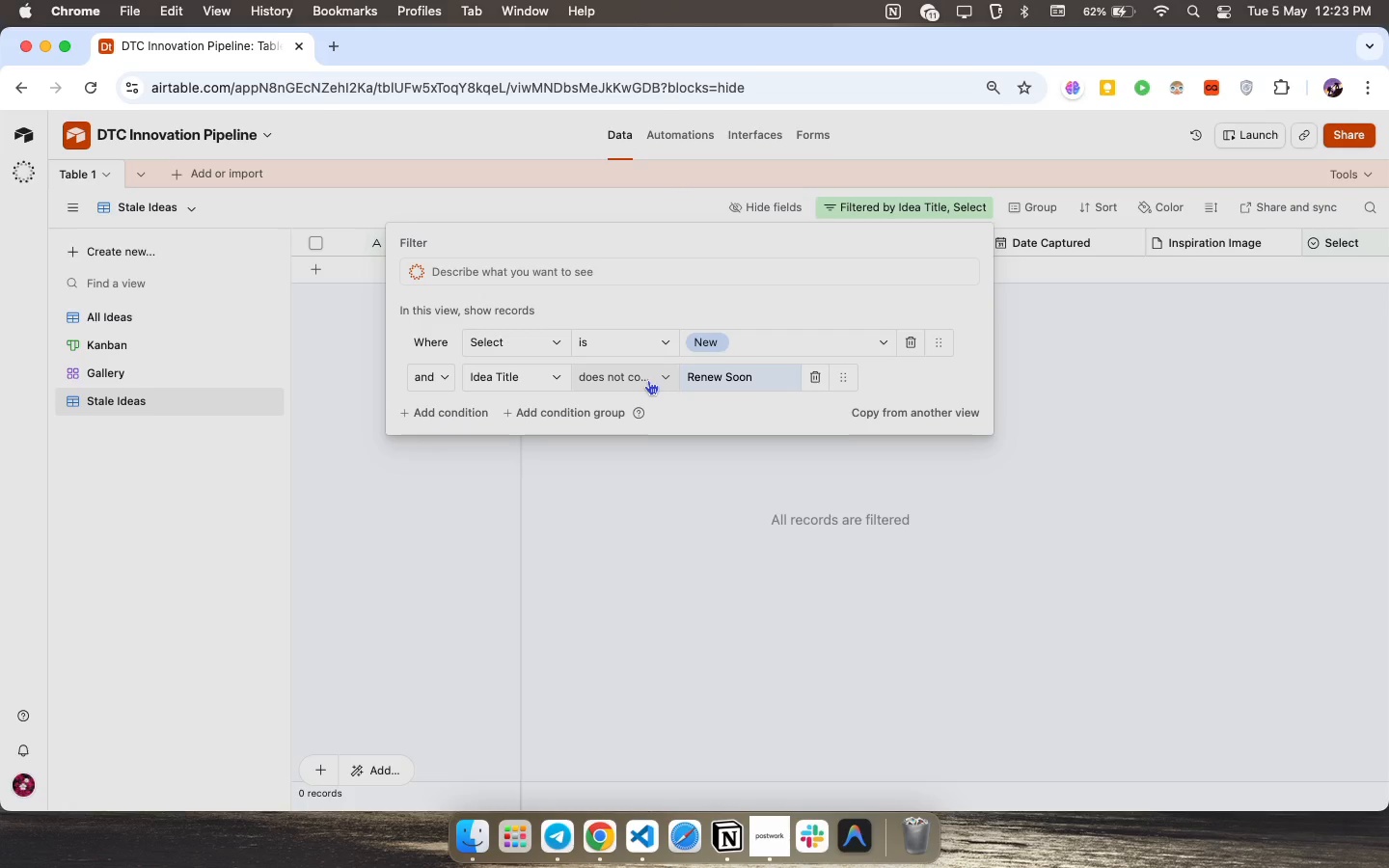 
wait(23.23)
 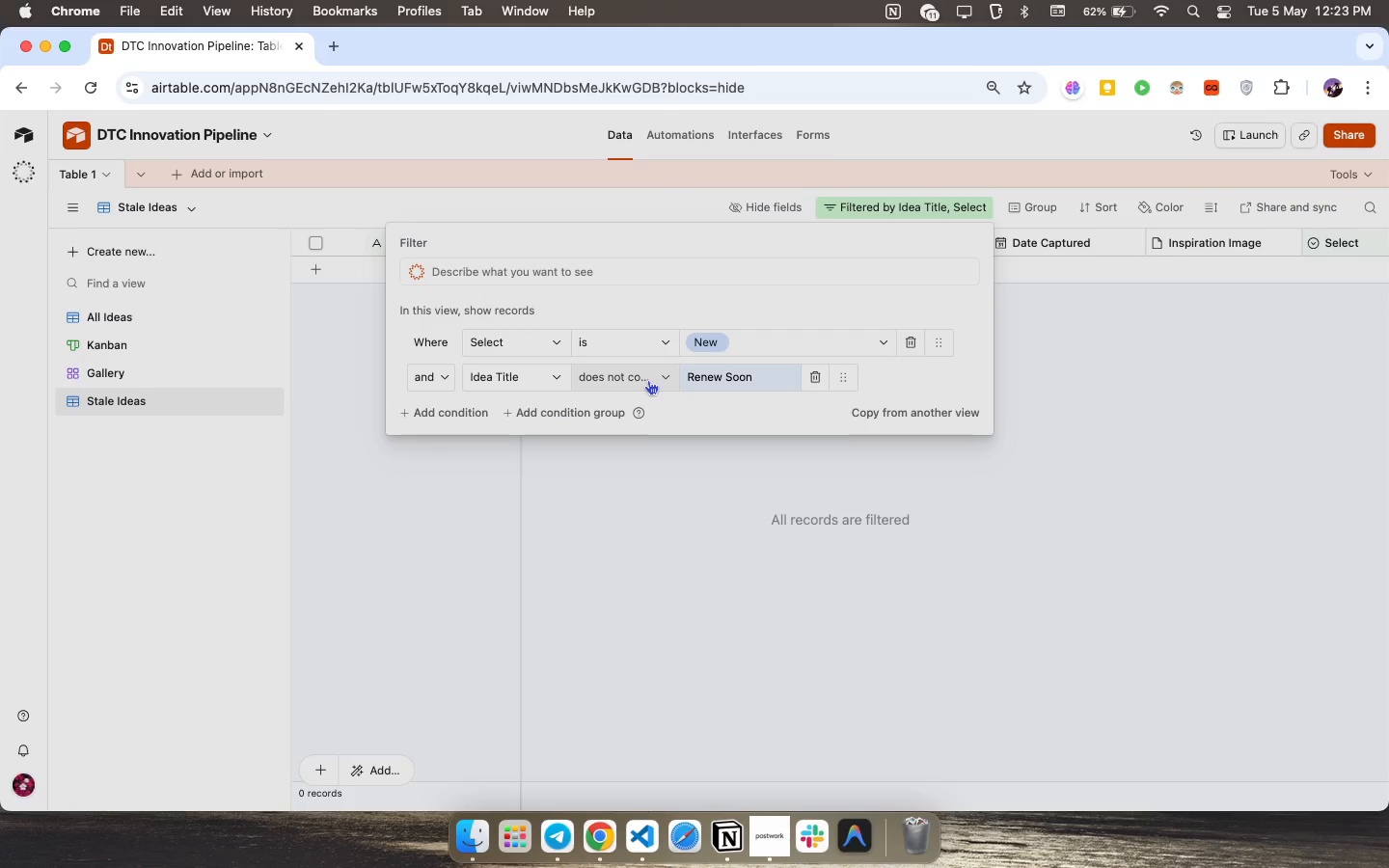 
left_click([560, 375])
 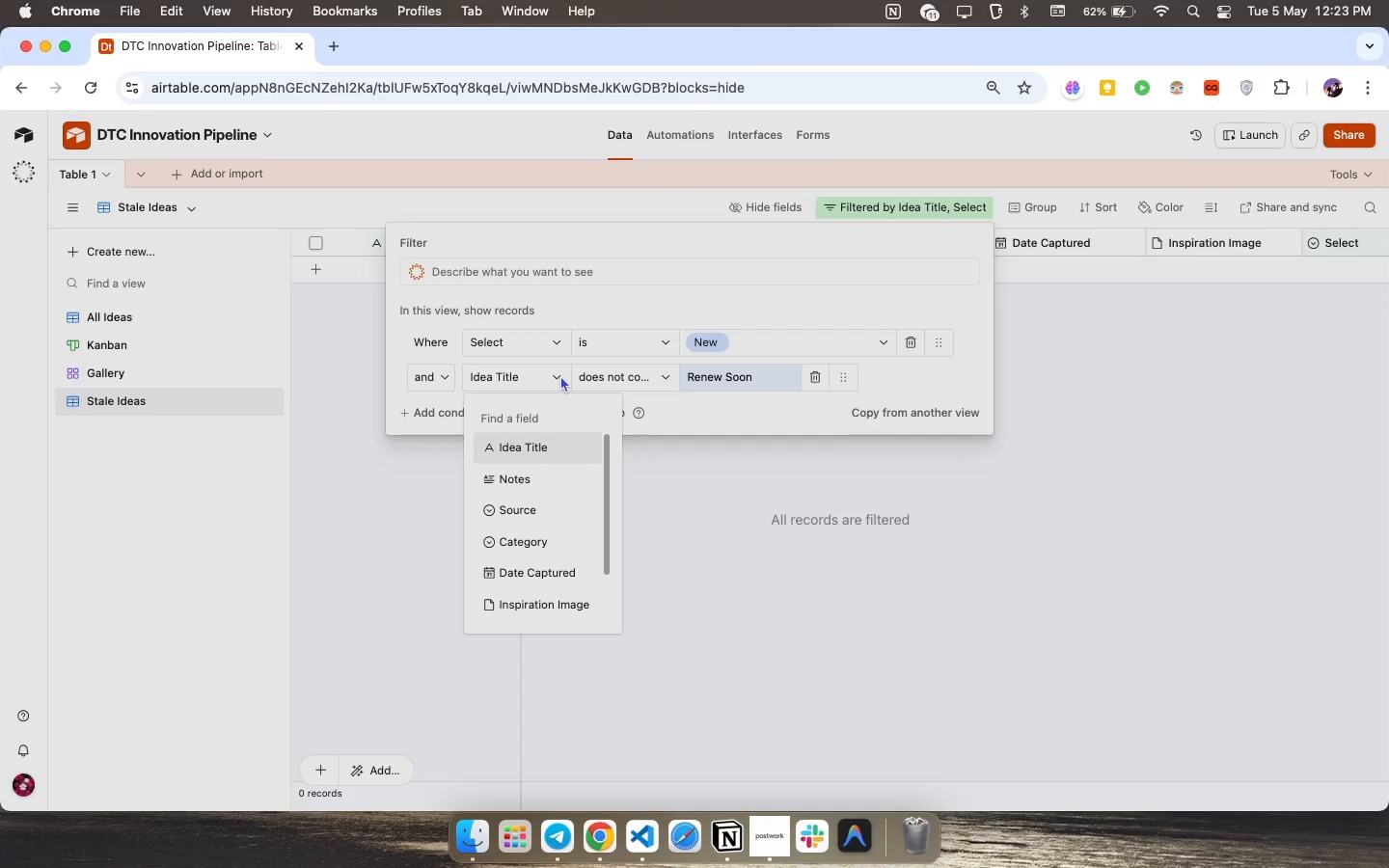 
wait(6.01)
 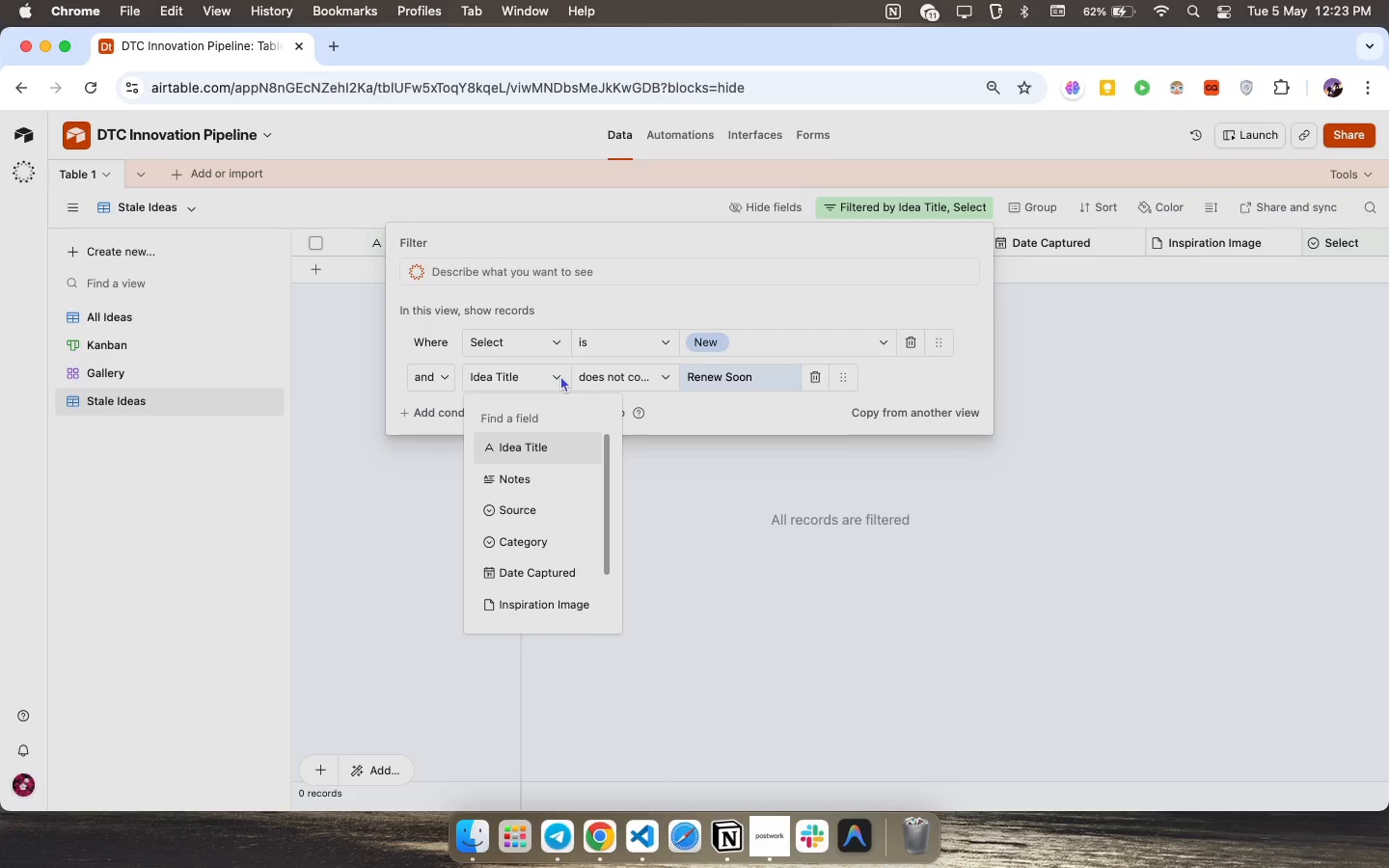 
mouse_move([237, 384])
 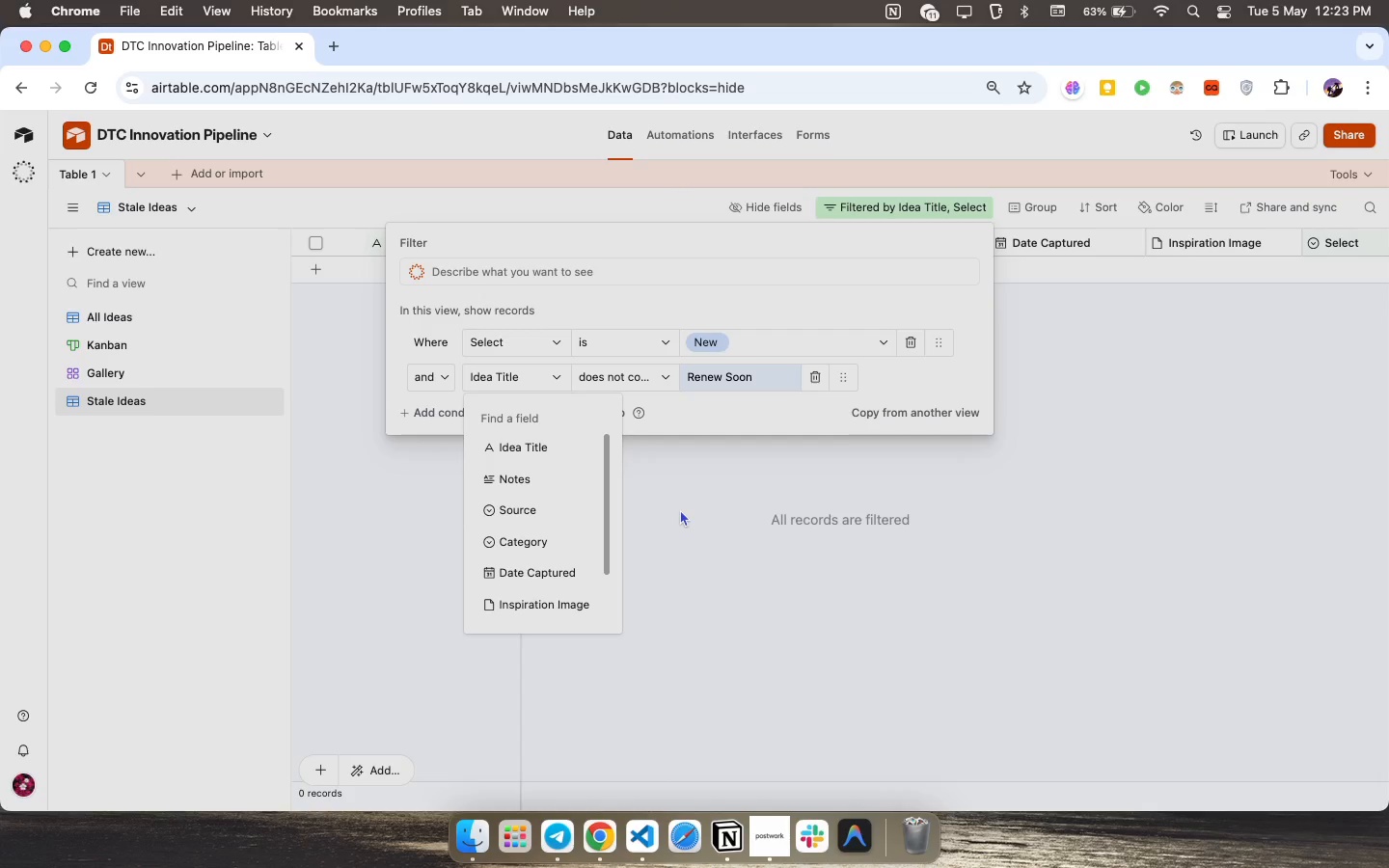 
wait(23.77)
 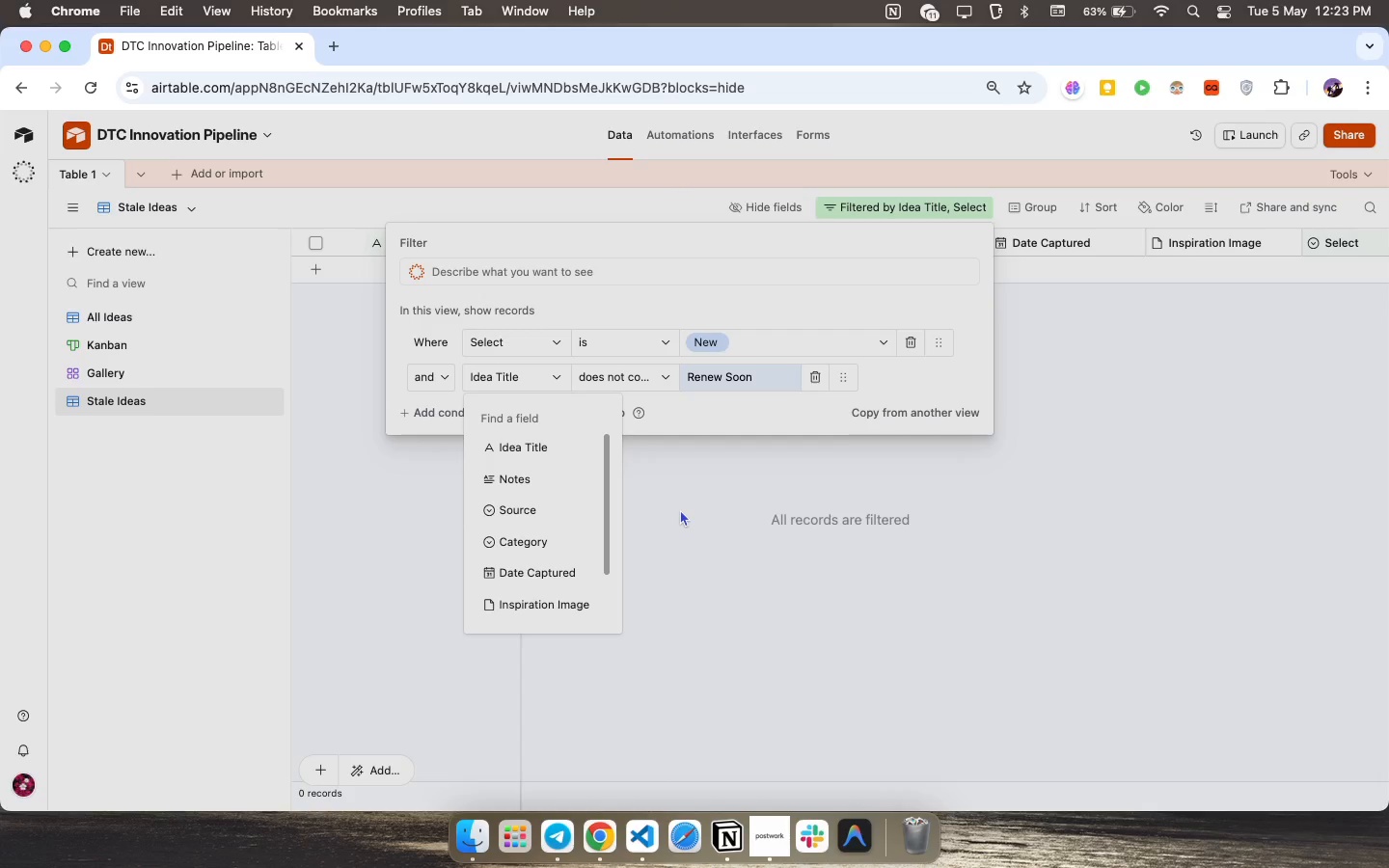 
double_click([549, 374])
 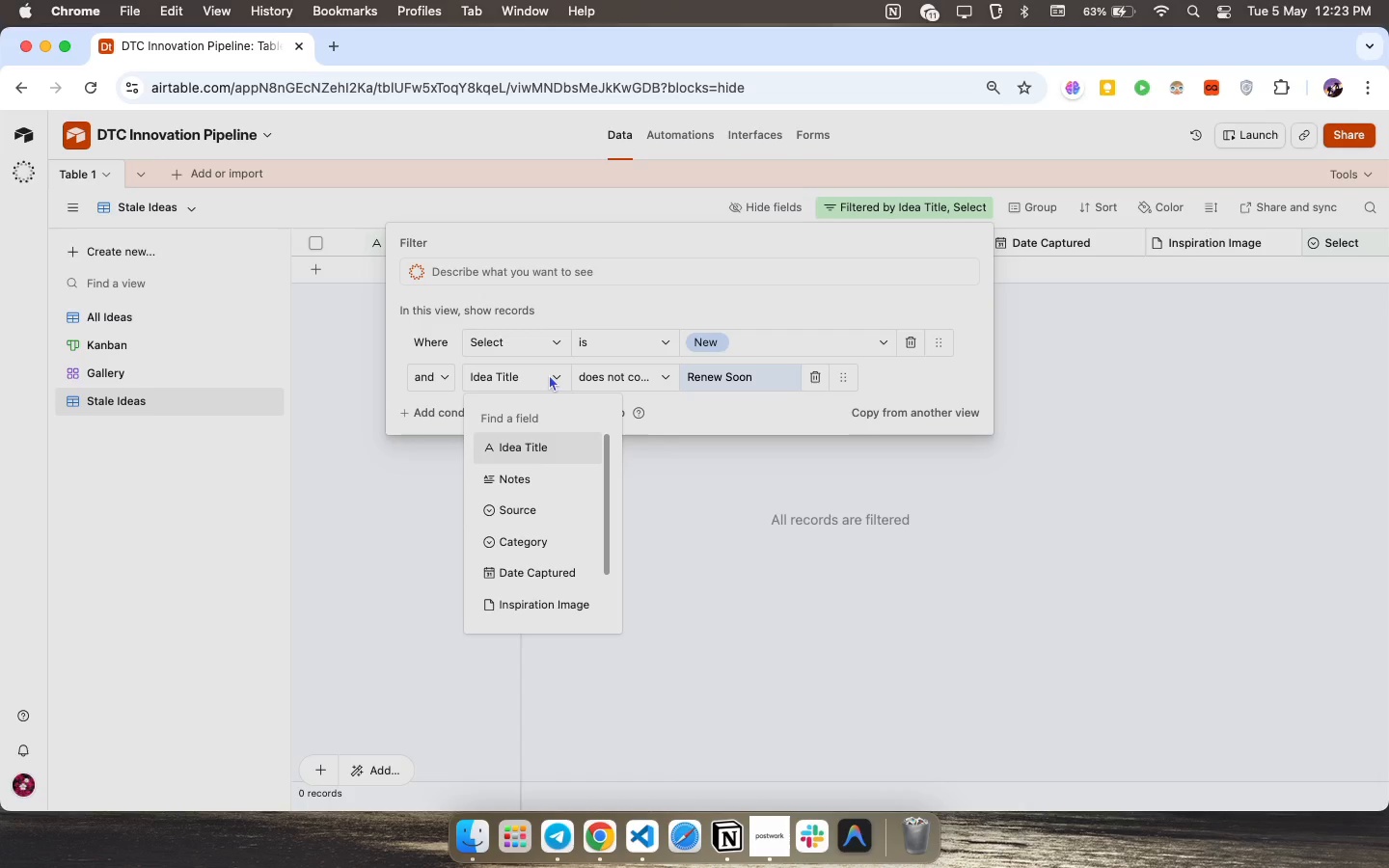 
scroll: coordinate [519, 552], scroll_direction: down, amount: 11.0
 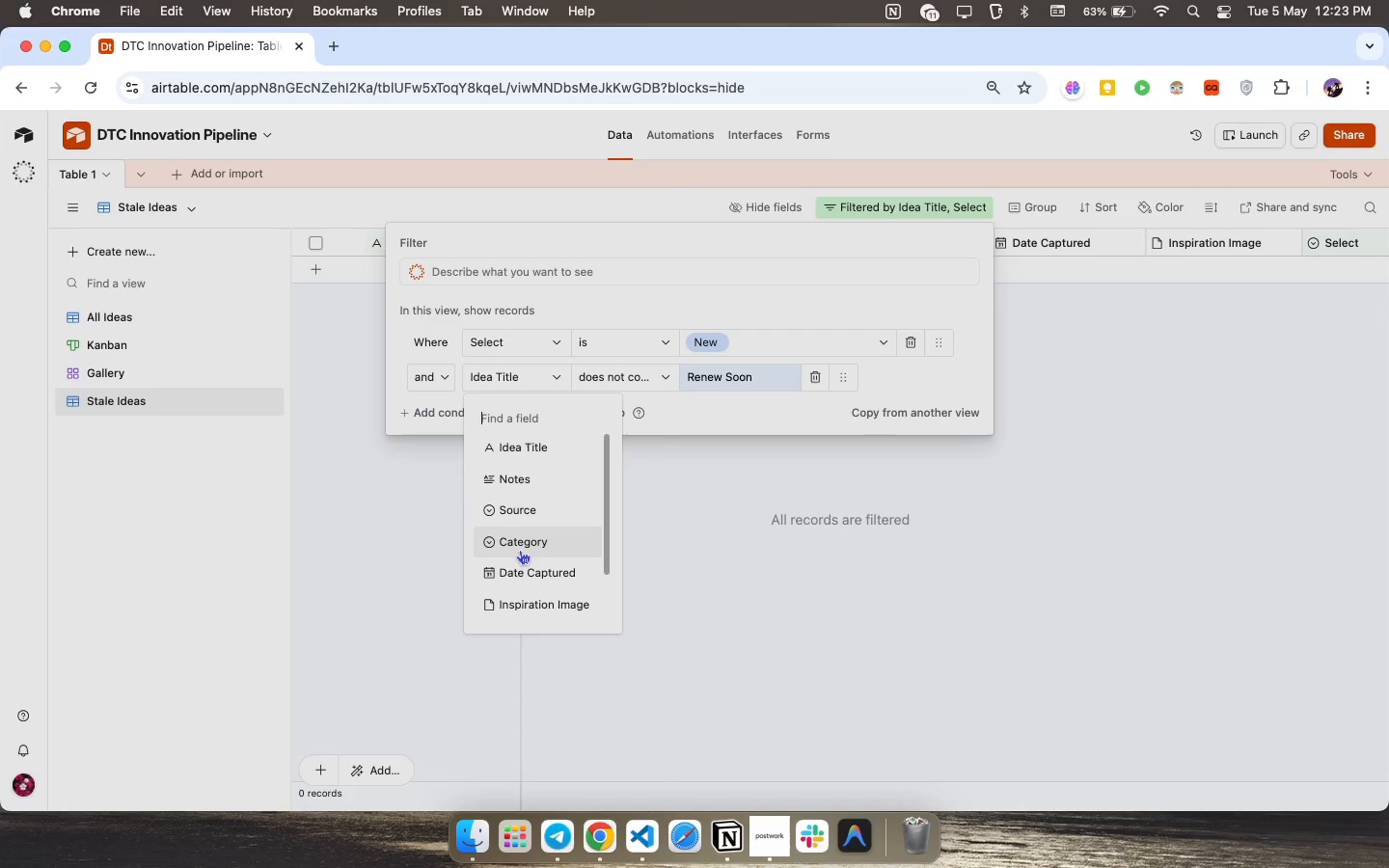 
scroll: coordinate [525, 574], scroll_direction: none, amount: 0.0
 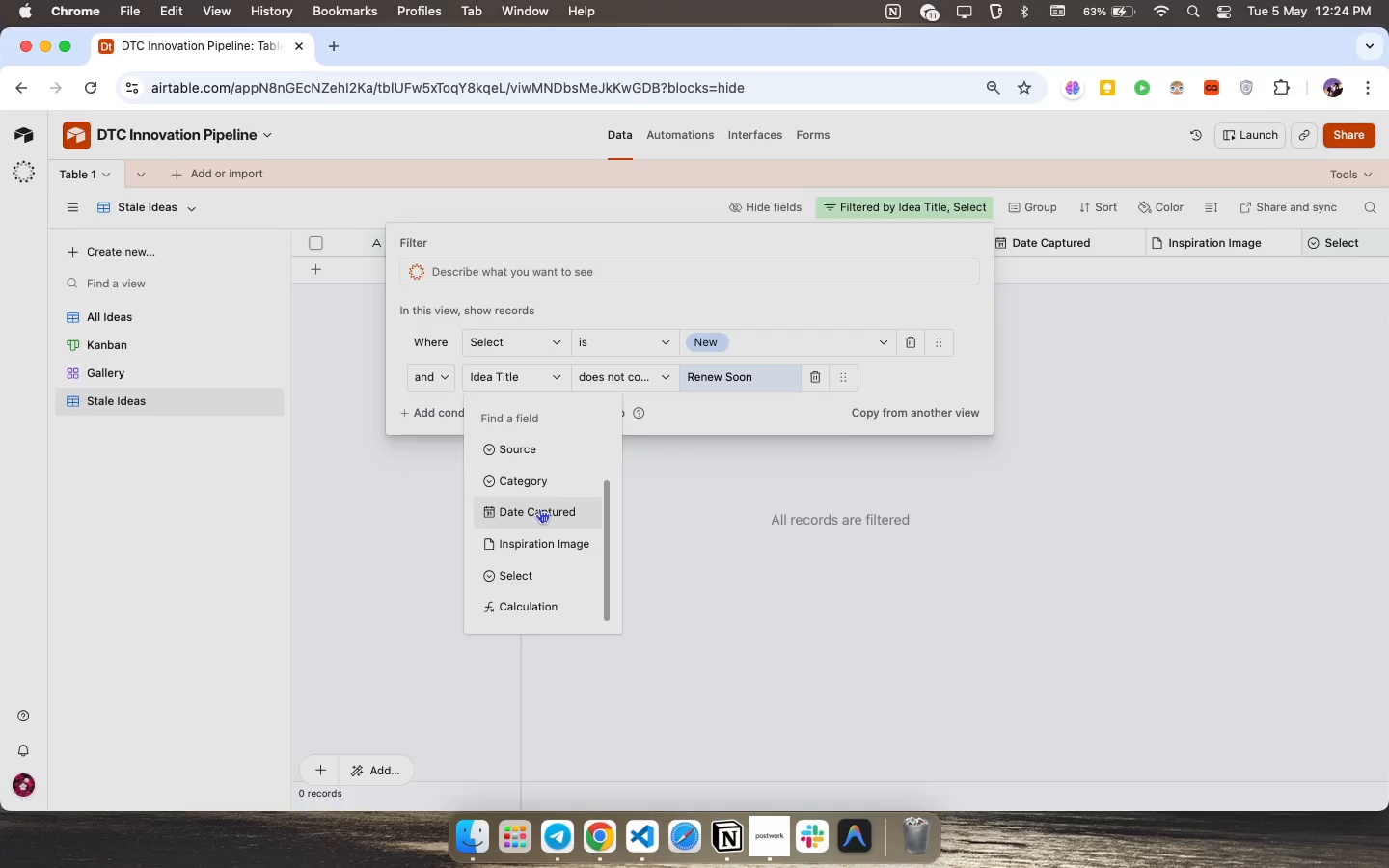 
left_click([539, 508])
 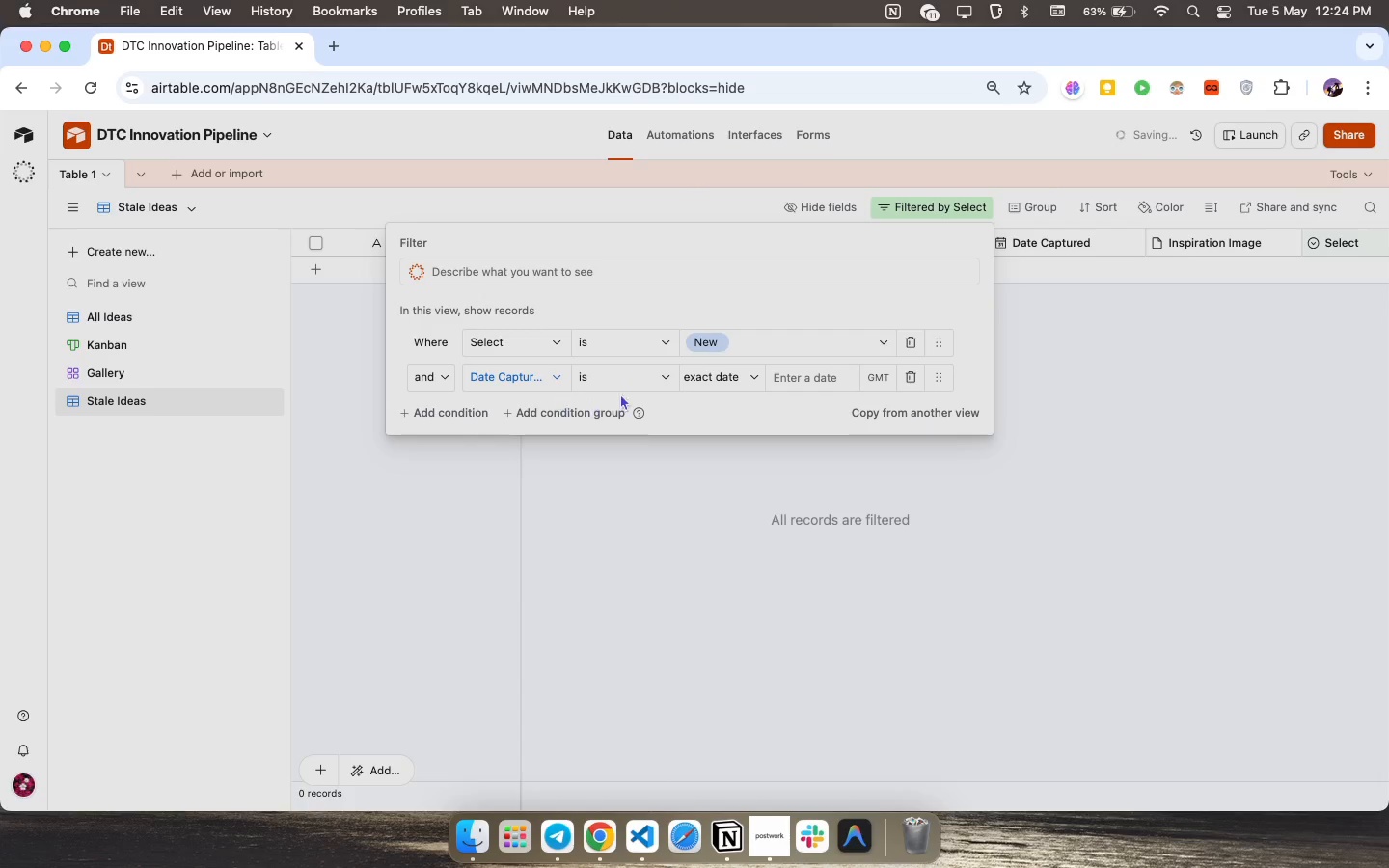 
scroll: coordinate [616, 524], scroll_direction: down, amount: 48.0
 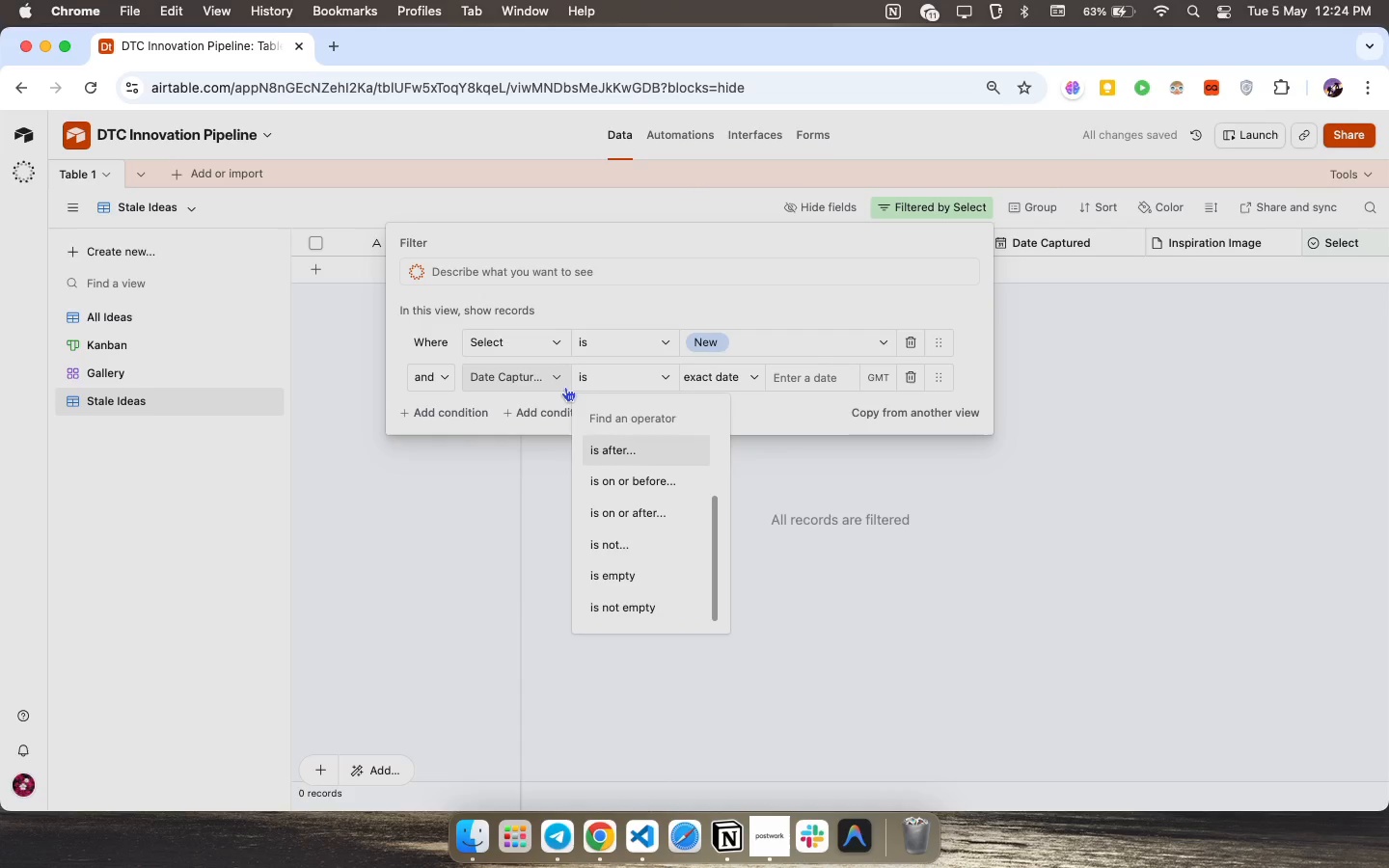 
left_click([564, 384])
 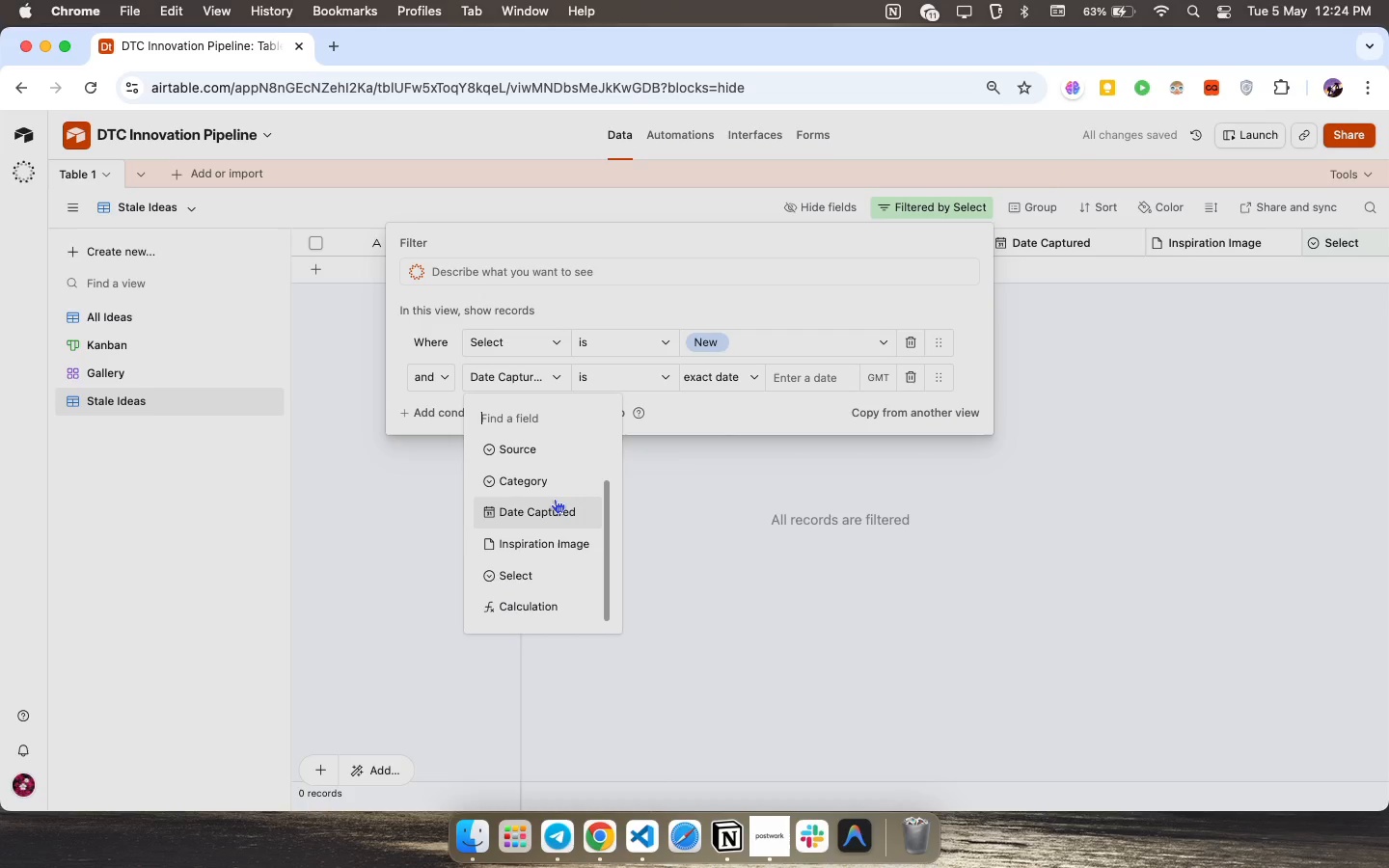 
scroll: coordinate [550, 538], scroll_direction: down, amount: 27.0
 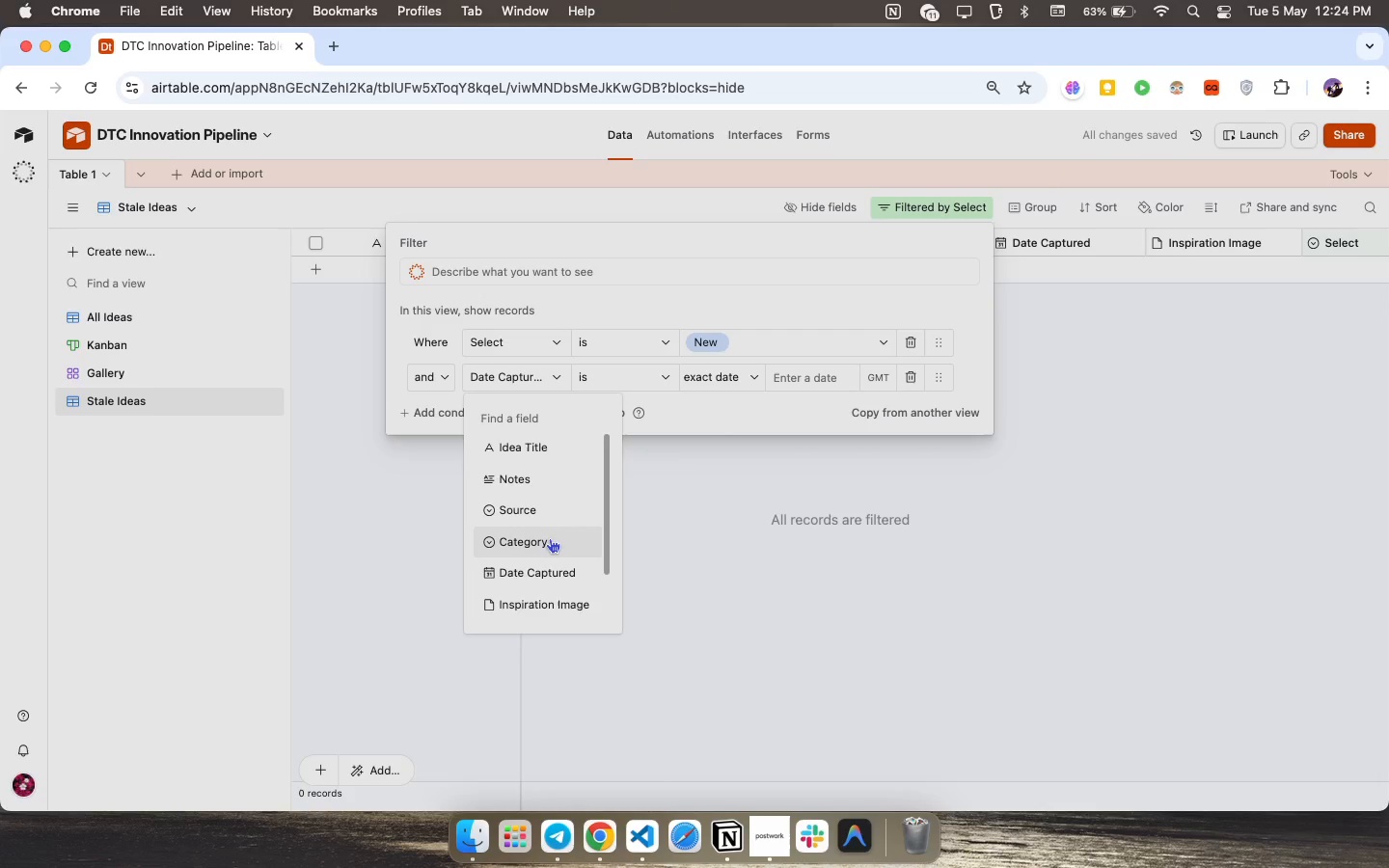 
left_click([555, 504])
 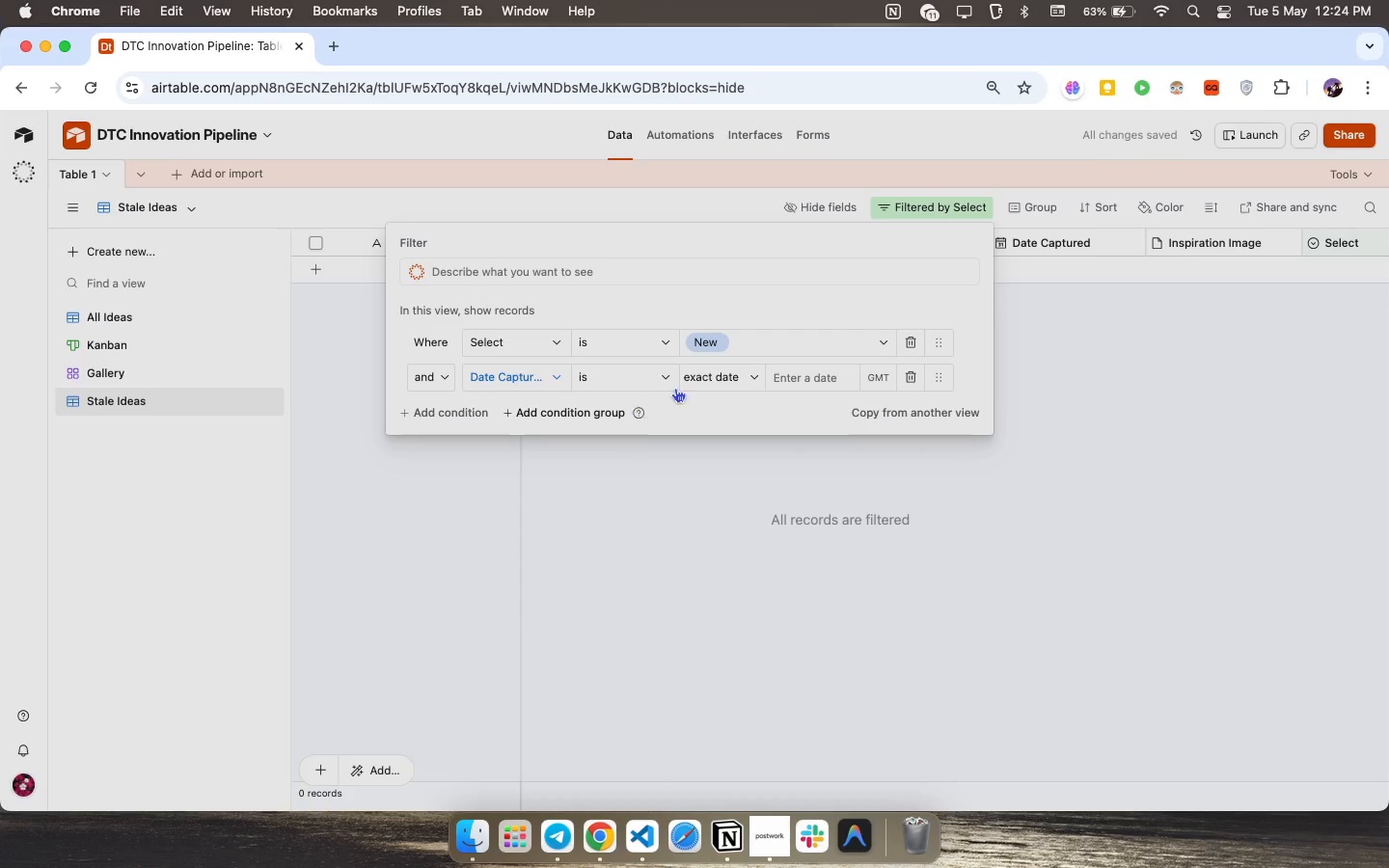 
left_click([659, 379])
 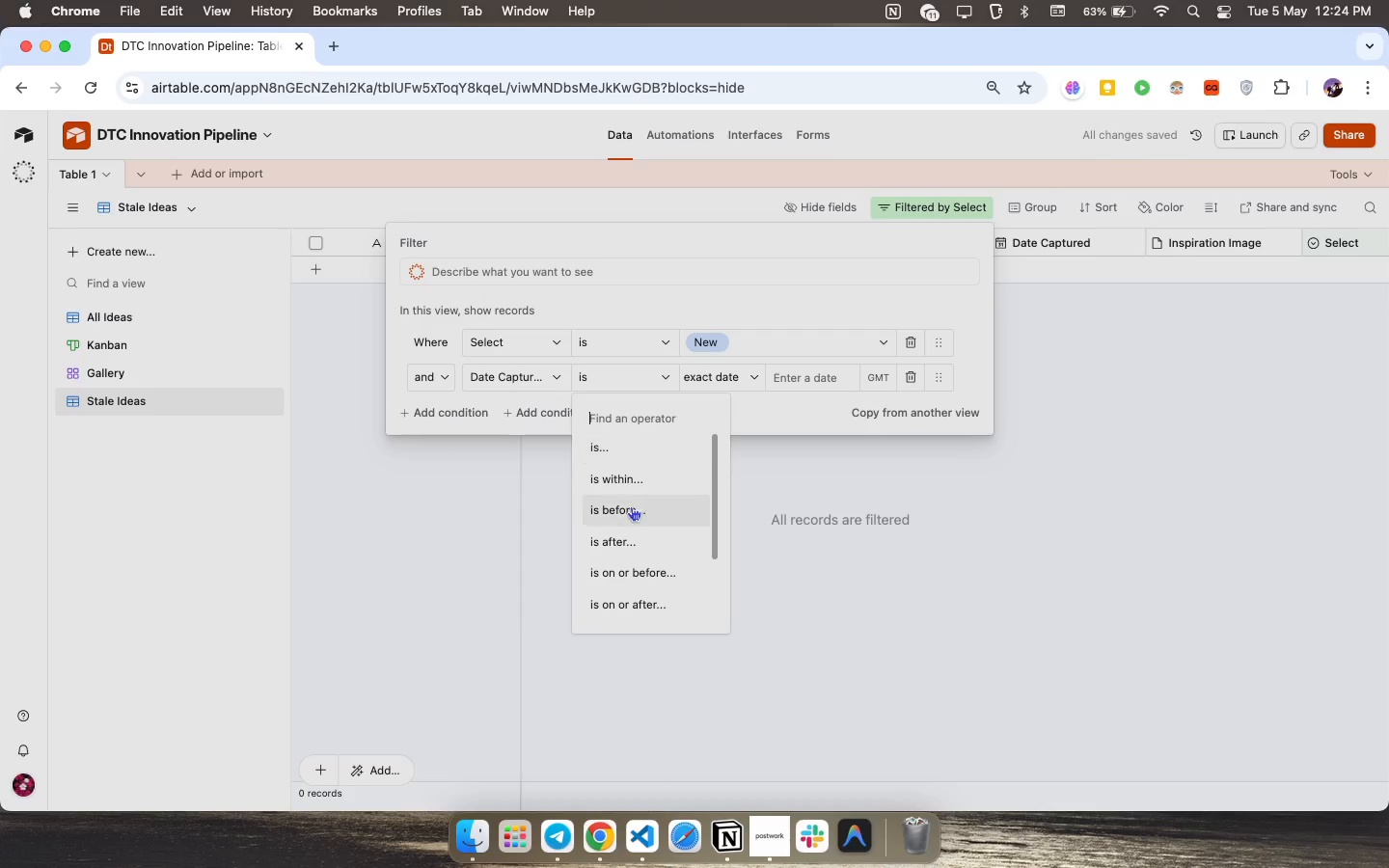 
scroll: coordinate [620, 523], scroll_direction: down, amount: 28.0
 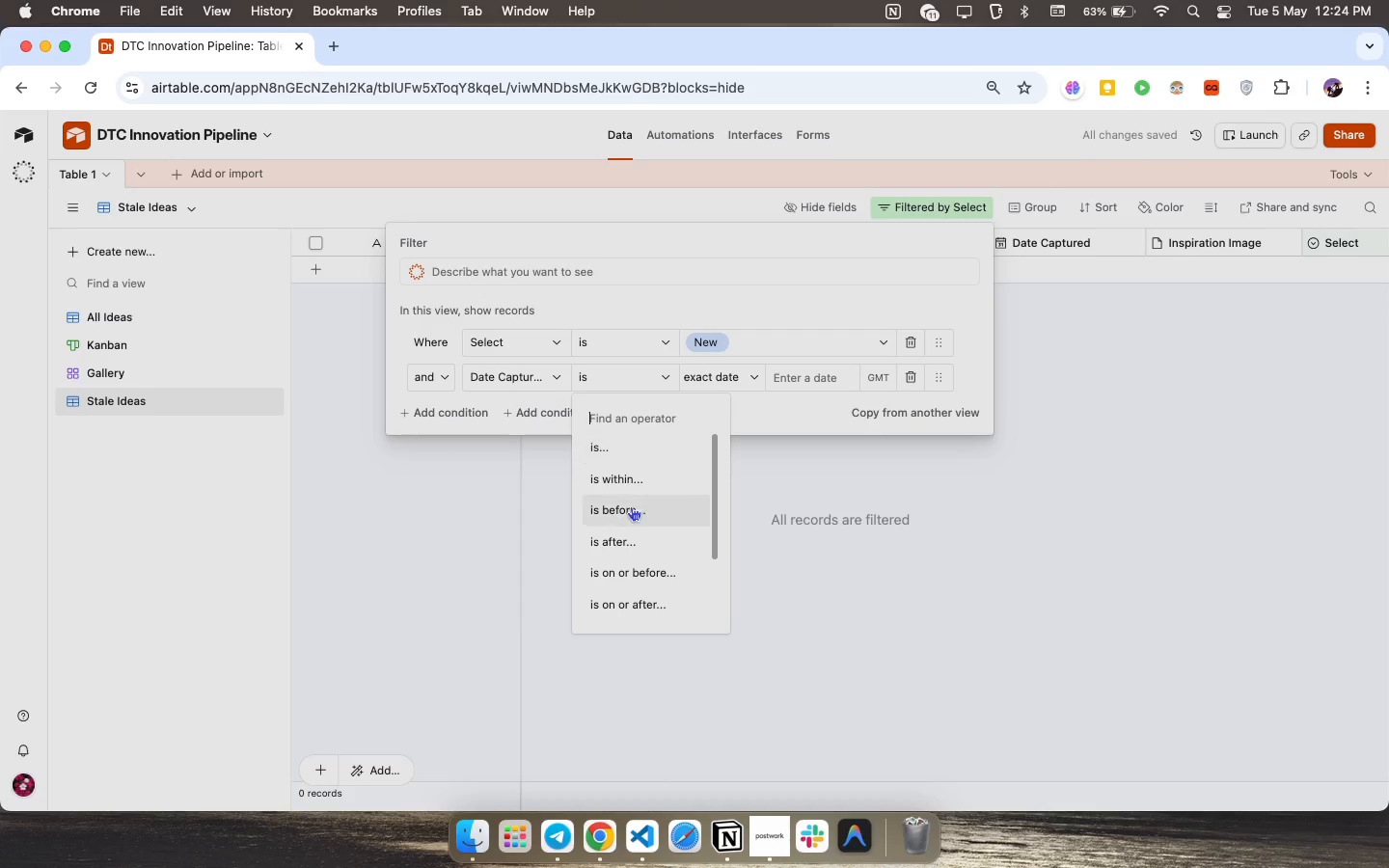 
scroll: coordinate [620, 523], scroll_direction: up, amount: 27.0
 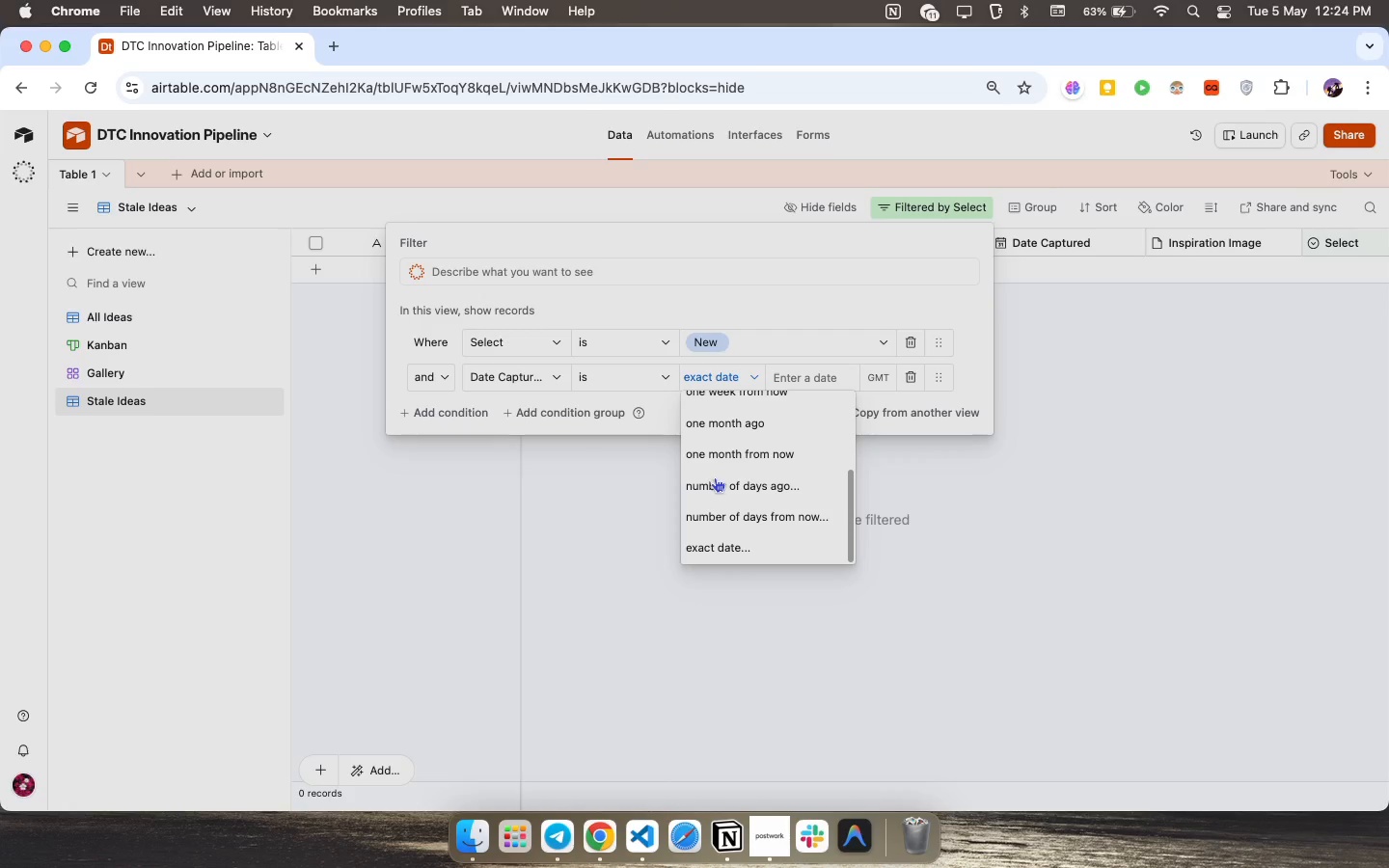 
wait(5.84)
 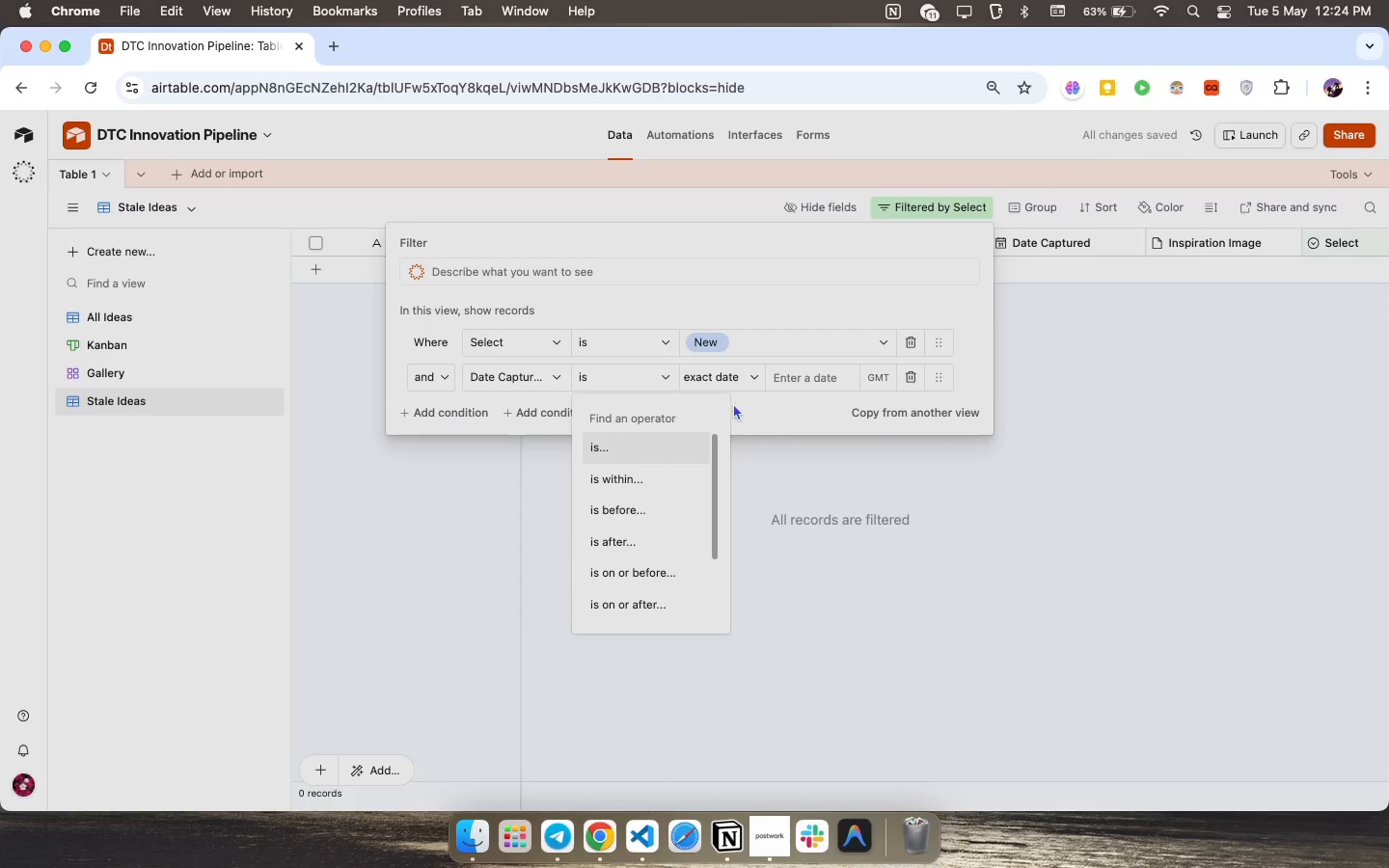 
scroll: coordinate [739, 475], scroll_direction: up, amount: 33.0
 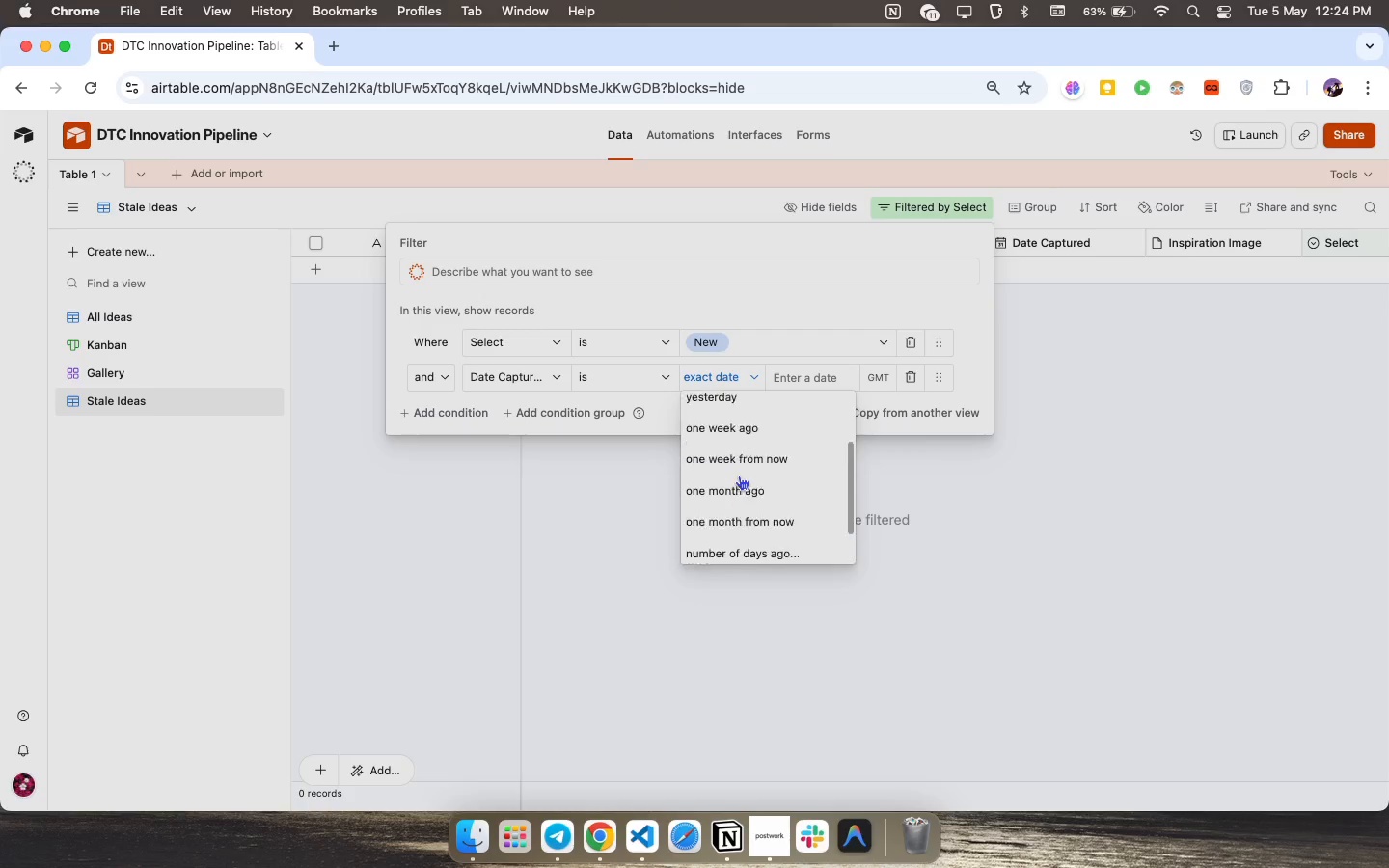 
scroll: coordinate [767, 491], scroll_direction: down, amount: 10.0
 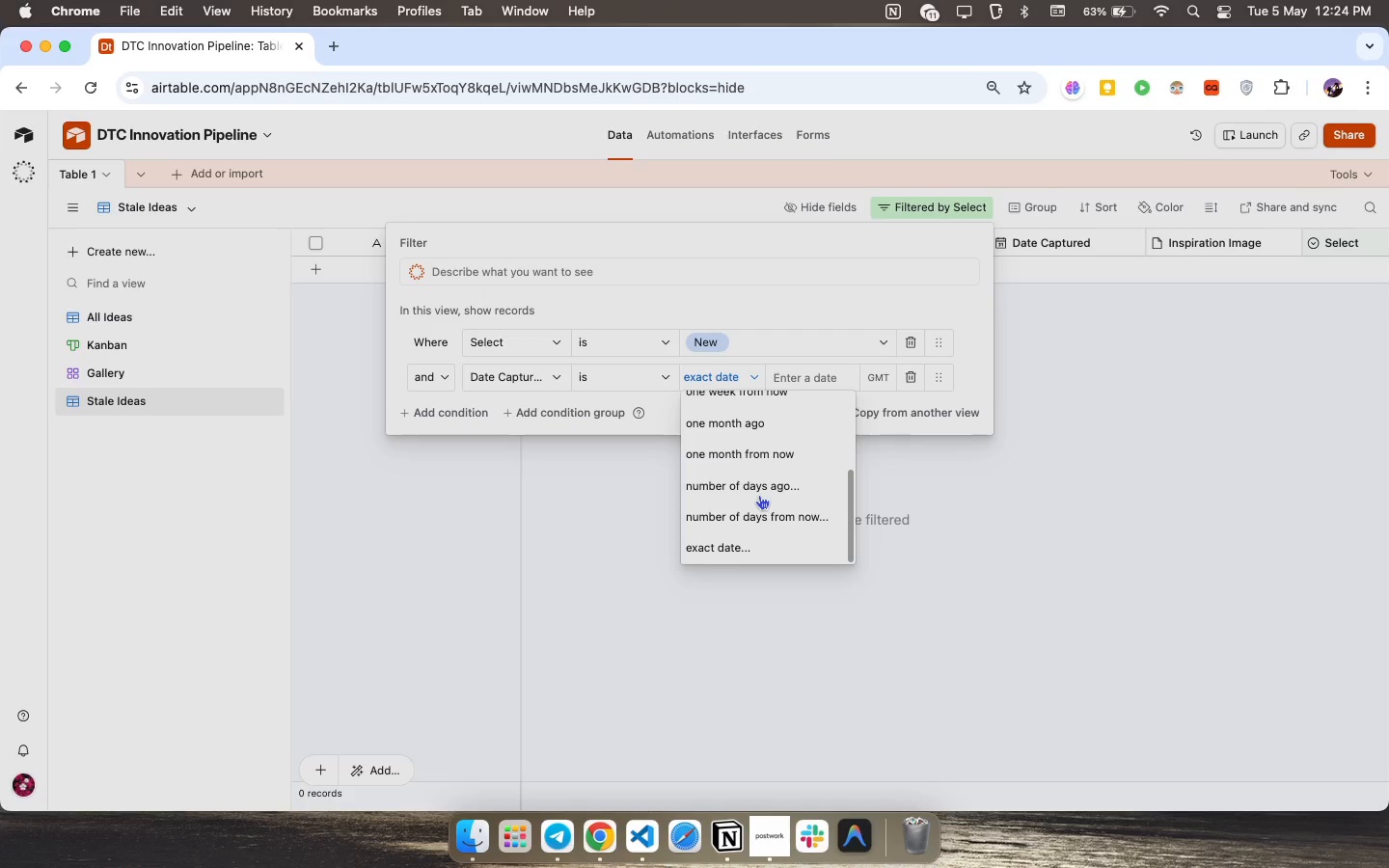 
left_click([761, 513])
 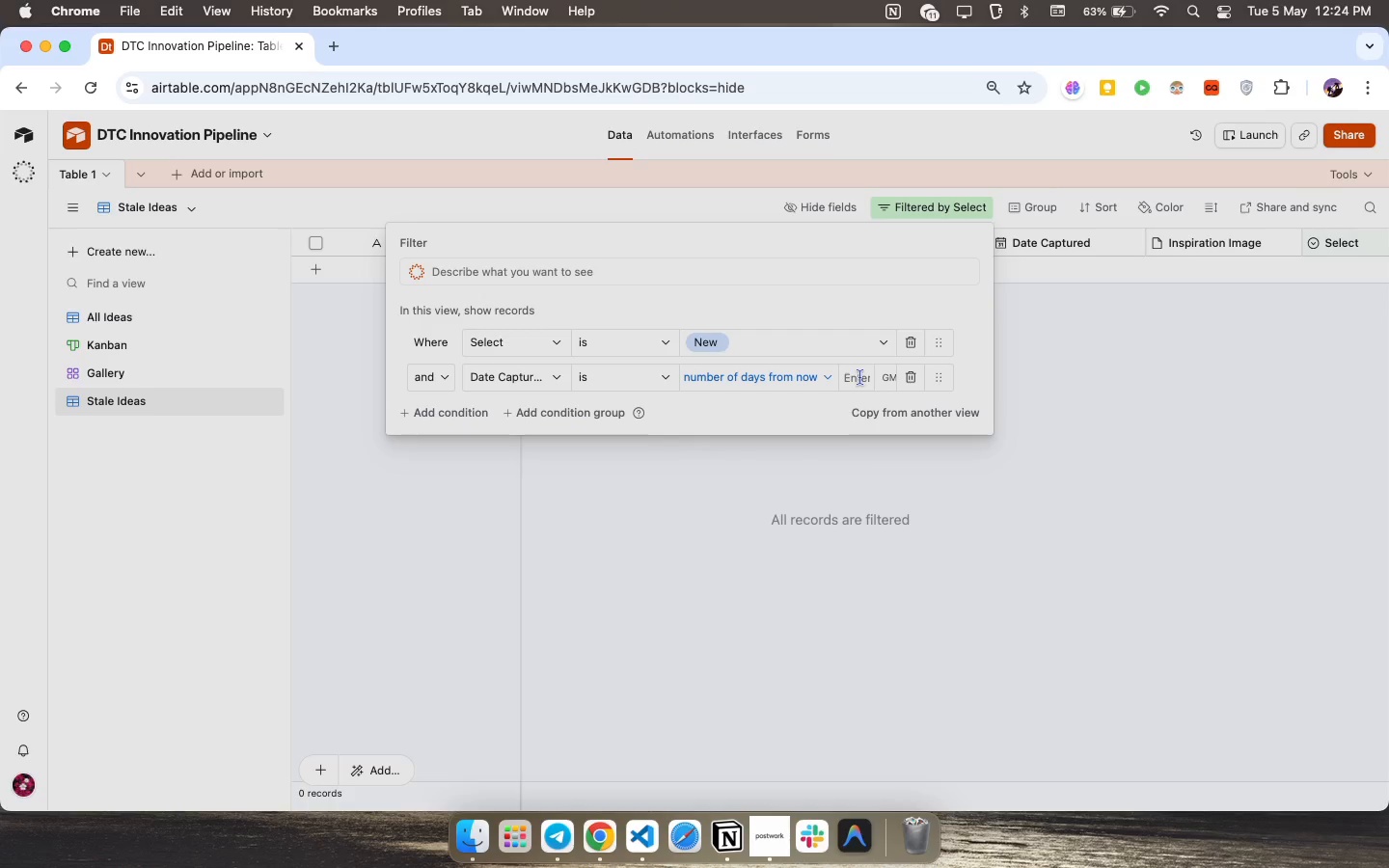 
left_click([860, 377])
 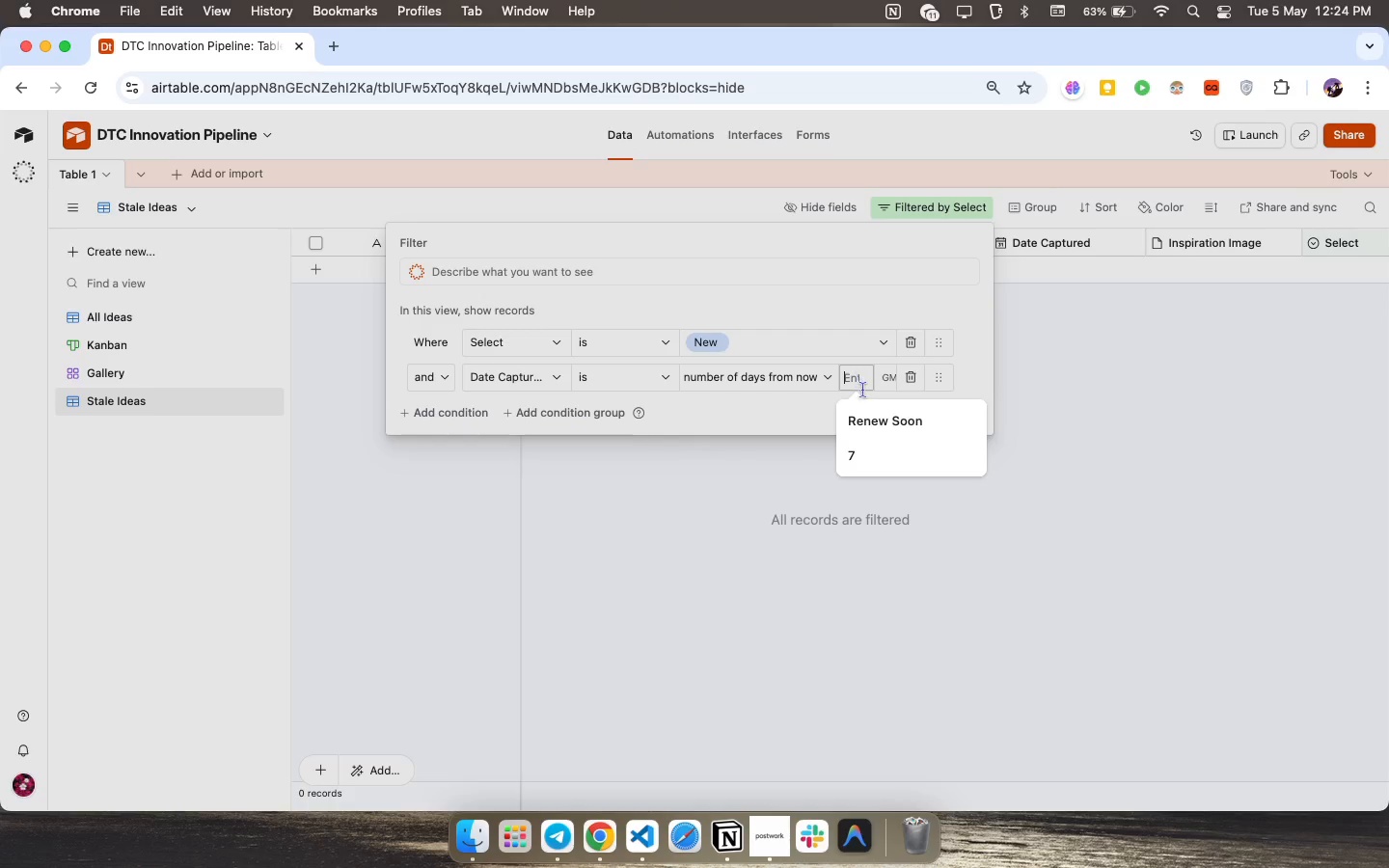 
type(14)
 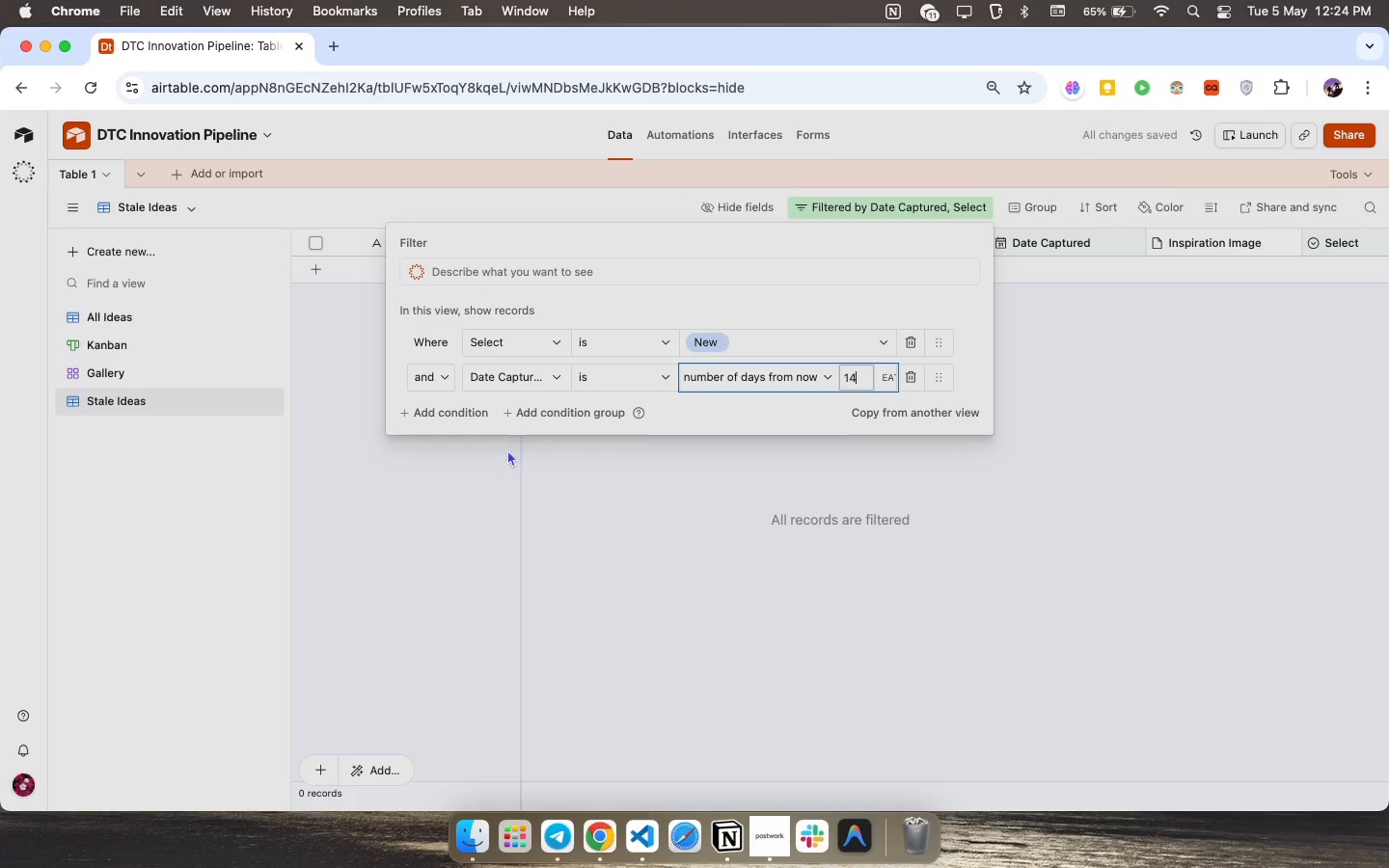 
wait(6.97)
 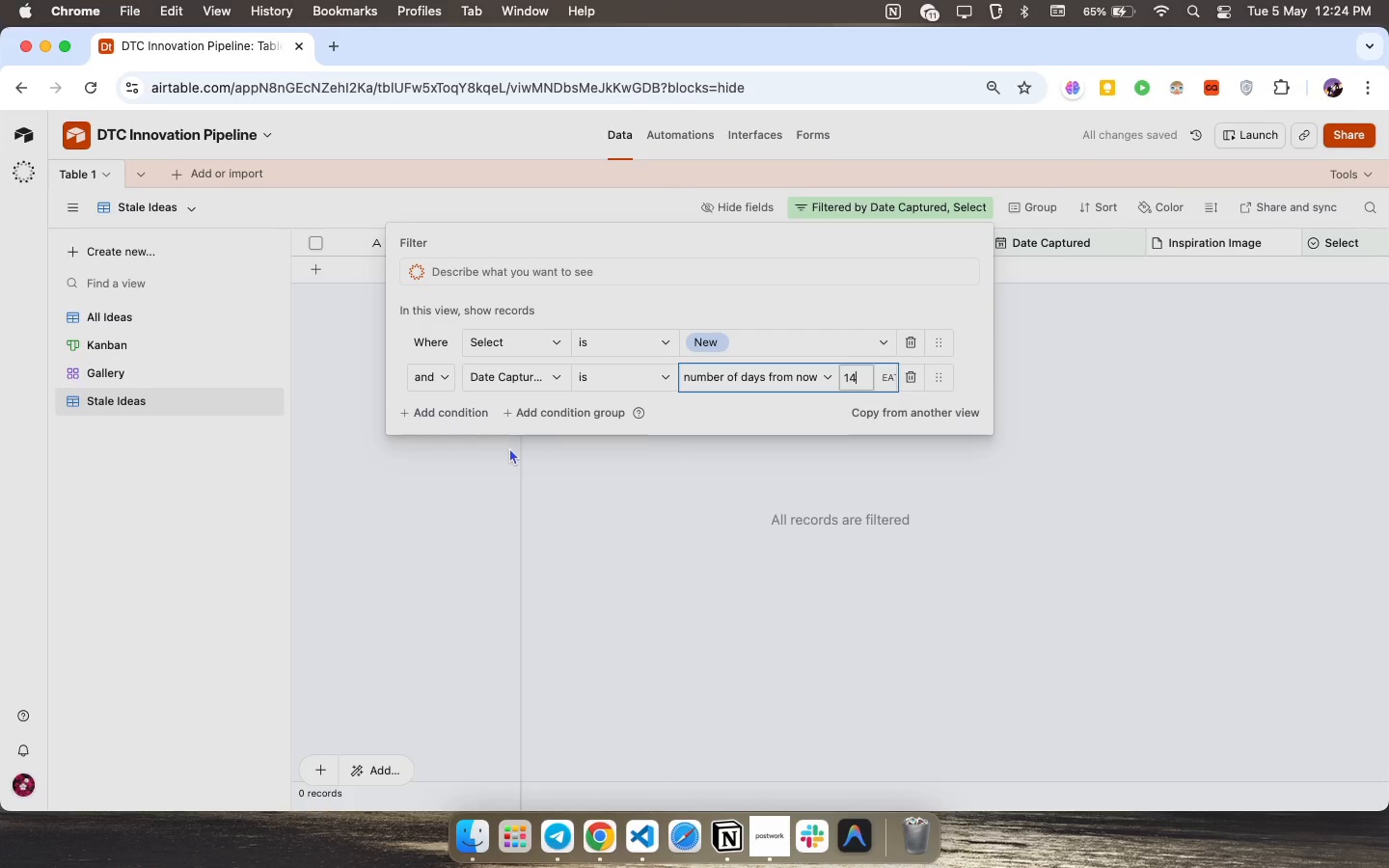 
left_click([827, 375])
 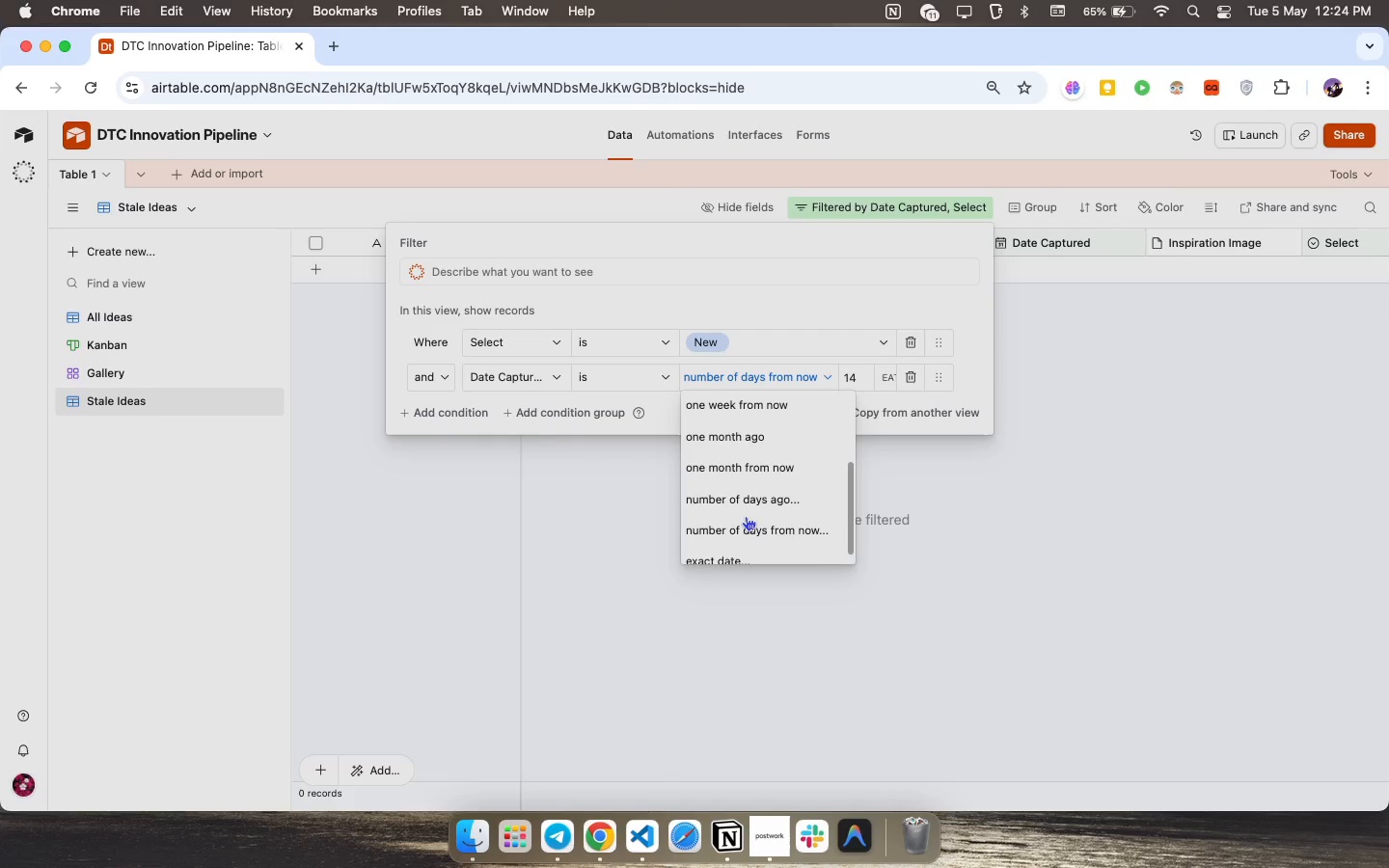 
left_click([752, 504])
 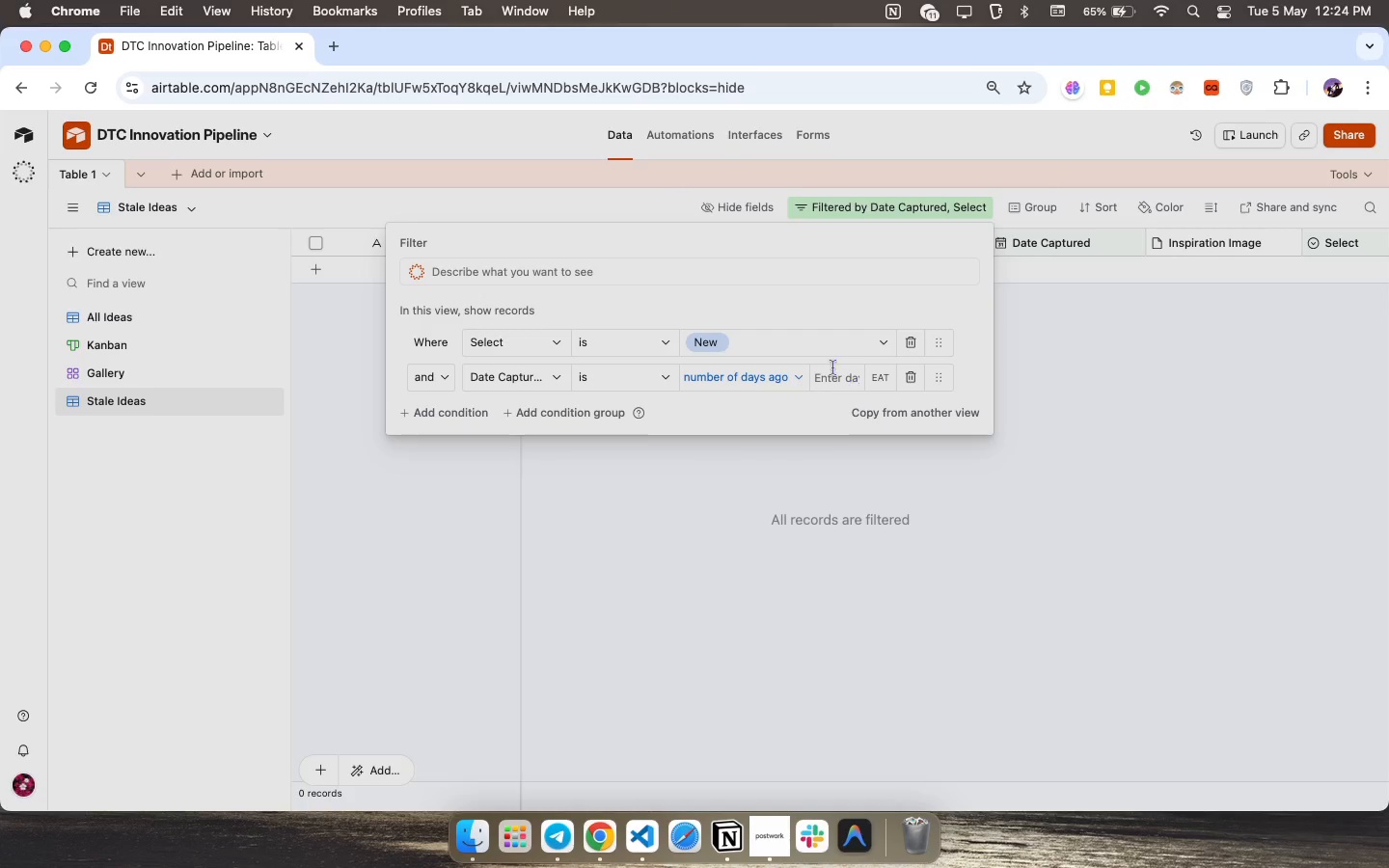 
left_click([833, 371])
 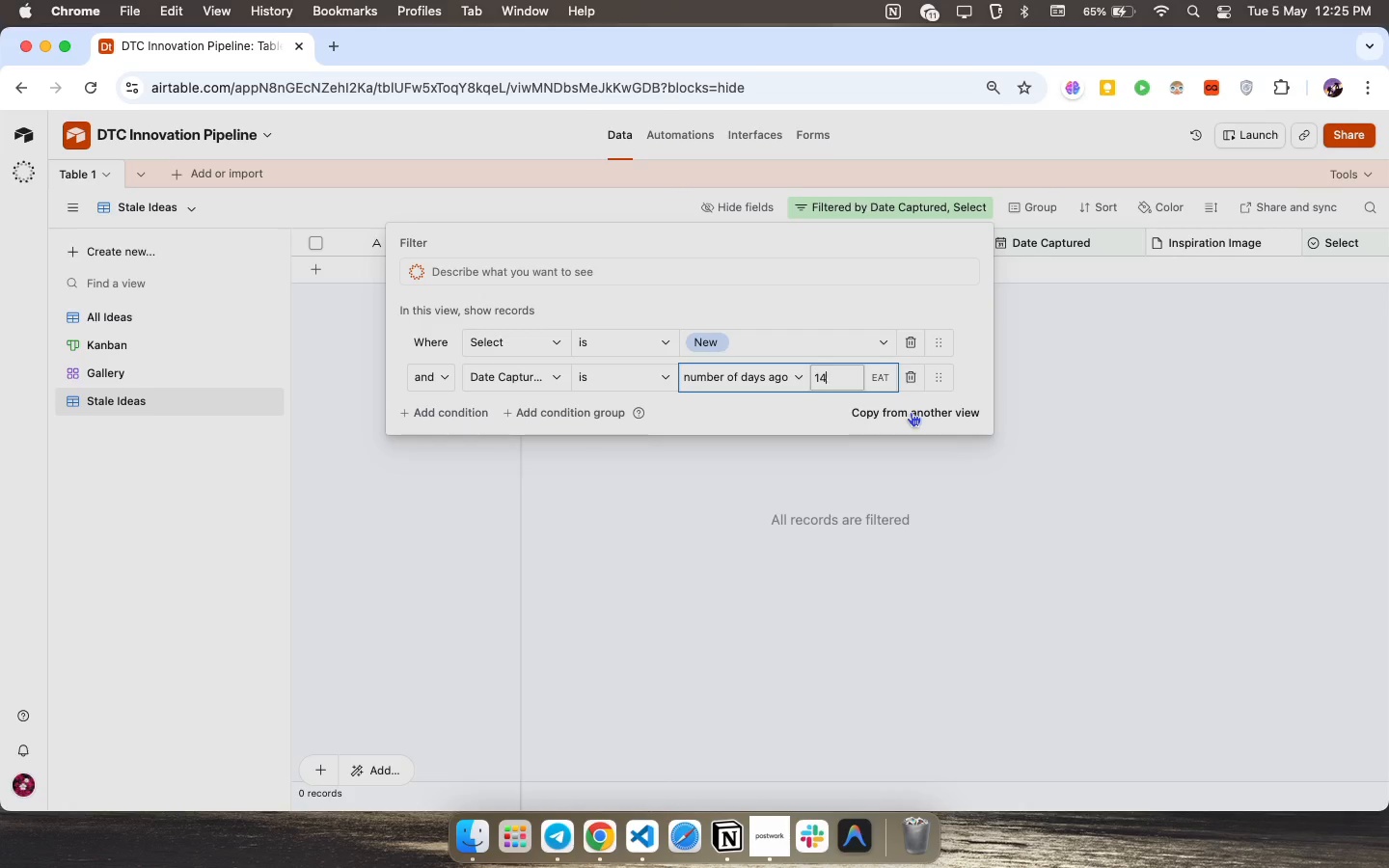 
type(14)
 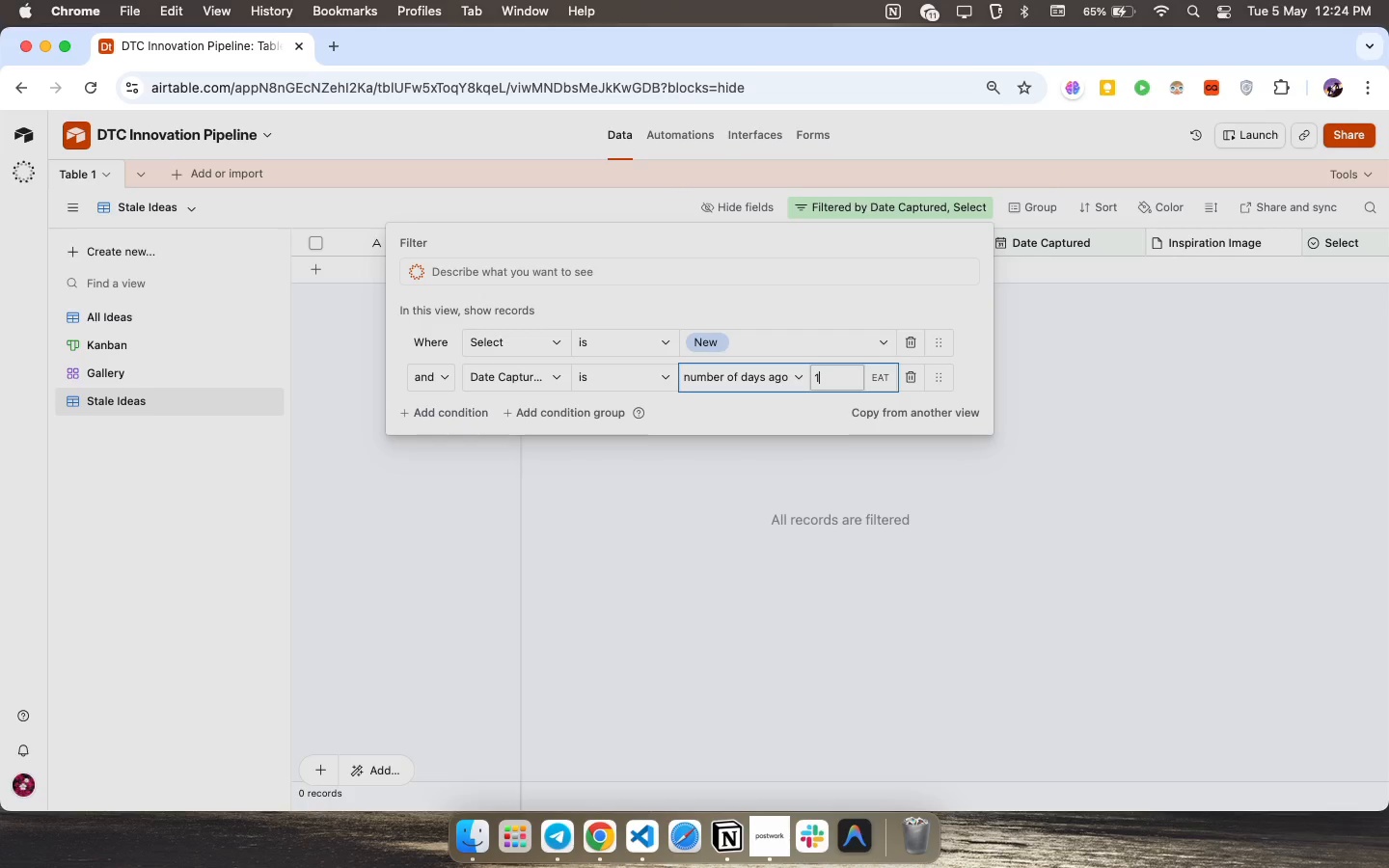 
wait(35.94)
 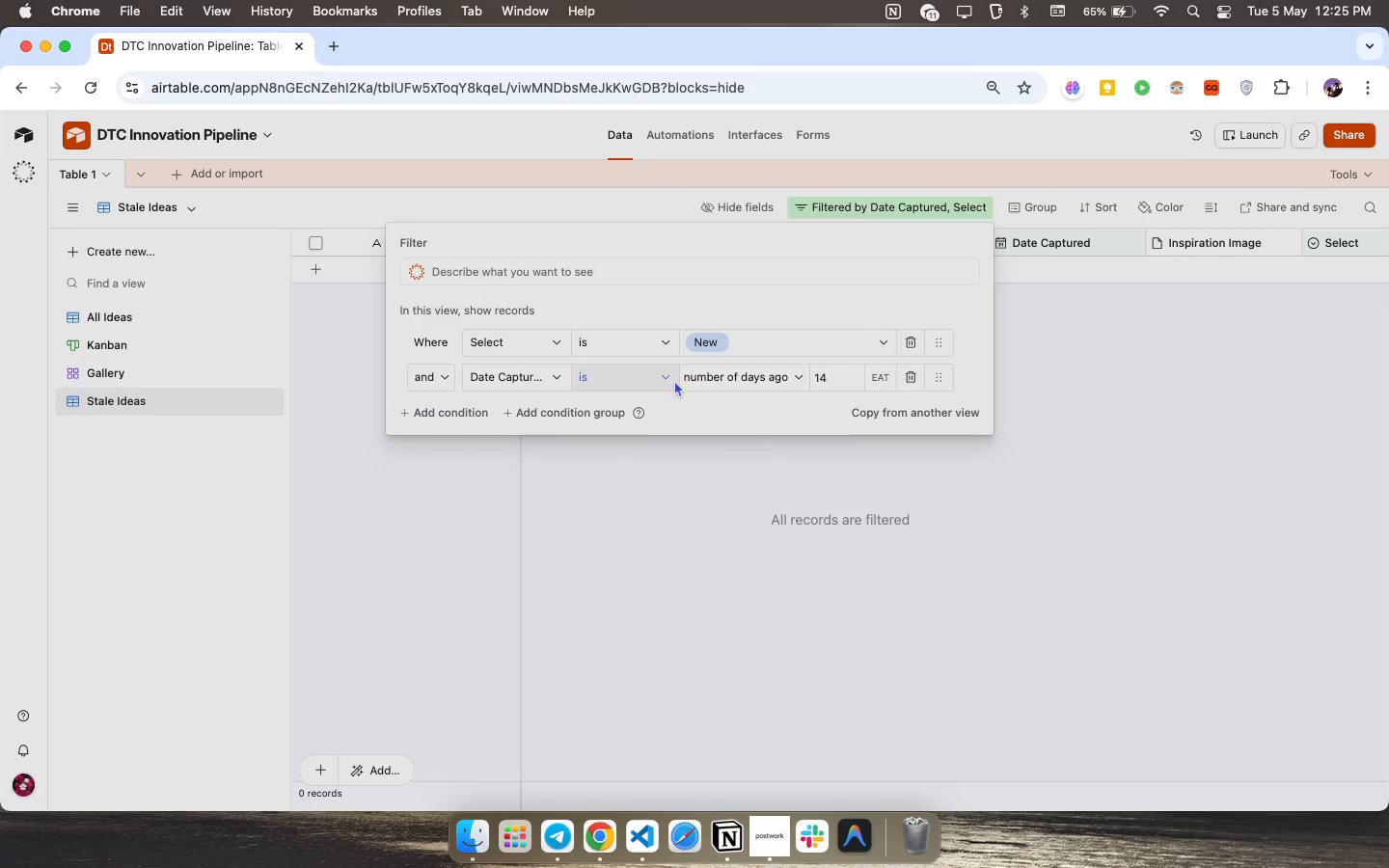 
left_click([674, 380])
 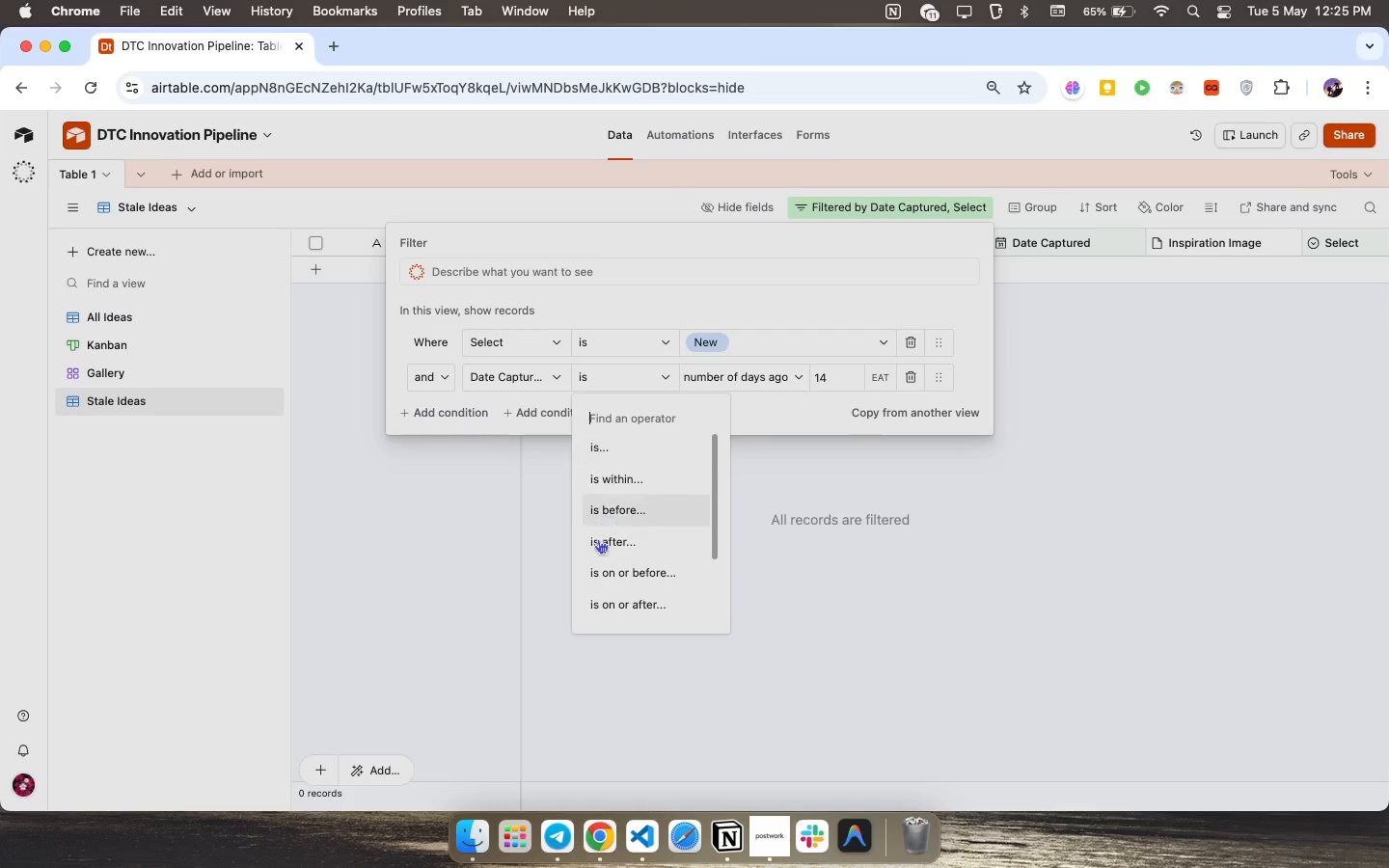 
scroll: coordinate [613, 546], scroll_direction: down, amount: 26.0
 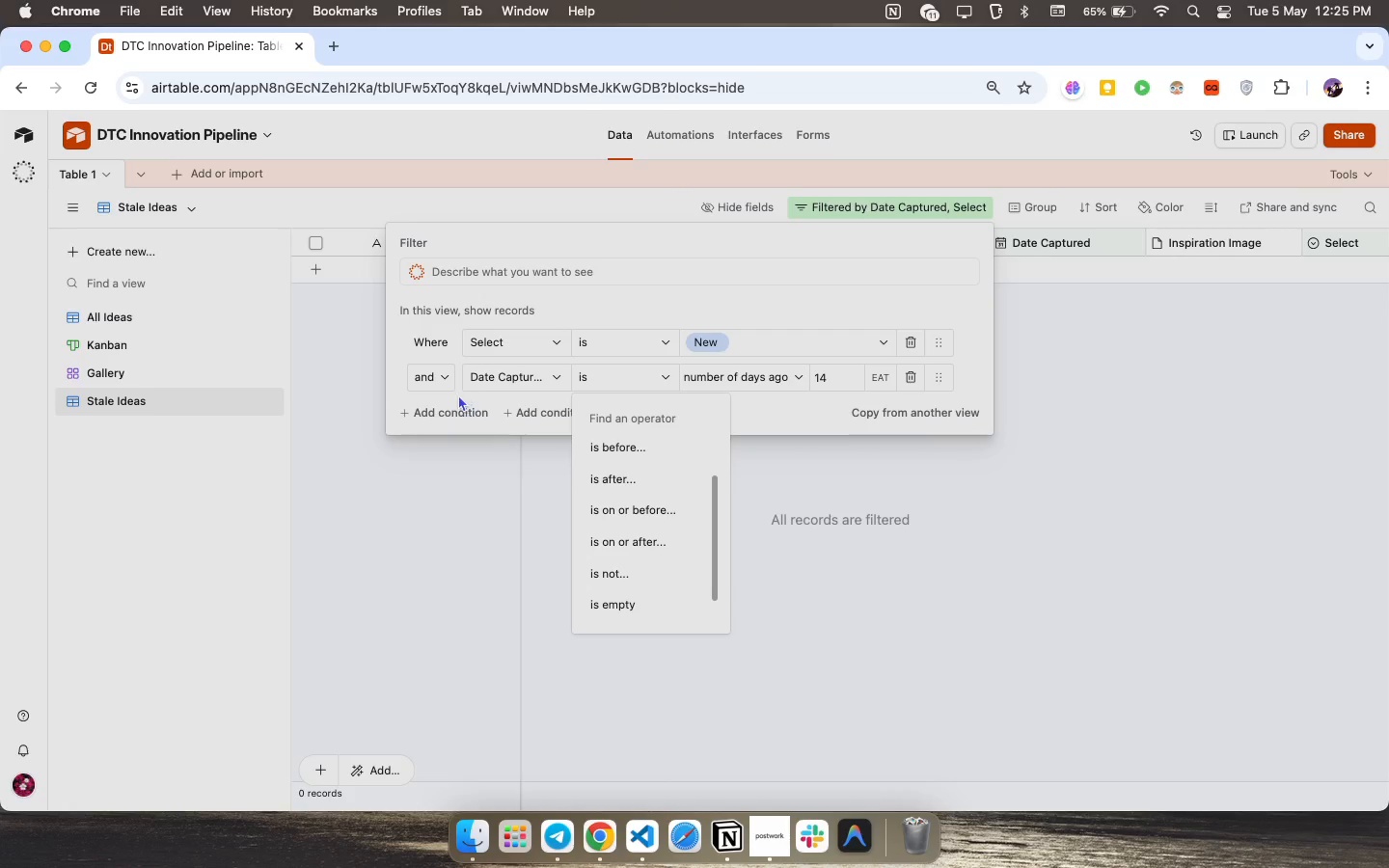 
left_click([549, 383])
 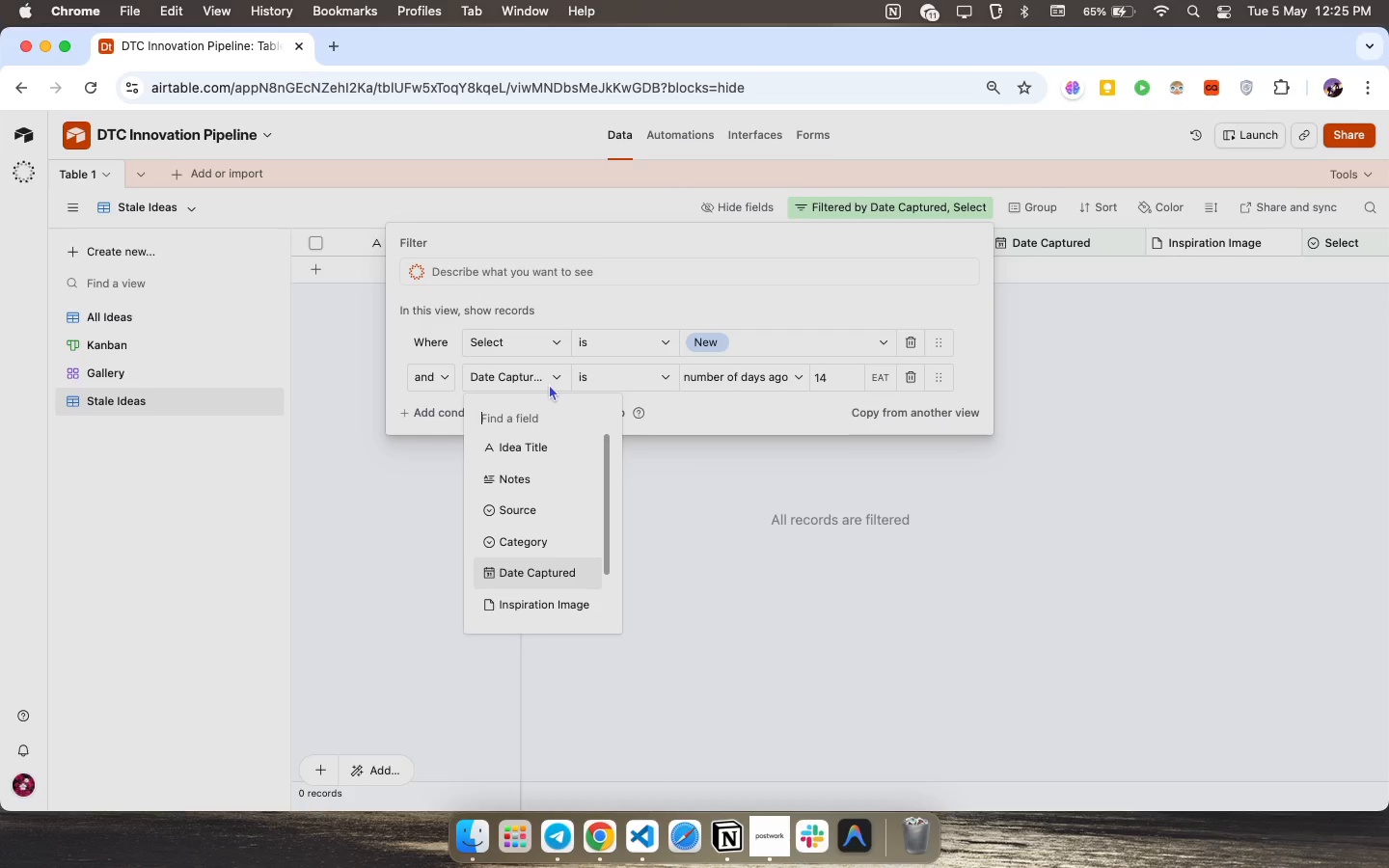 
scroll: coordinate [550, 514], scroll_direction: down, amount: 28.0
 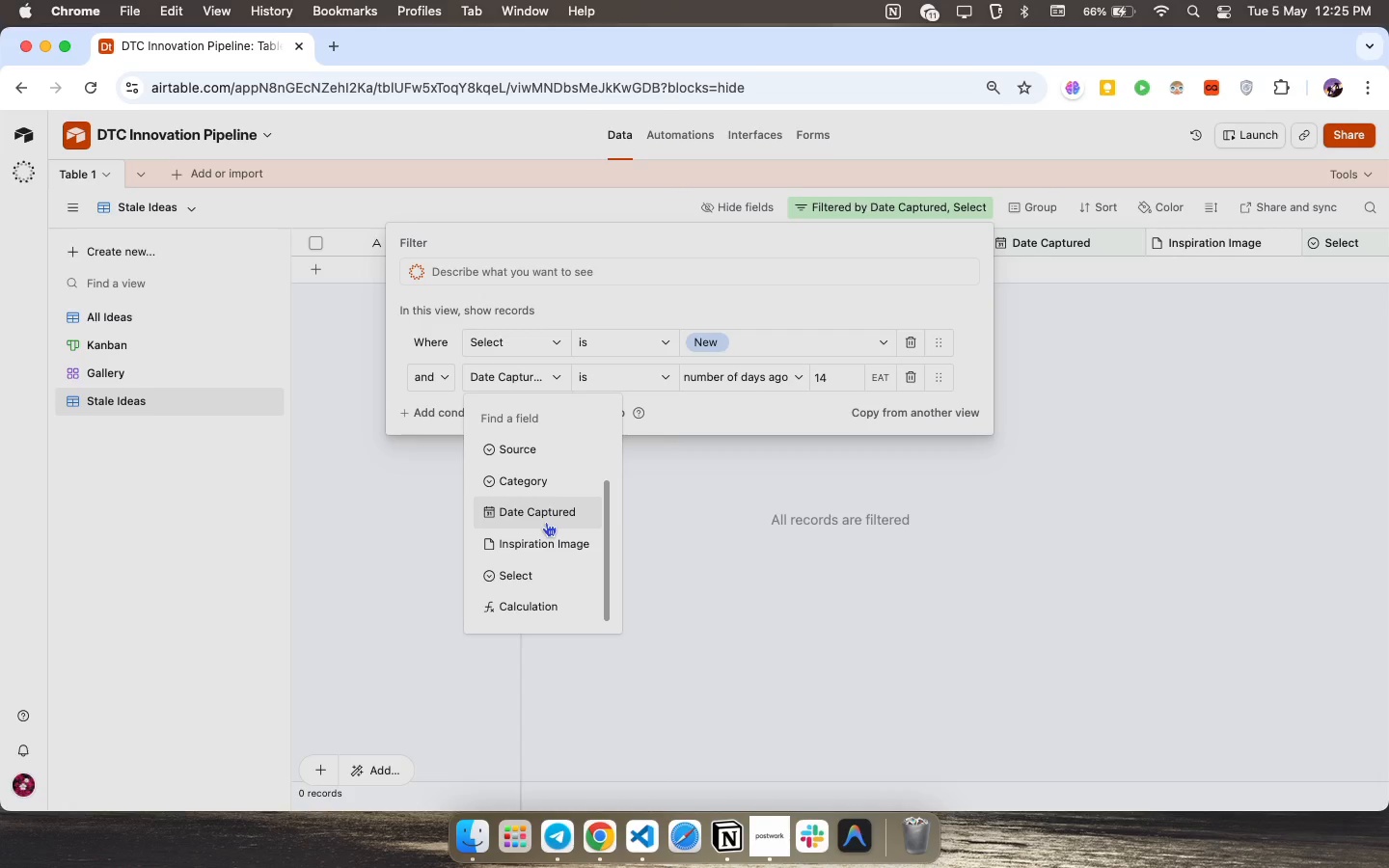 
wait(25.32)
 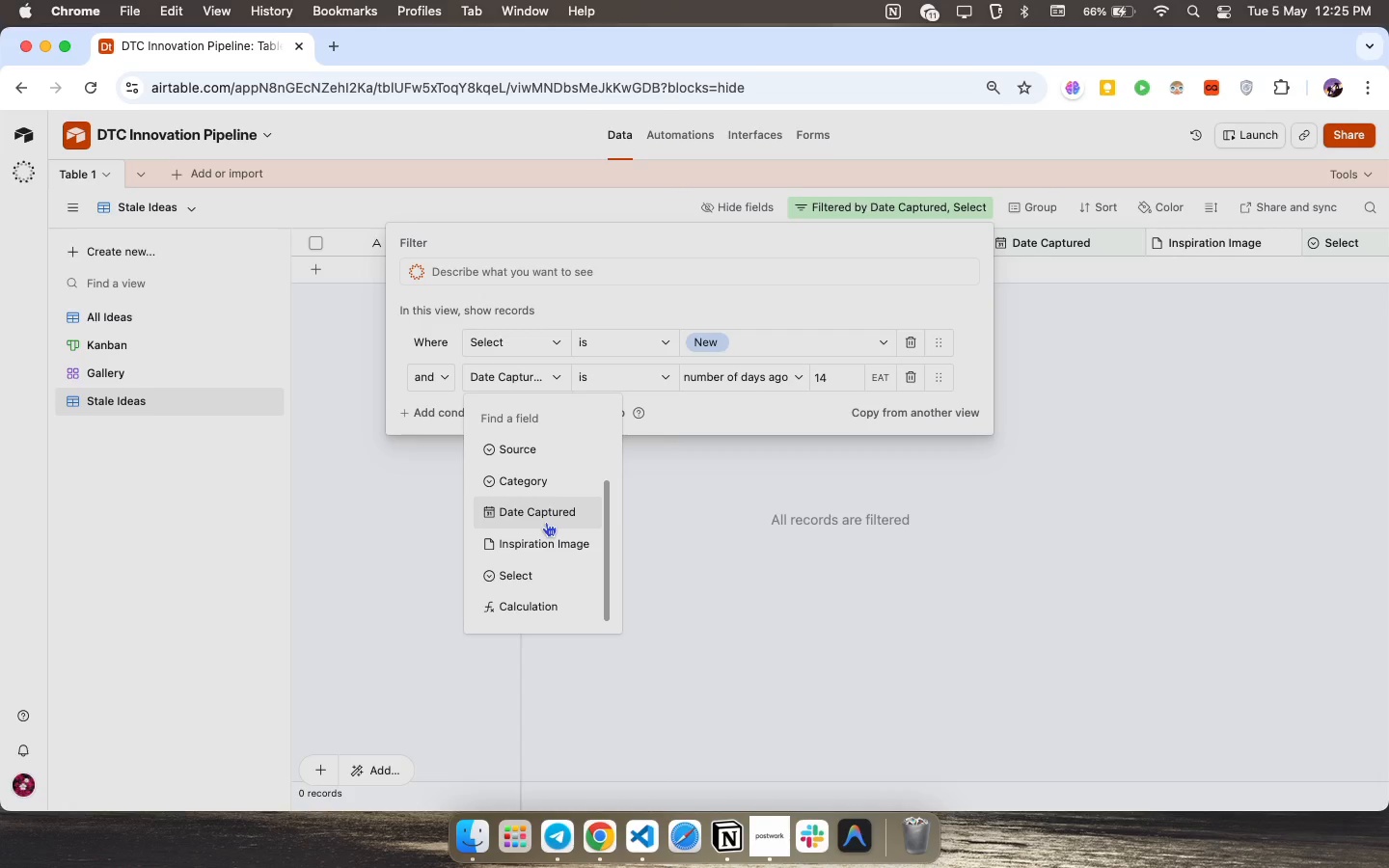 
scroll: coordinate [1065, 367], scroll_direction: down, amount: 69.0
 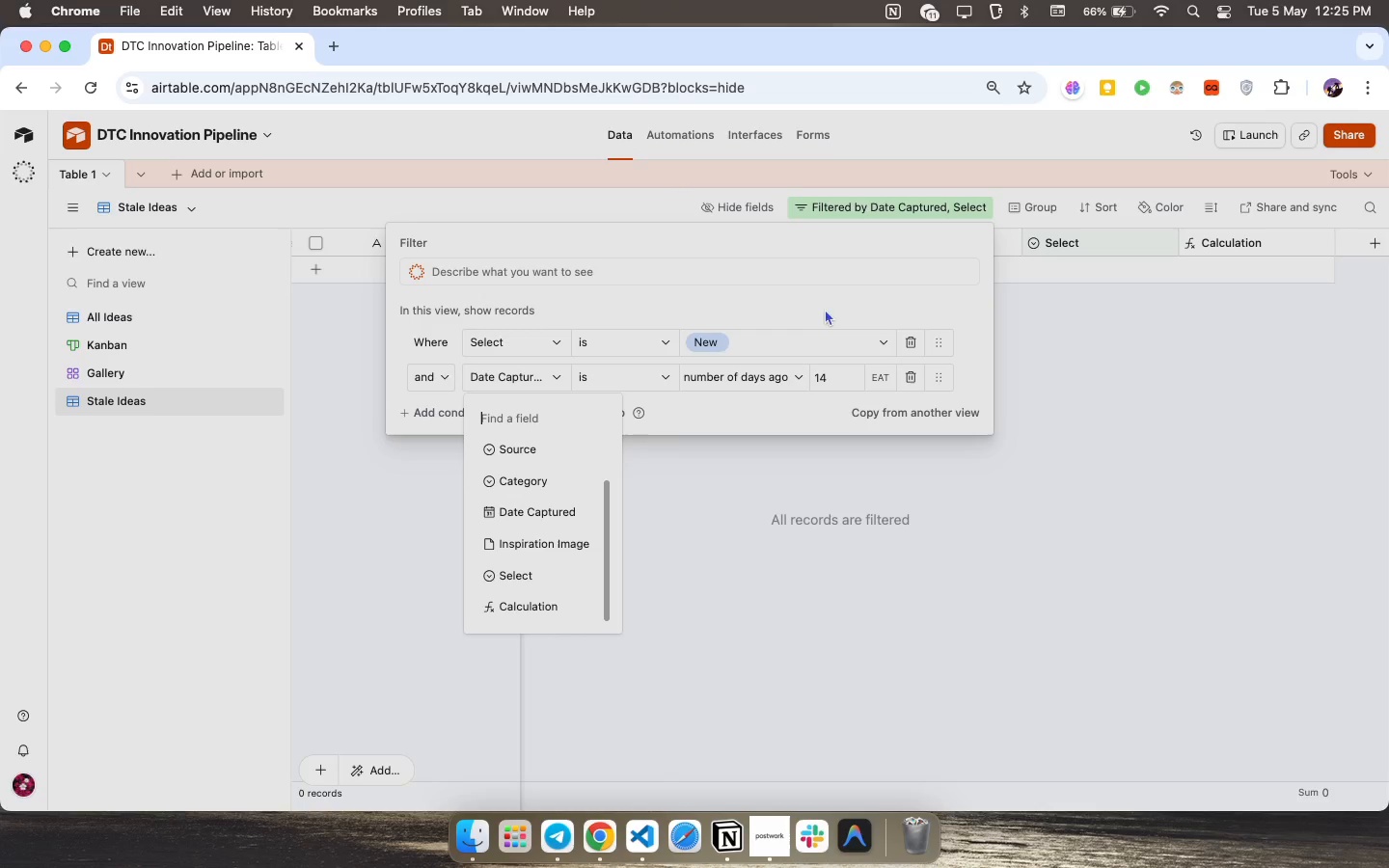 
left_click([902, 522])
 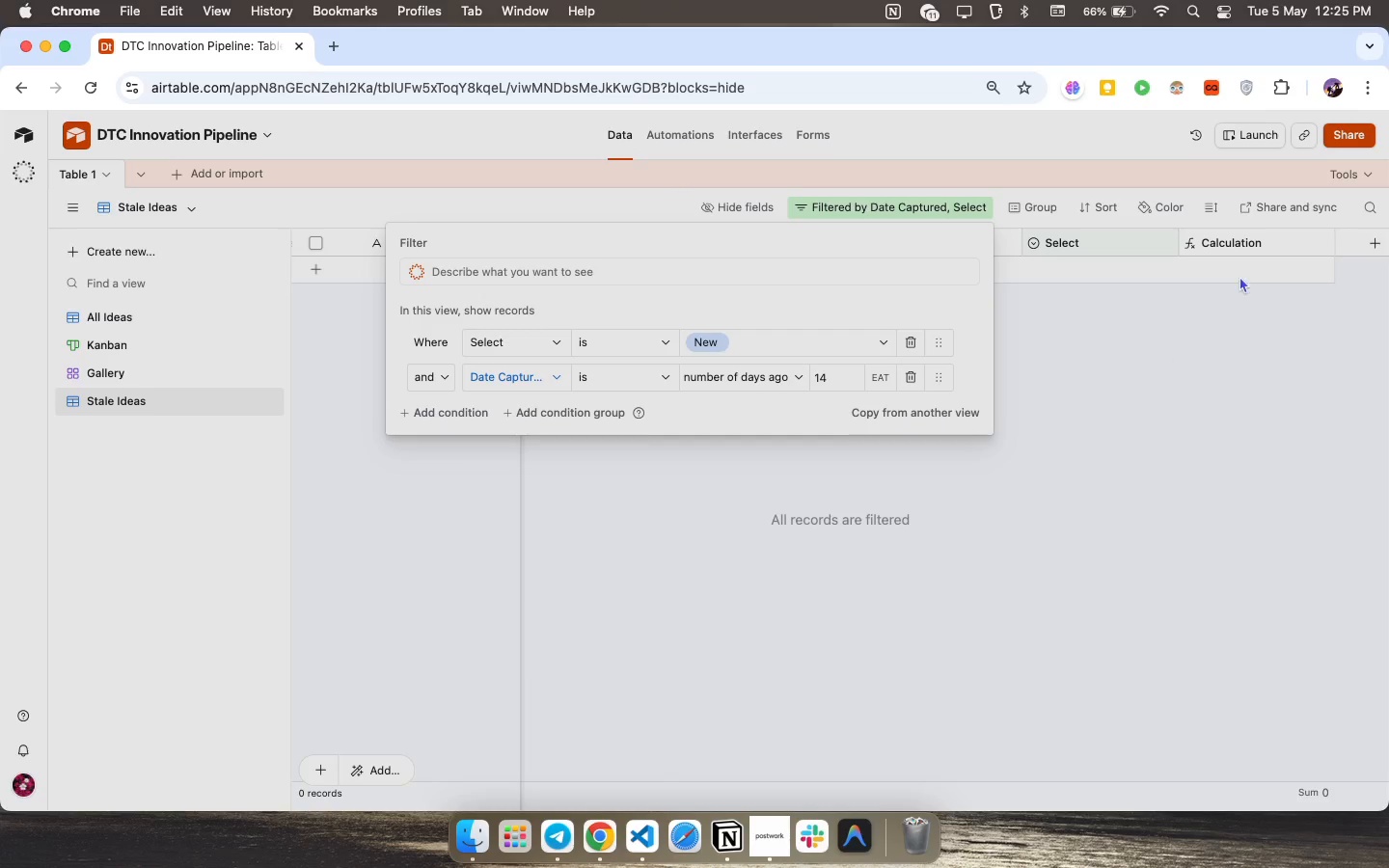 
left_click([1239, 276])
 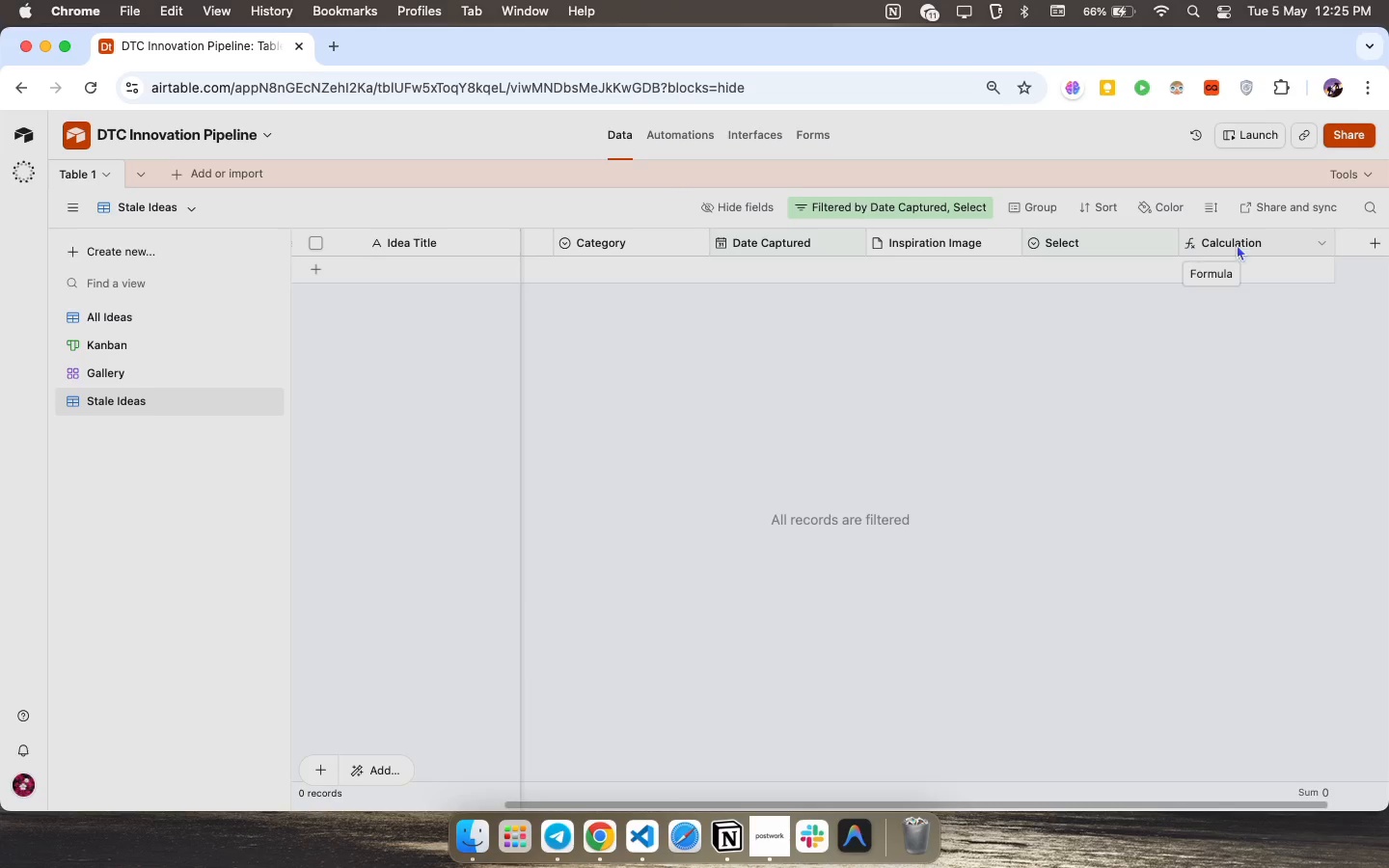 
double_click([1251, 244])
 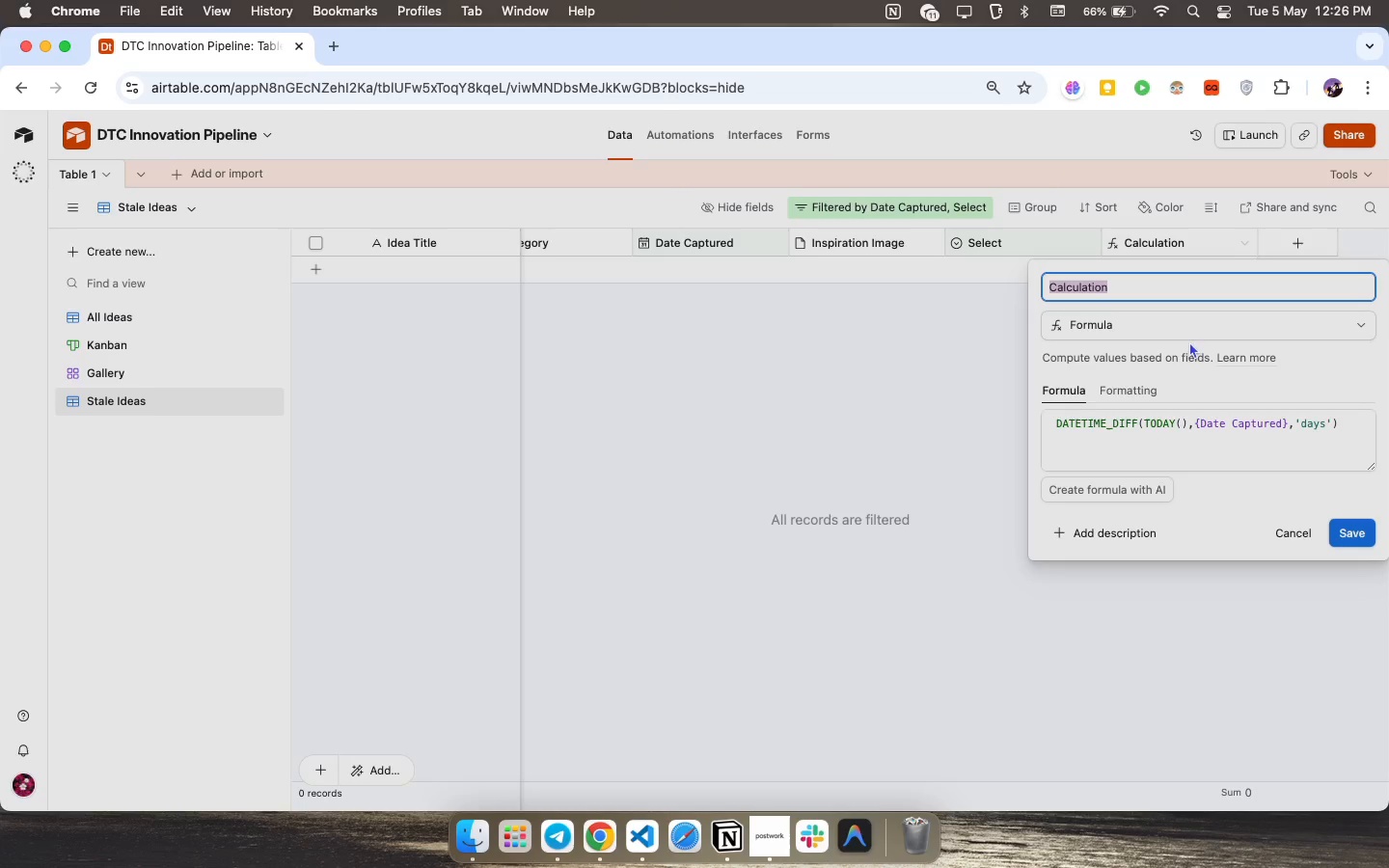 
wait(5.68)
 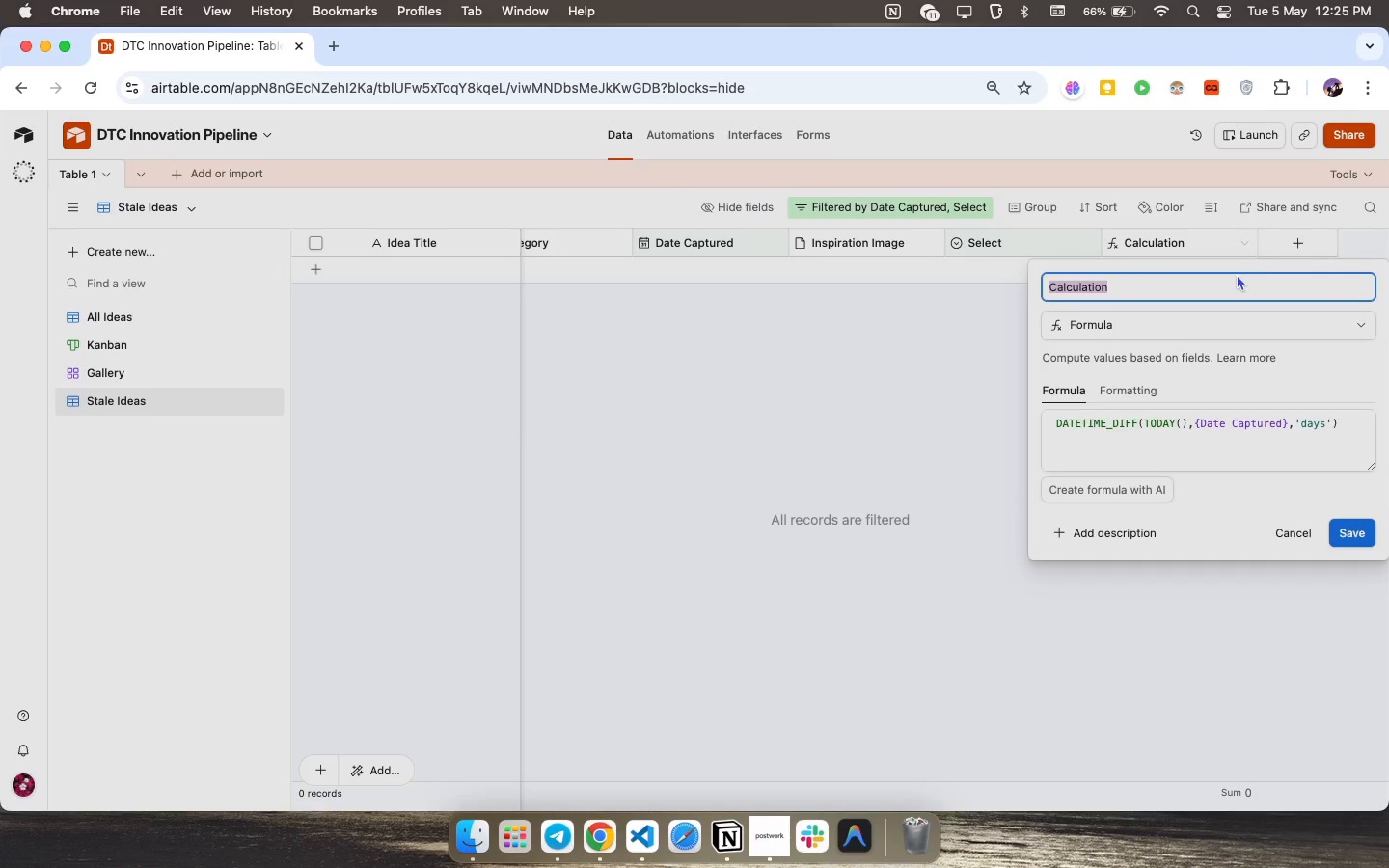 
type(Days Since Capture)
 